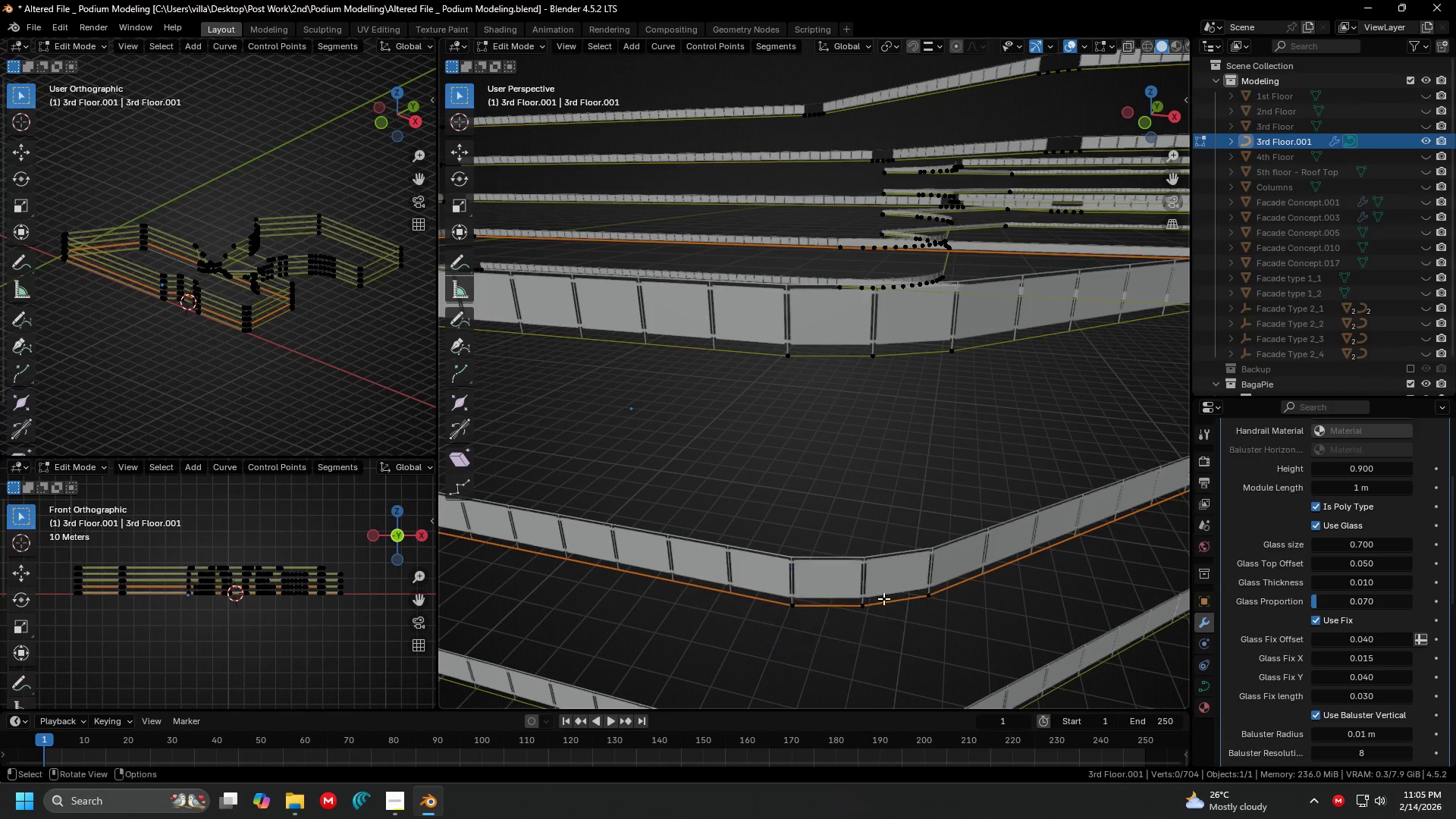 
hold_key(key=ShiftLeft, duration=1.05)
 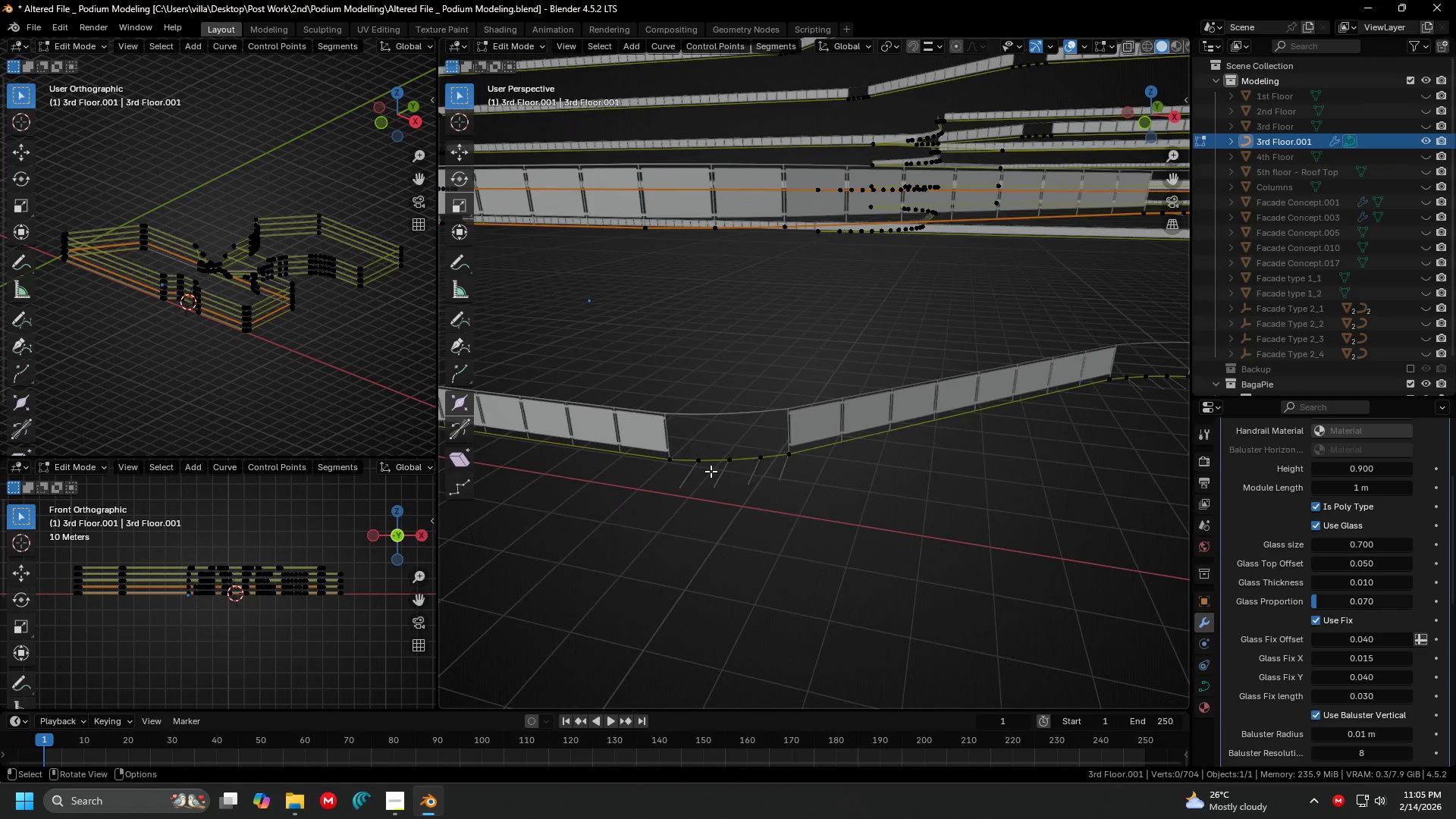 
left_click([697, 466])
 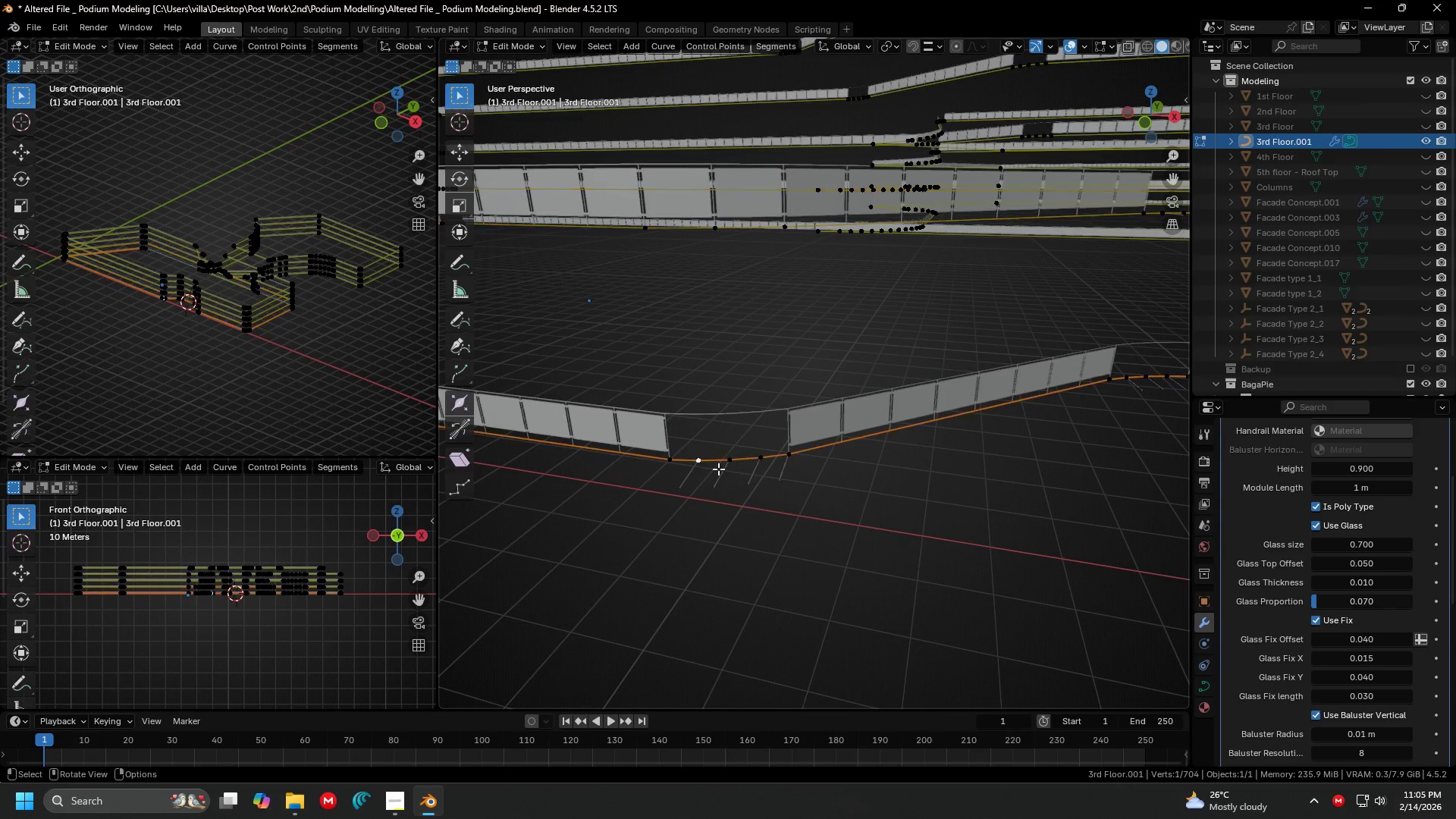 
hold_key(key=ShiftLeft, duration=0.44)
double_click([752, 468])
 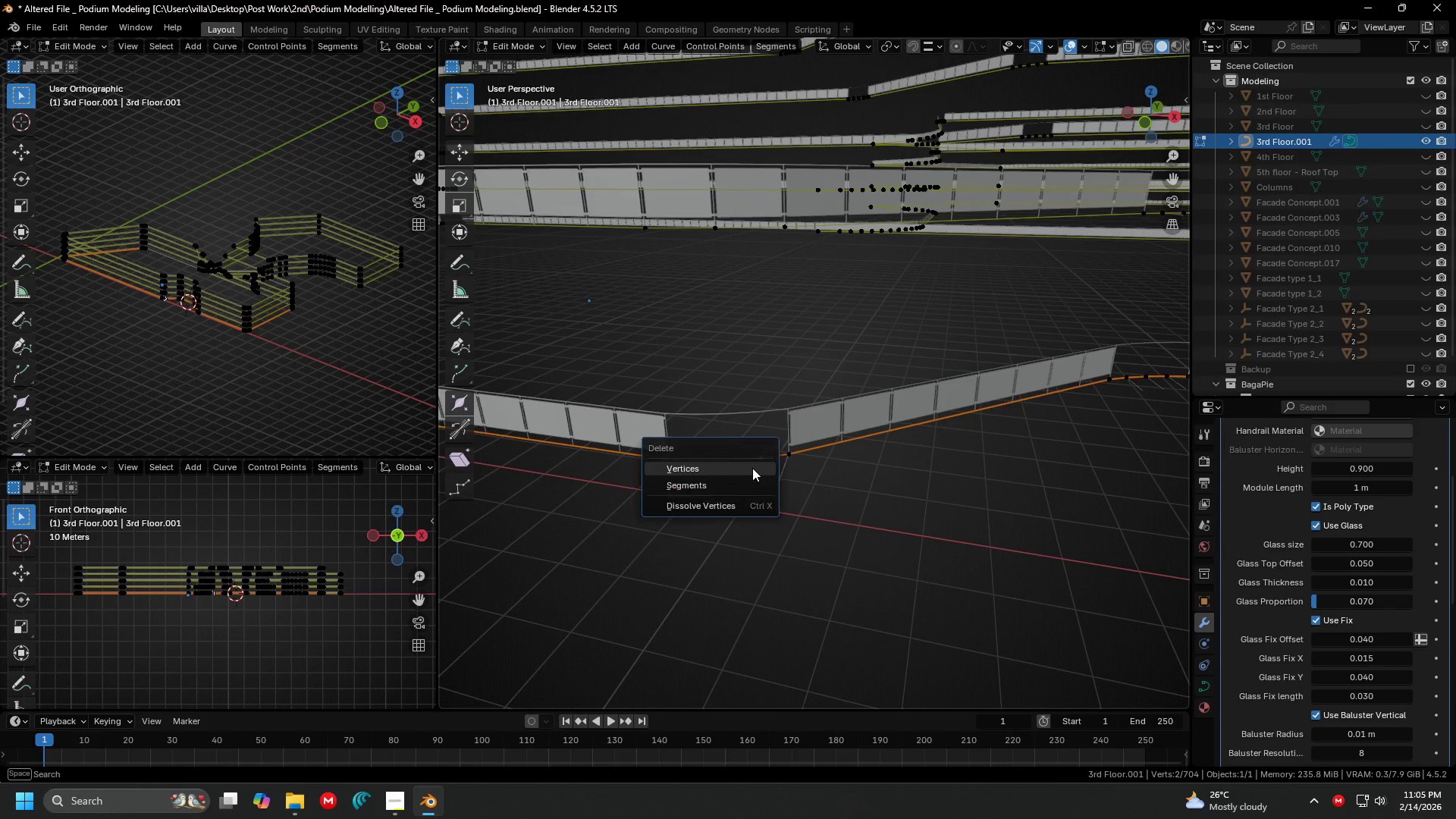 
key(X)
 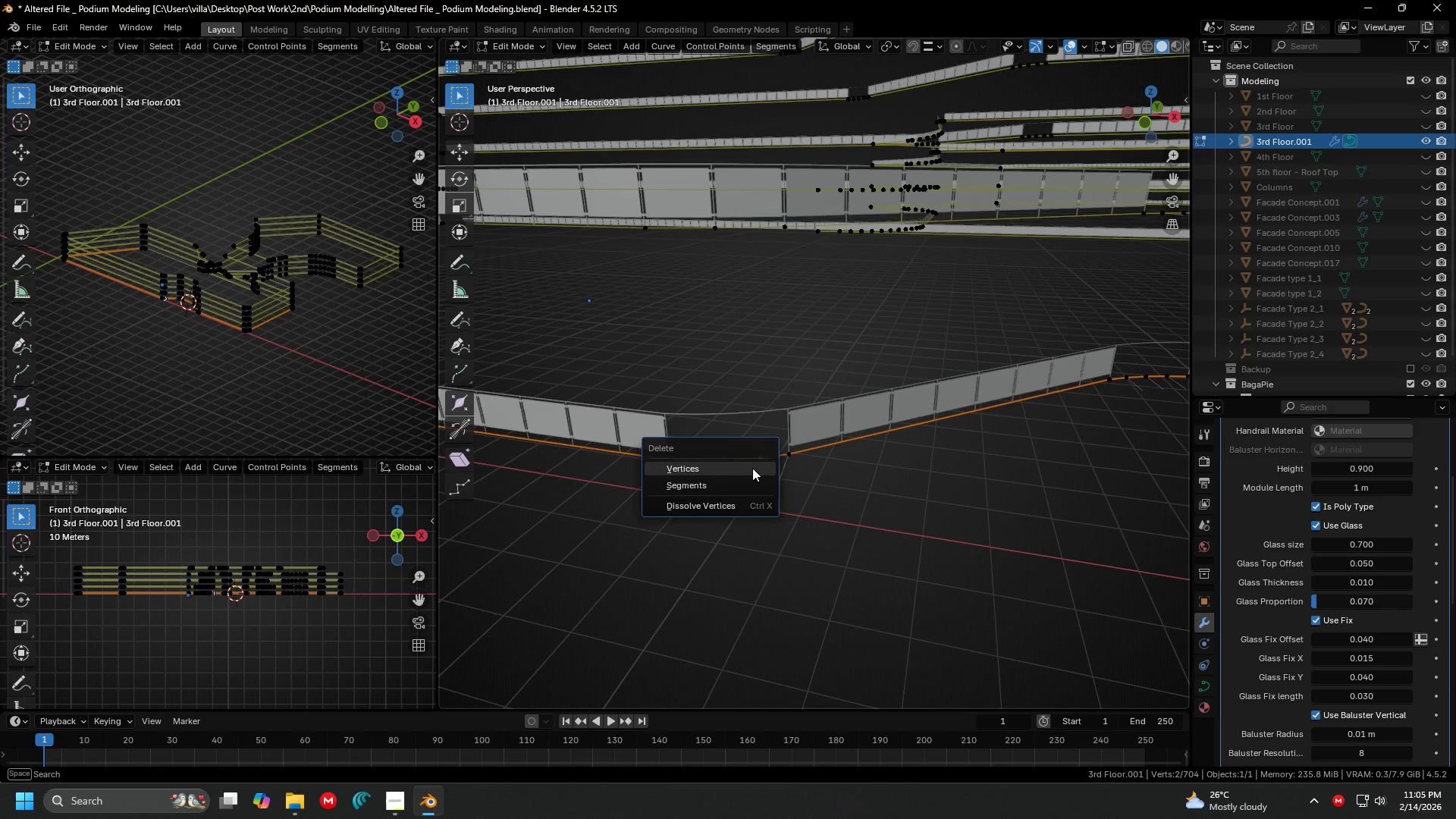 
triple_click([752, 468])
 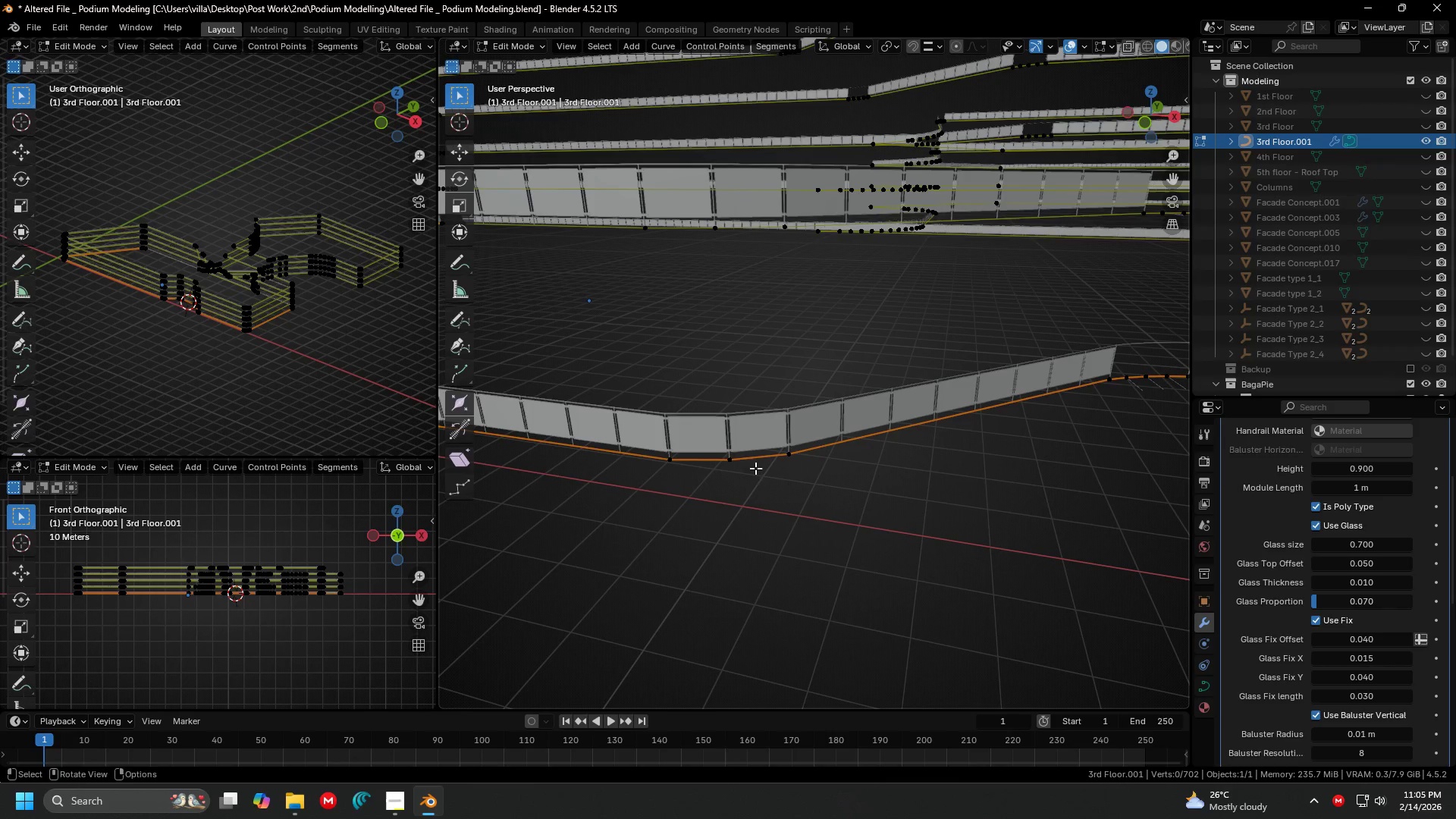 
hold_key(key=ShiftLeft, duration=0.69)
 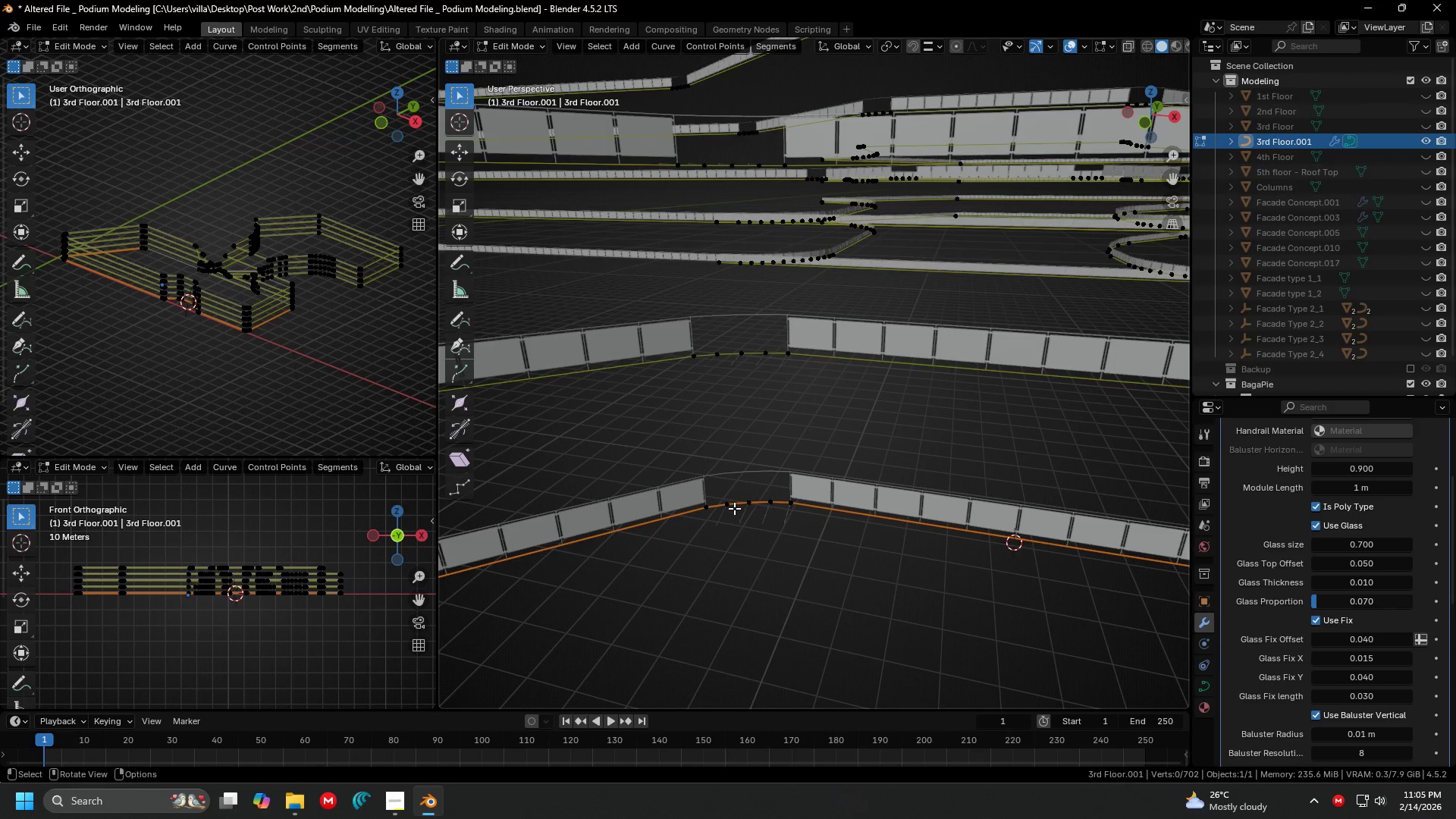 
left_click([732, 509])
 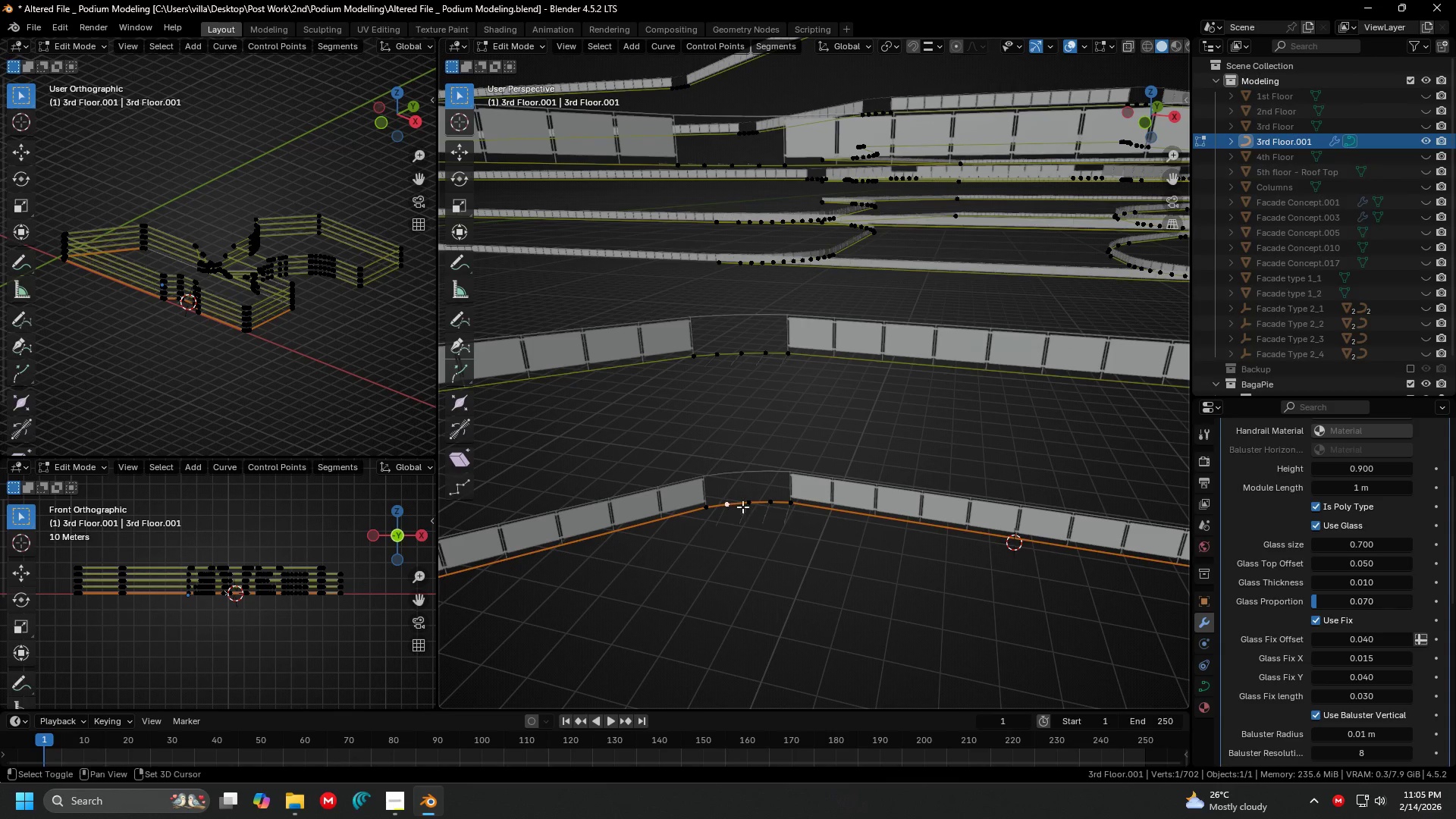 
hold_key(key=ShiftLeft, duration=0.55)
double_click([773, 501])
 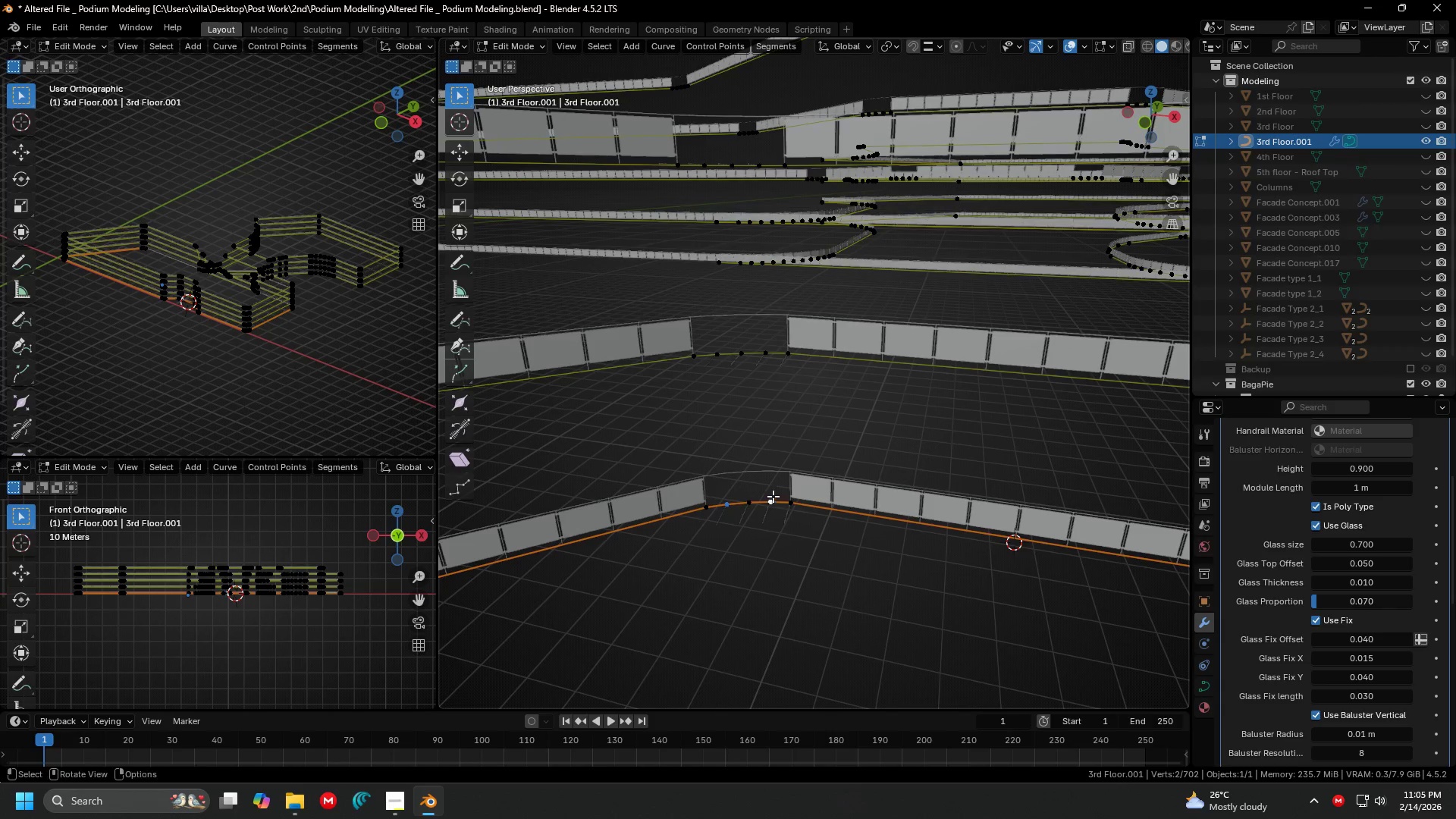 
hold_key(key=ShiftLeft, duration=1.0)
 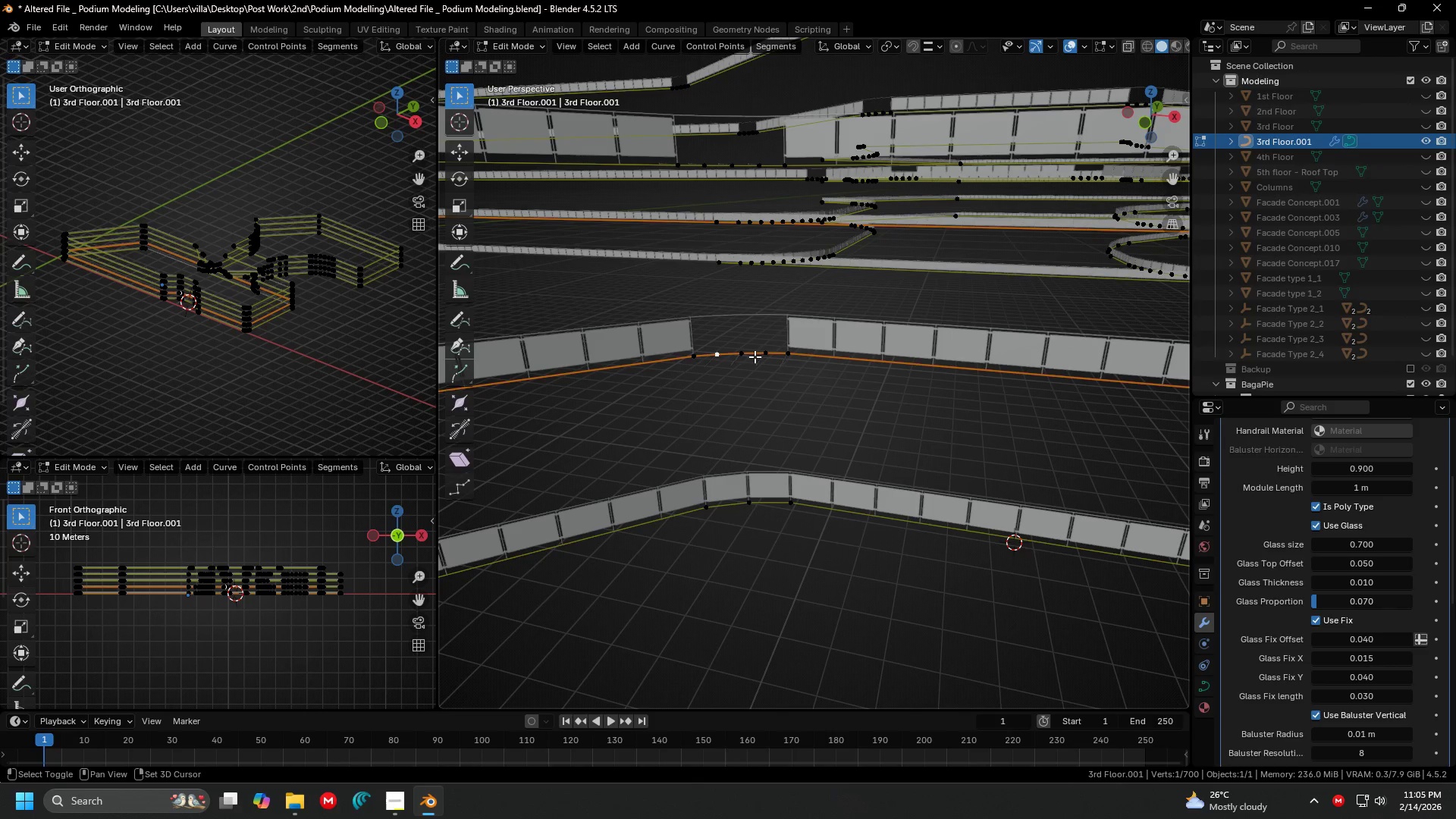 
key(X)
 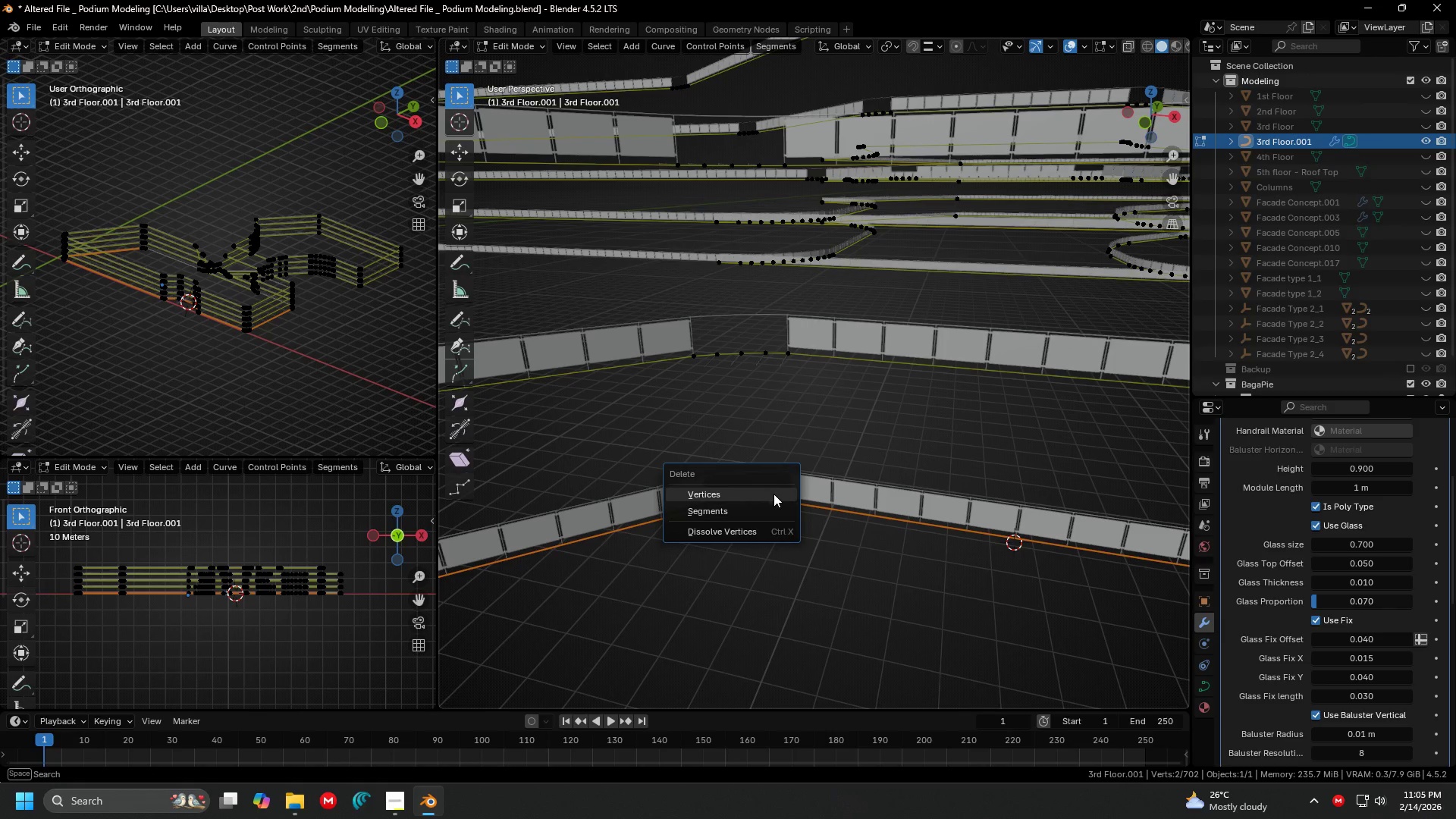 
triple_click([774, 494])
 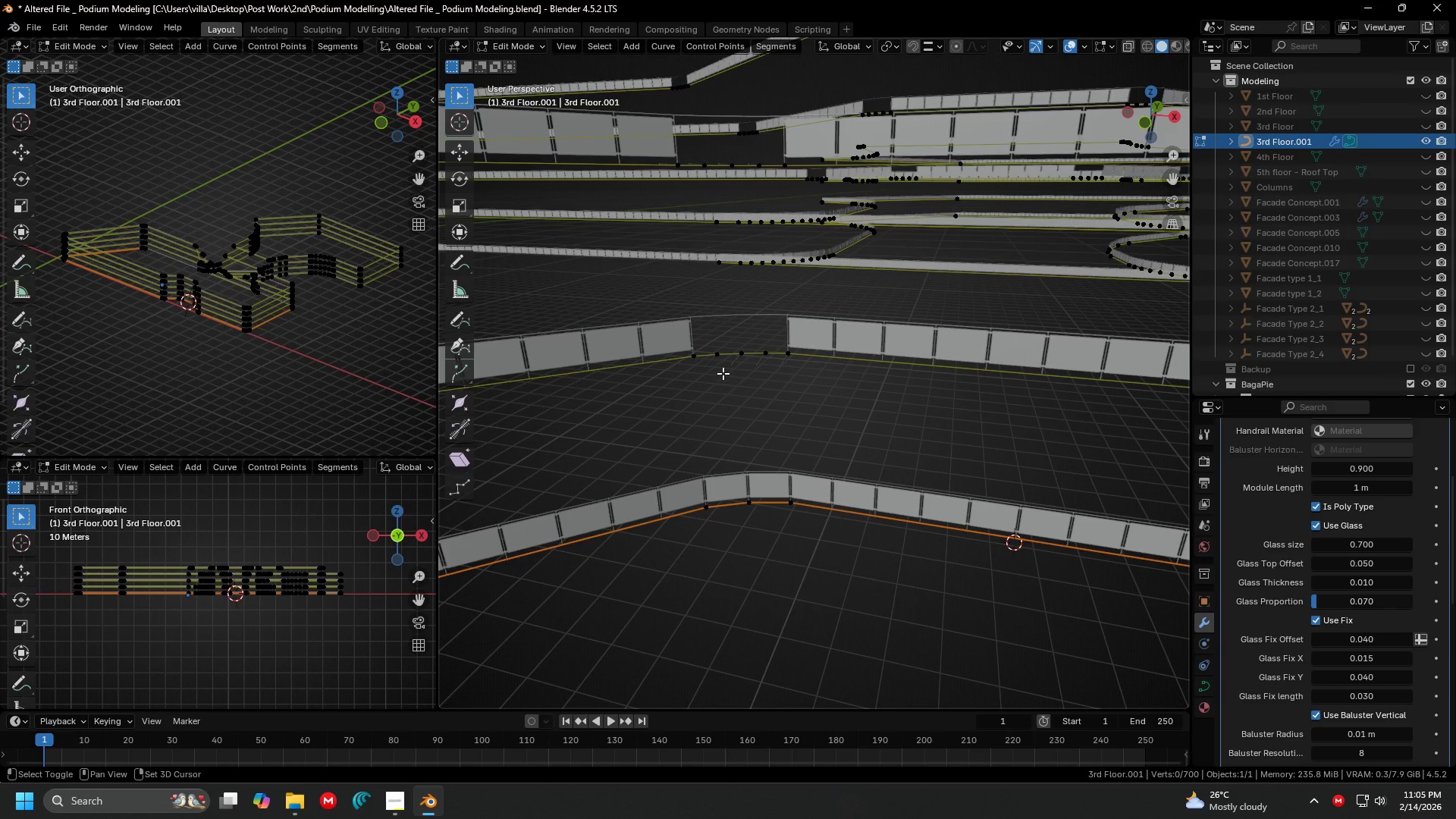 
left_click([720, 362])
 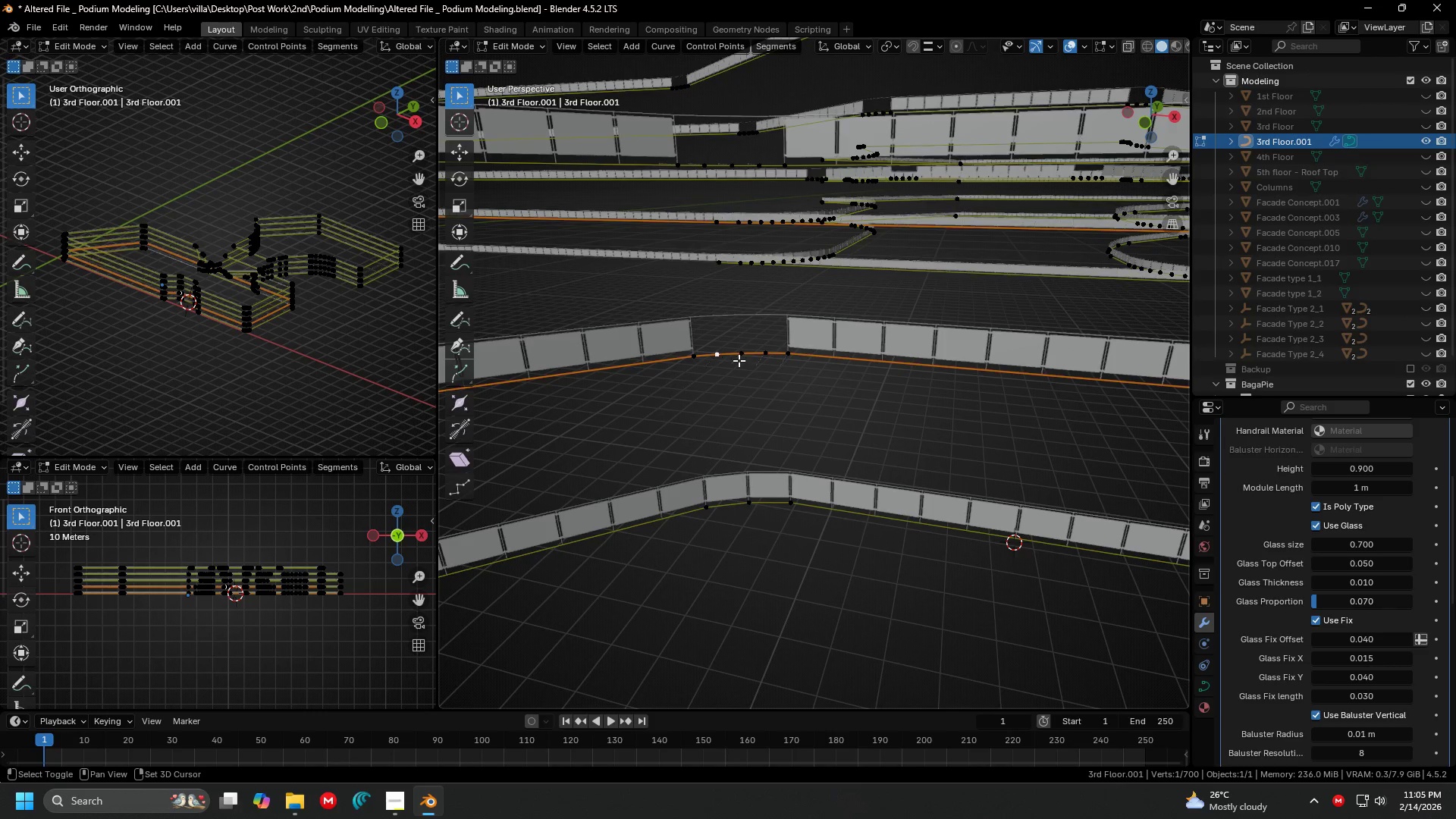 
hold_key(key=ShiftLeft, duration=0.59)
double_click([758, 356])
 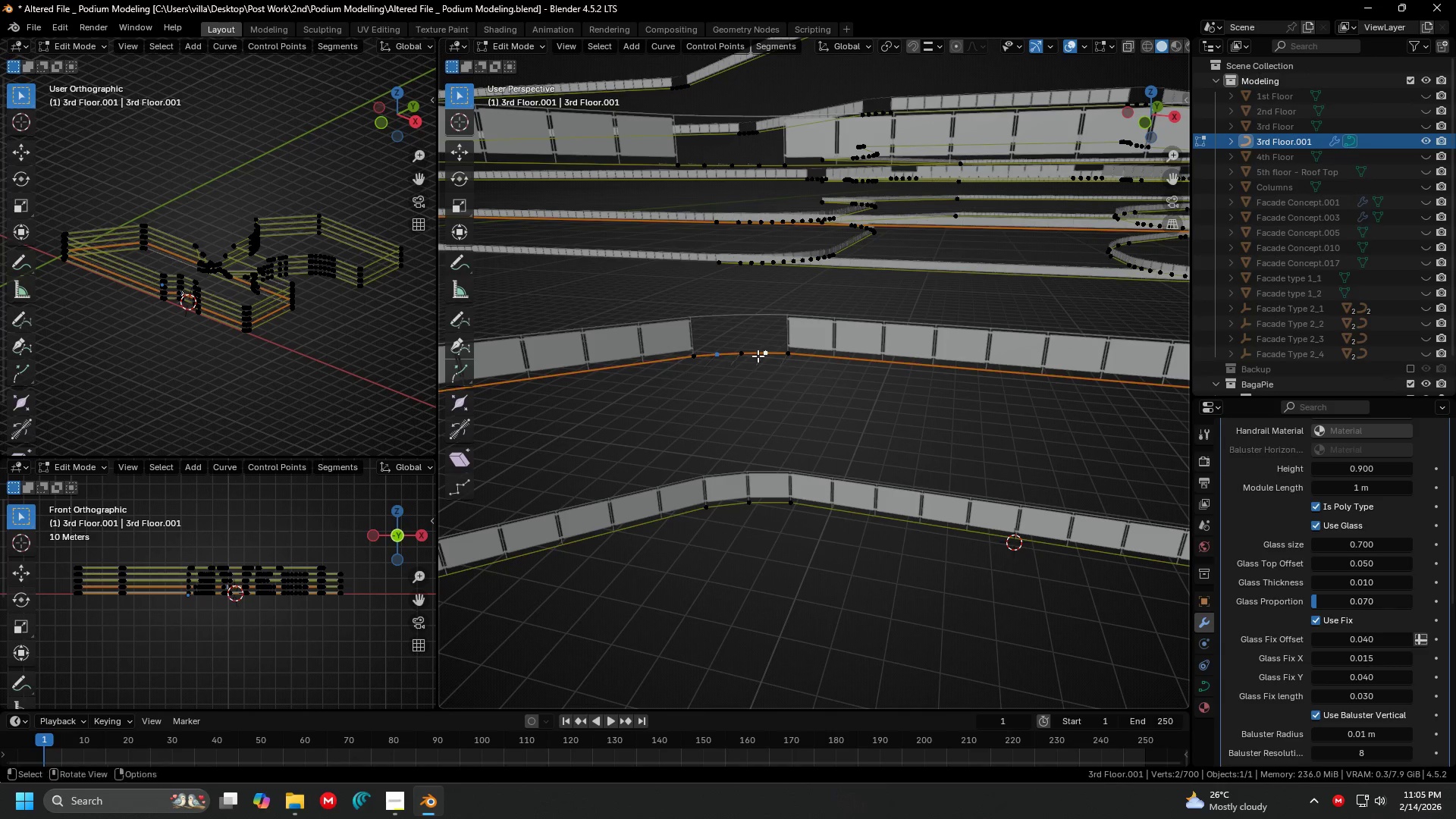 
key(X)
 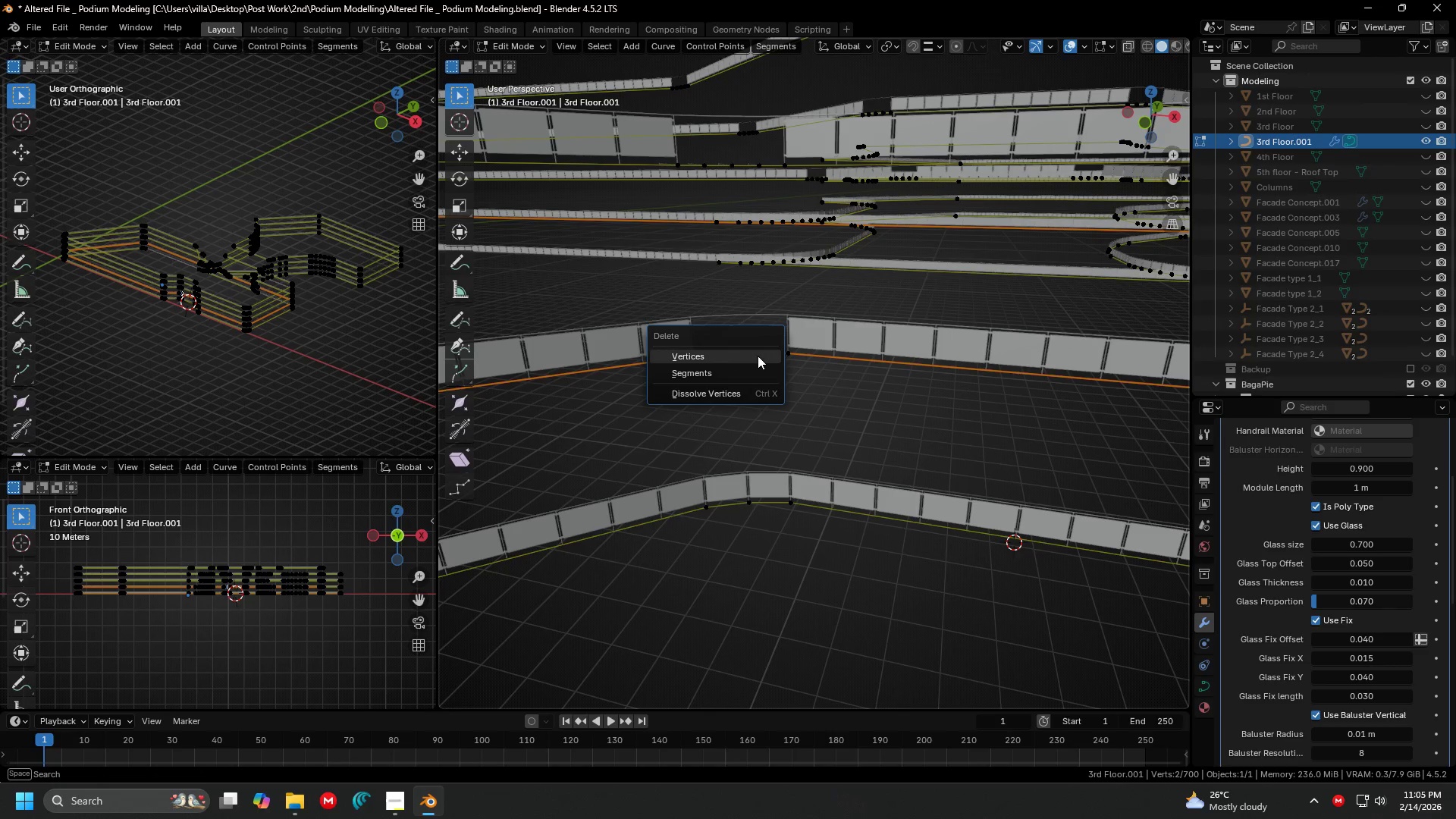 
triple_click([758, 356])
 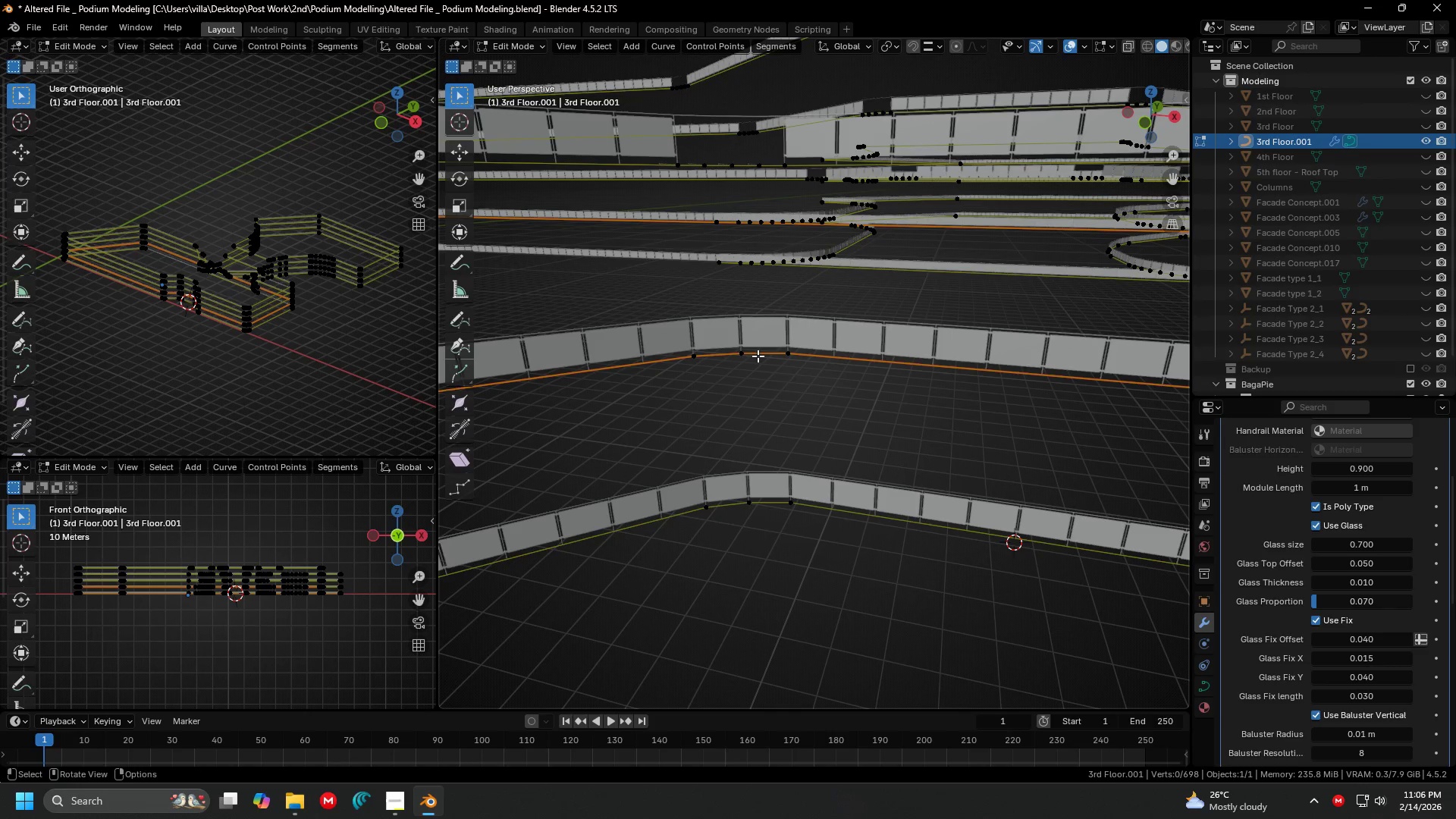 
hold_key(key=ShiftLeft, duration=1.52)
 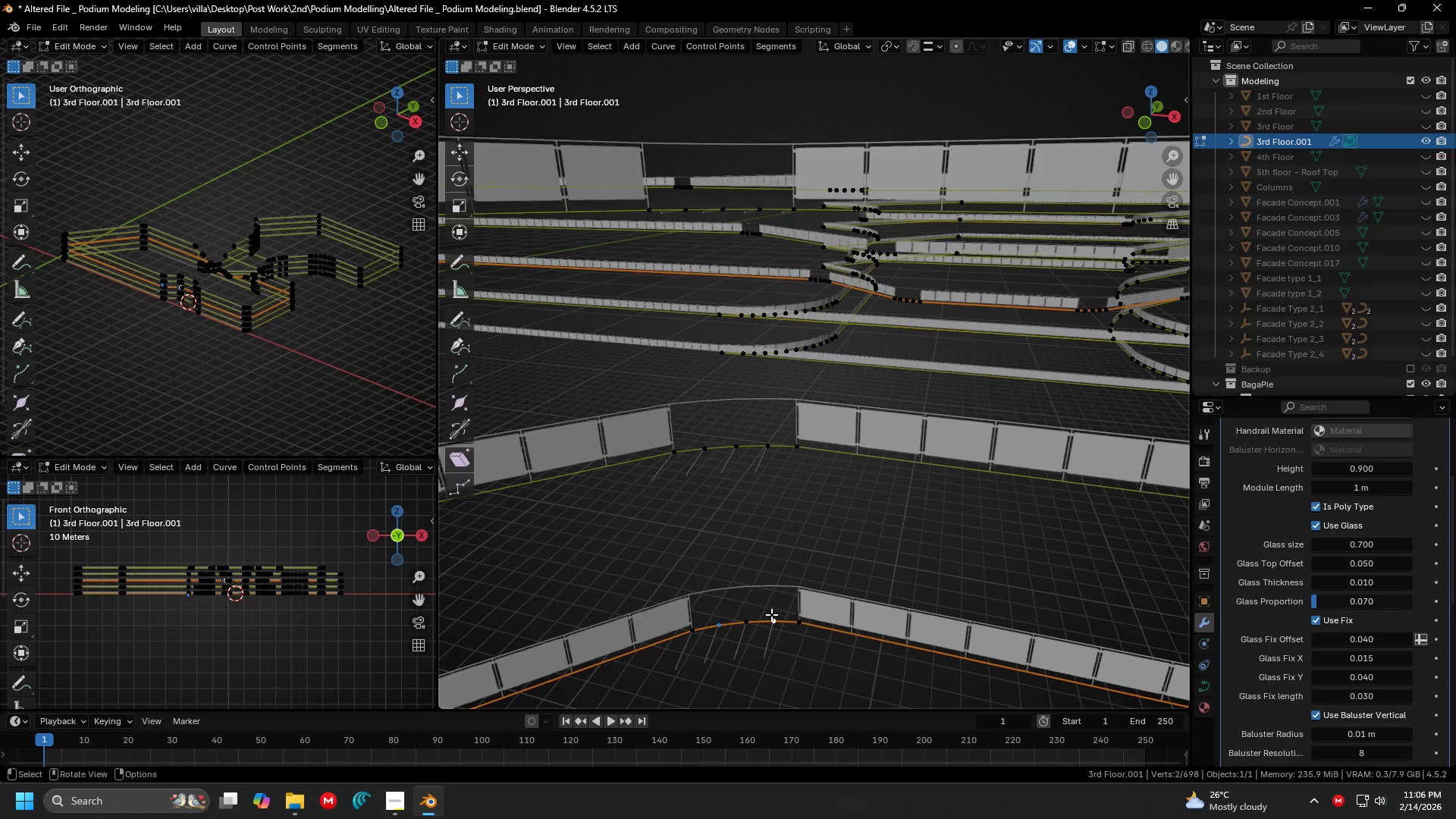 
hold_key(key=ShiftLeft, duration=0.59)
double_click([771, 614])
 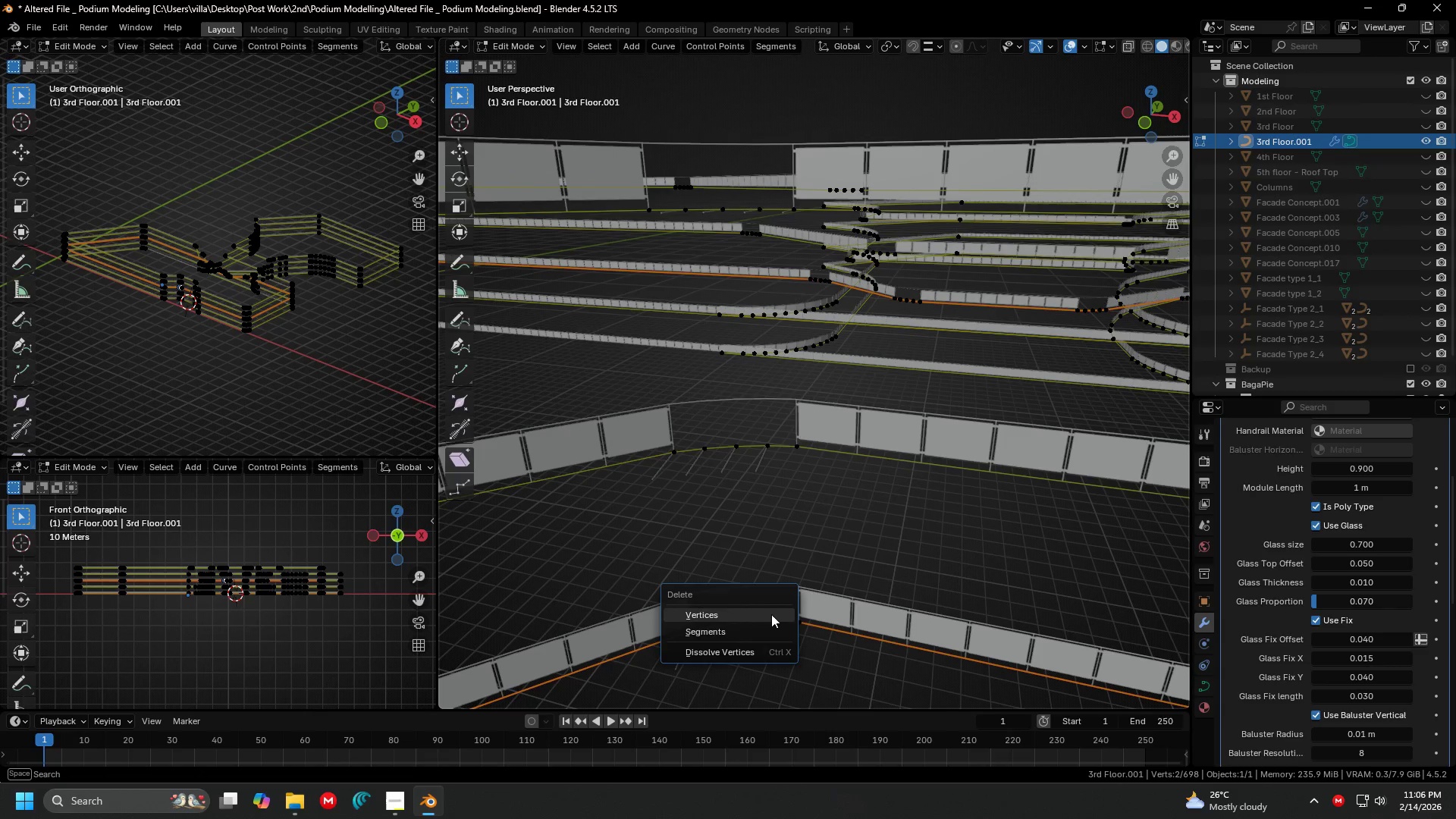 
key(X)
 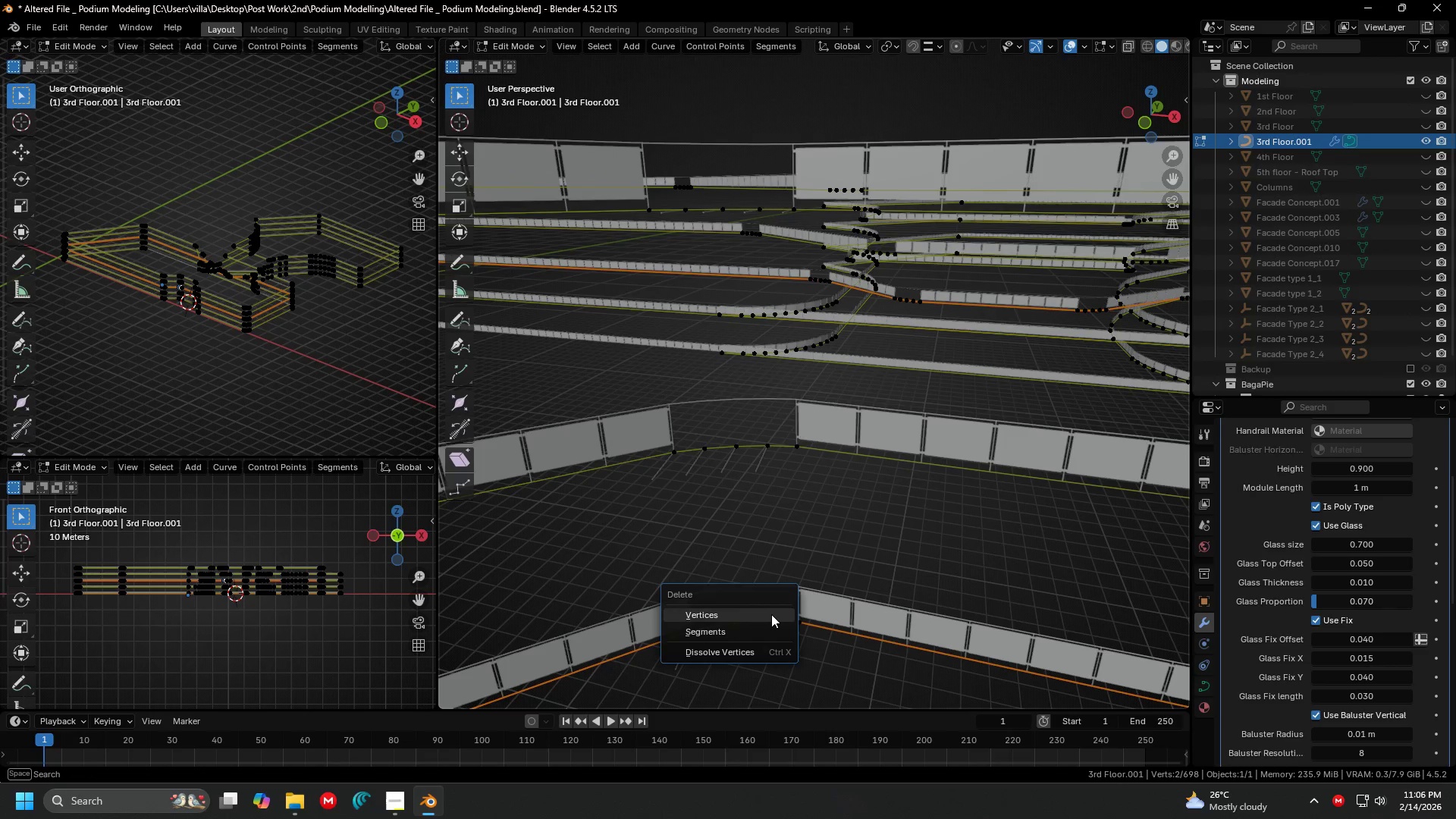 
triple_click([771, 614])
 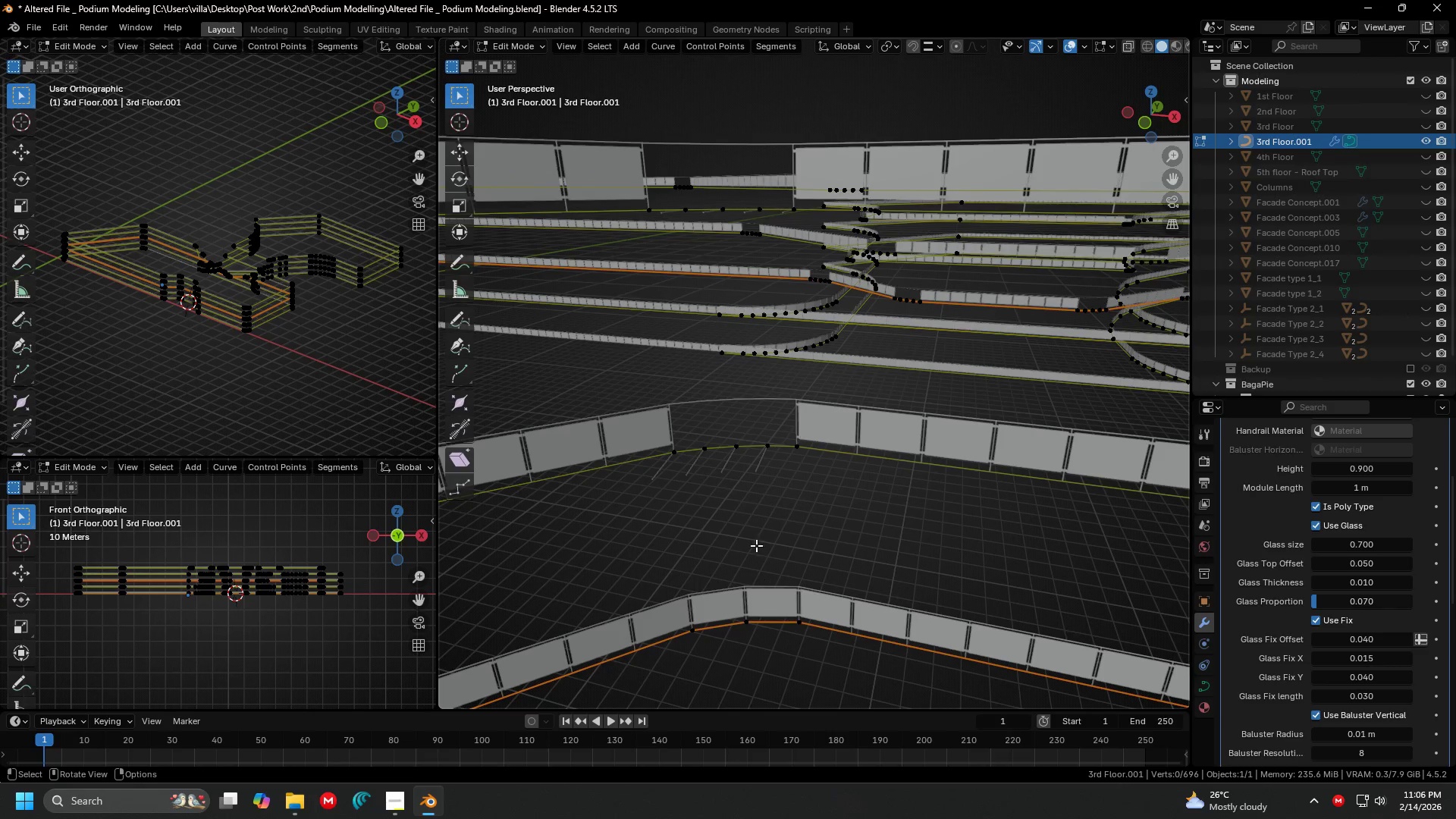 
hold_key(key=ShiftLeft, duration=1.22)
left_click([710, 457])
 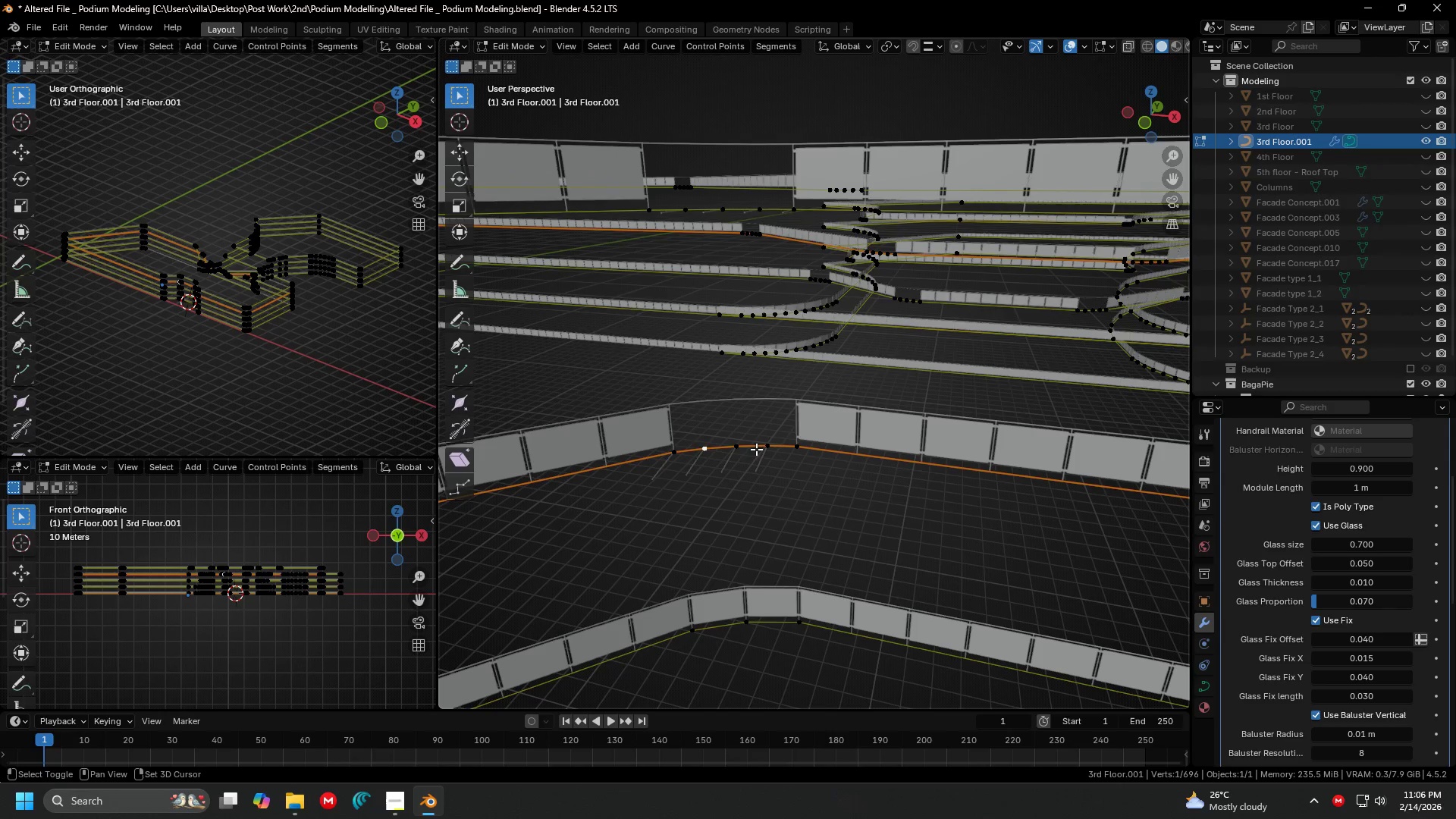 
double_click([756, 448])
 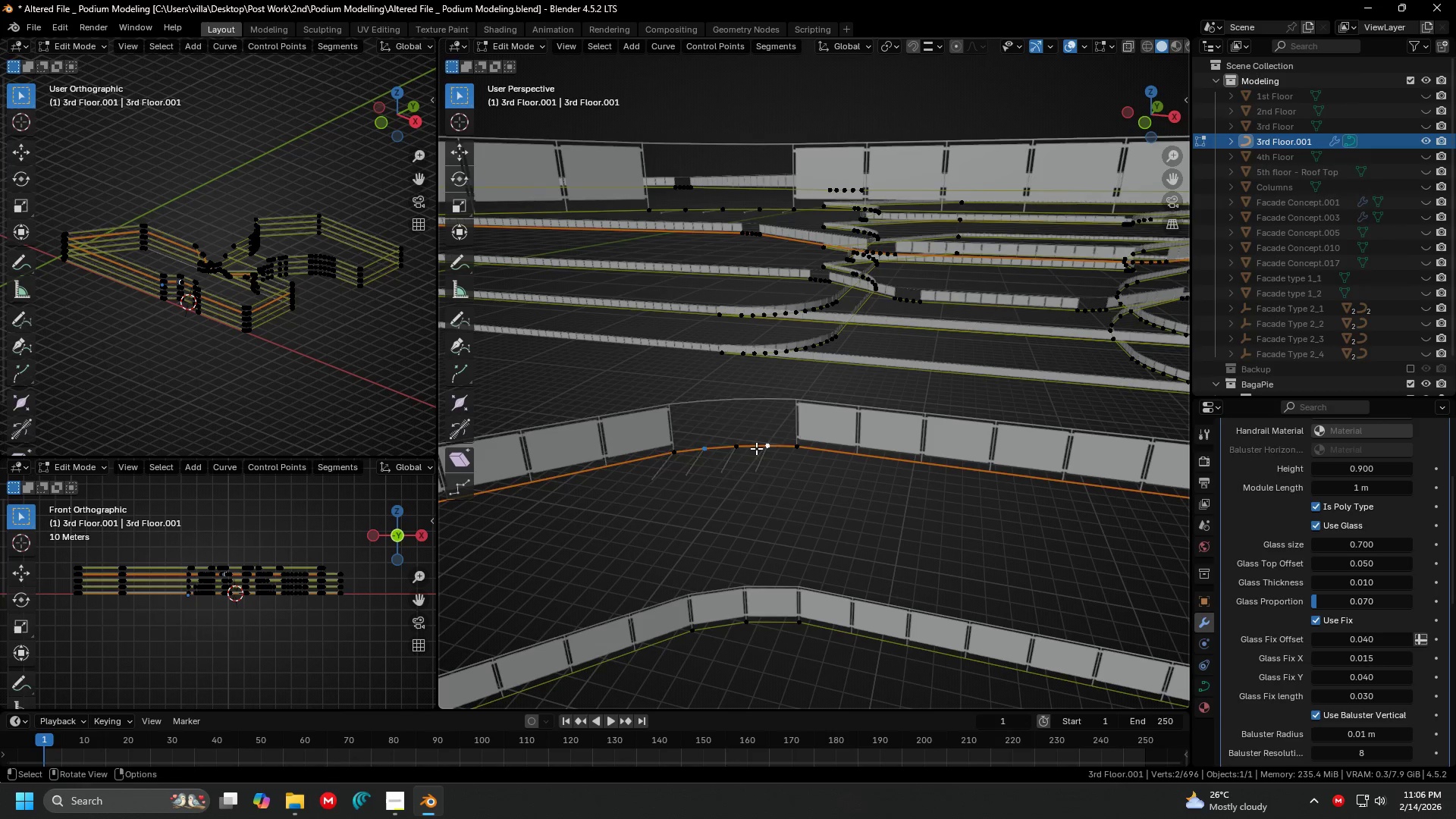 
key(X)
 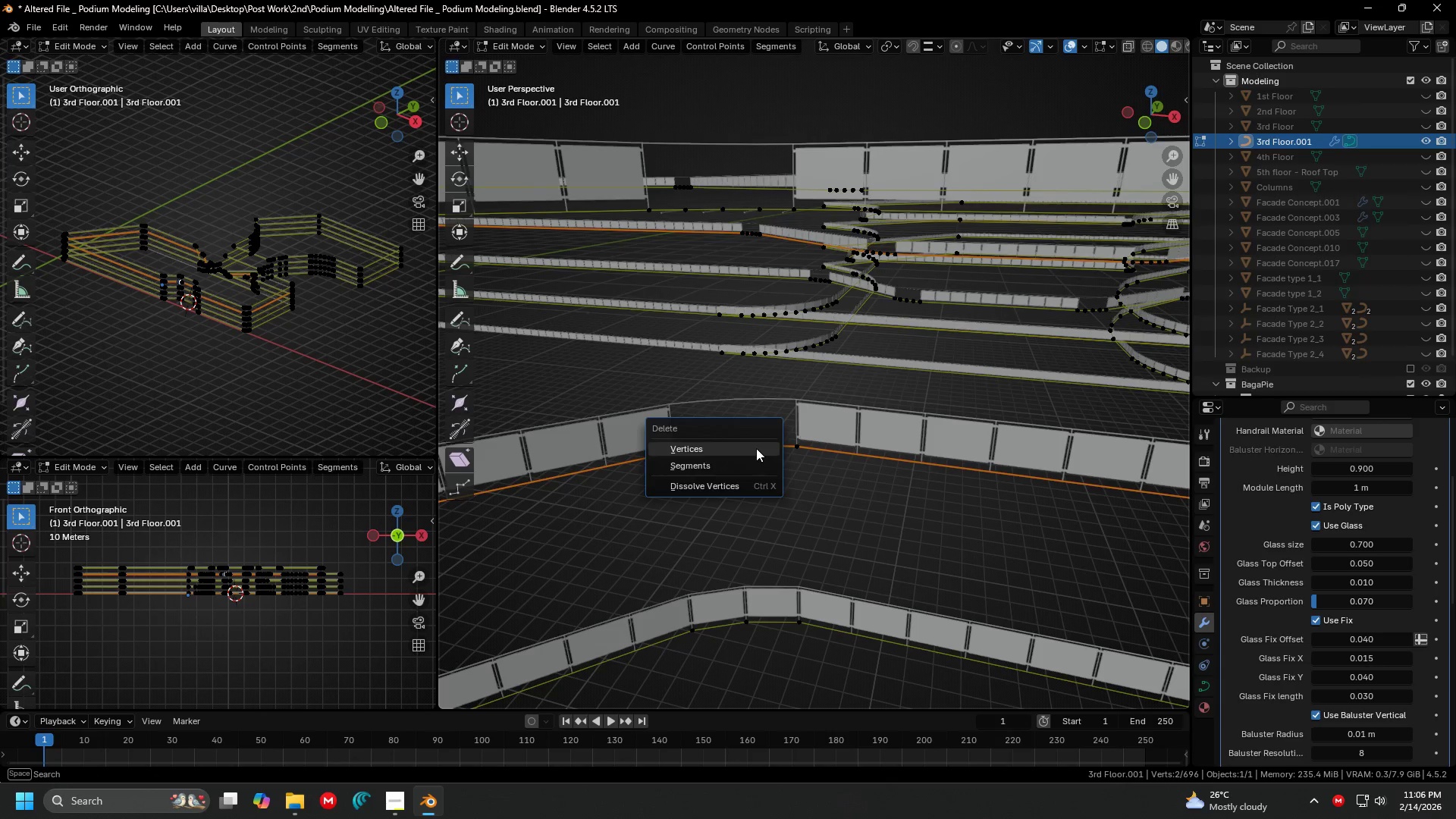 
left_click([756, 448])
 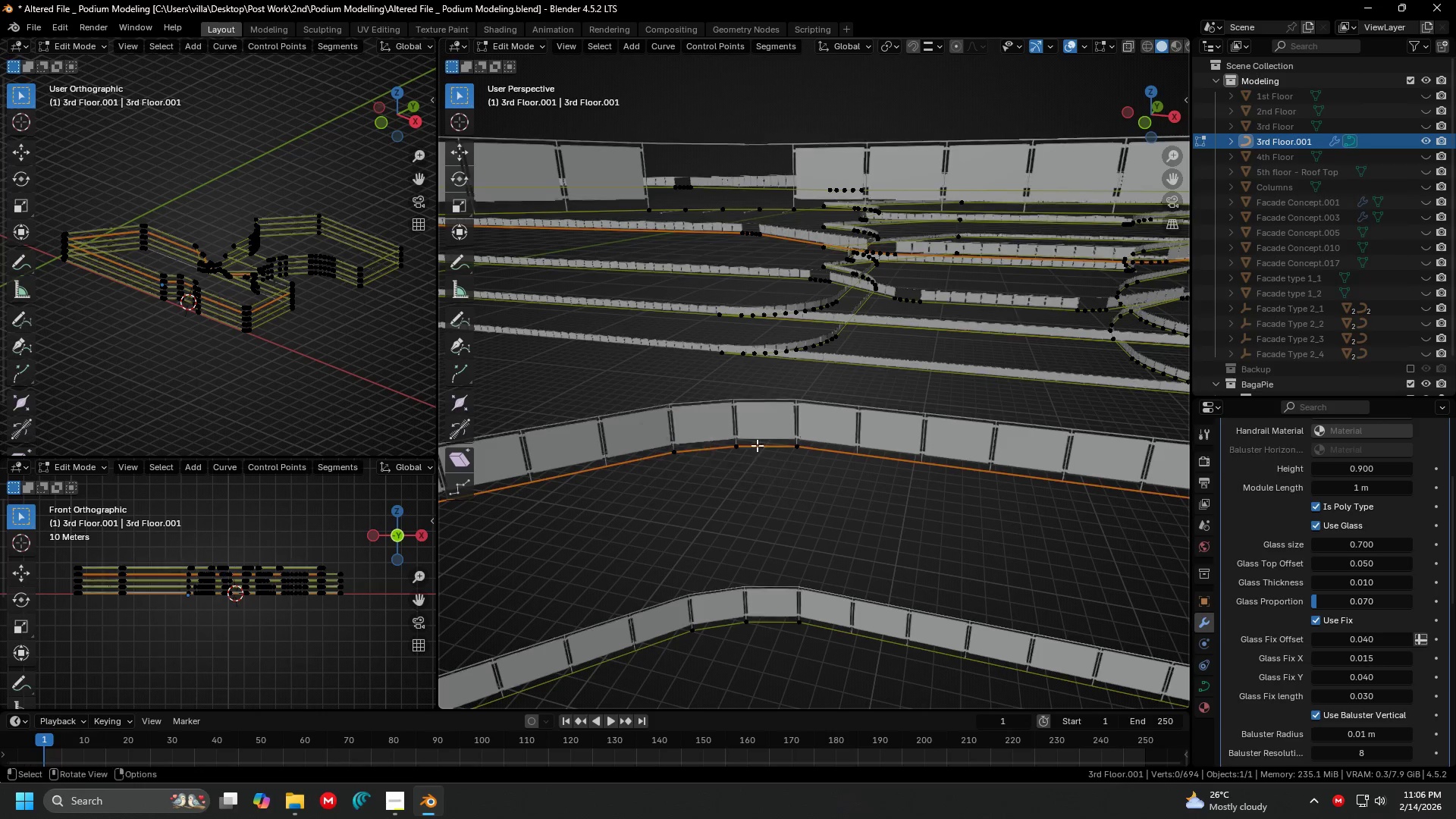 
hold_key(key=ShiftLeft, duration=0.72)
 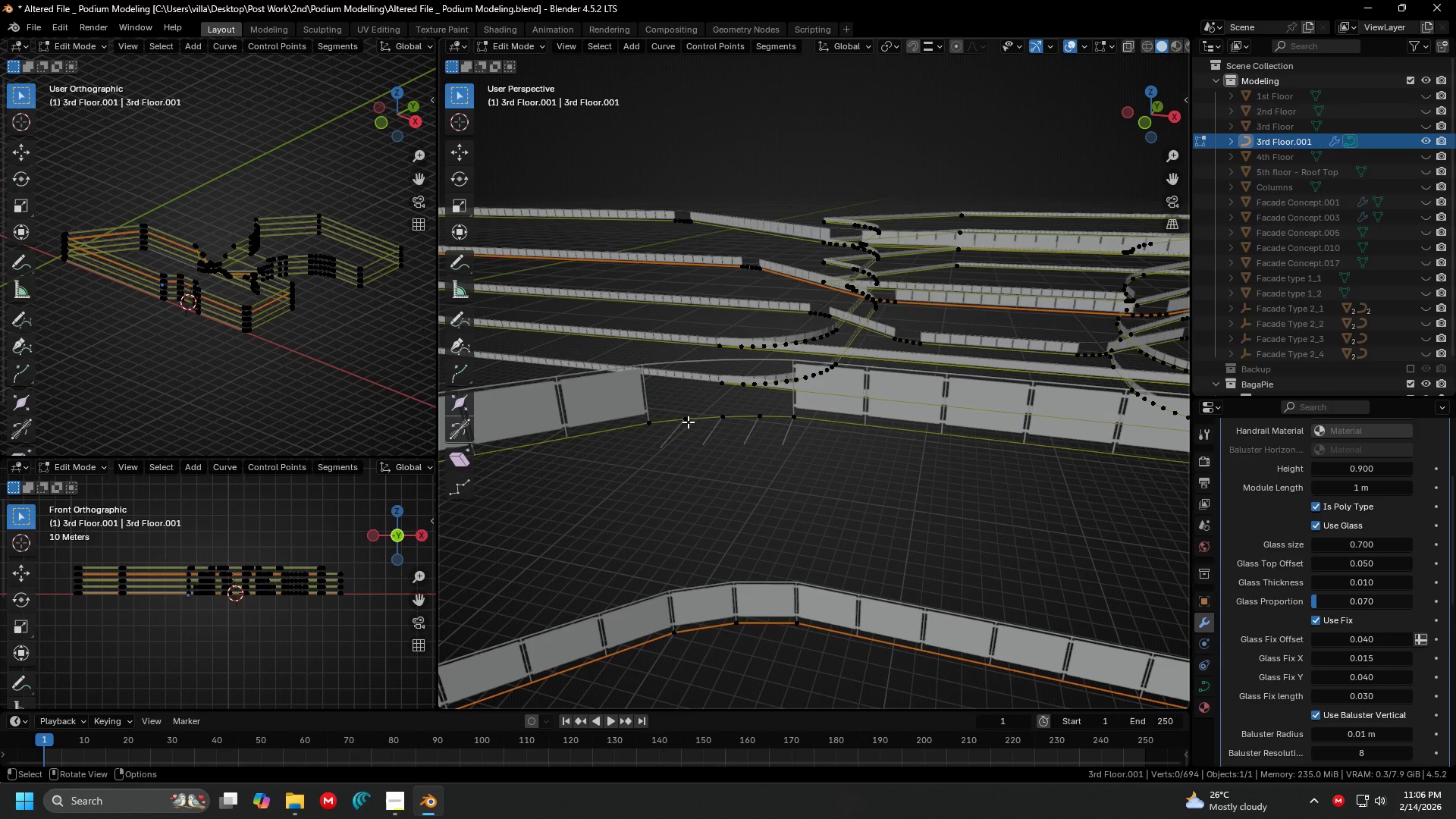 
left_click([687, 422])
 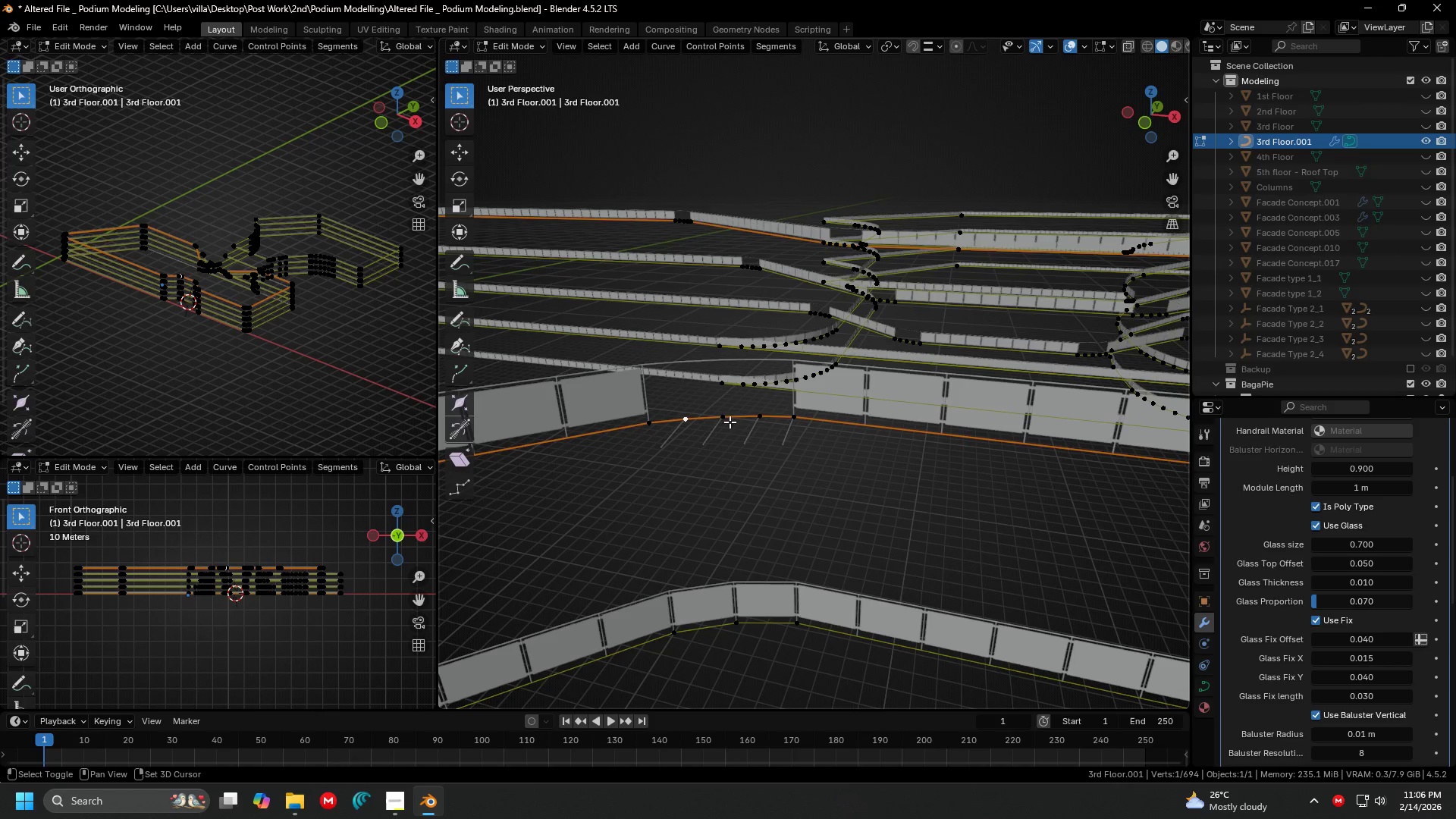 
hold_key(key=ShiftLeft, duration=0.44)
double_click([750, 422])
 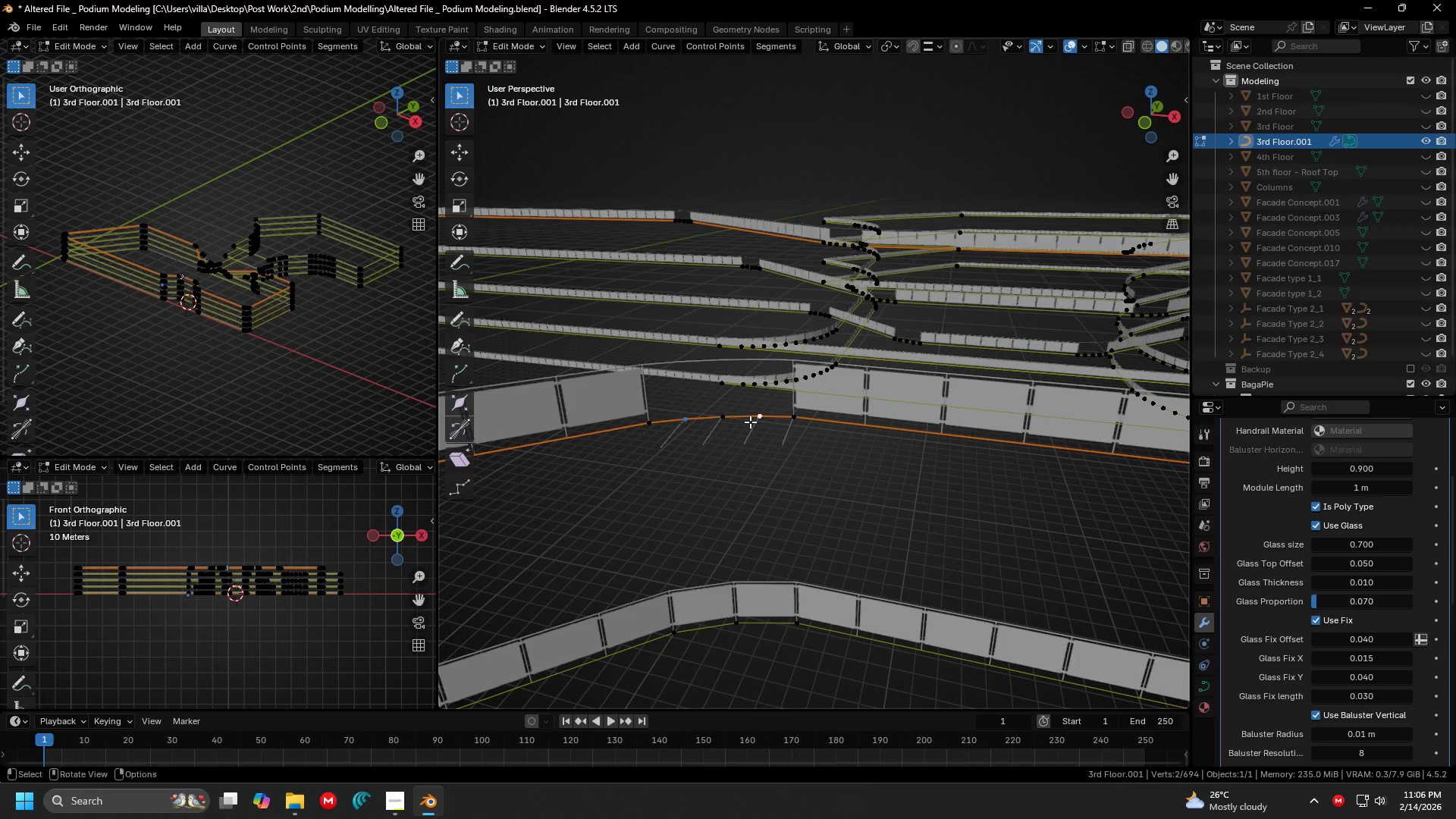 
key(X)
 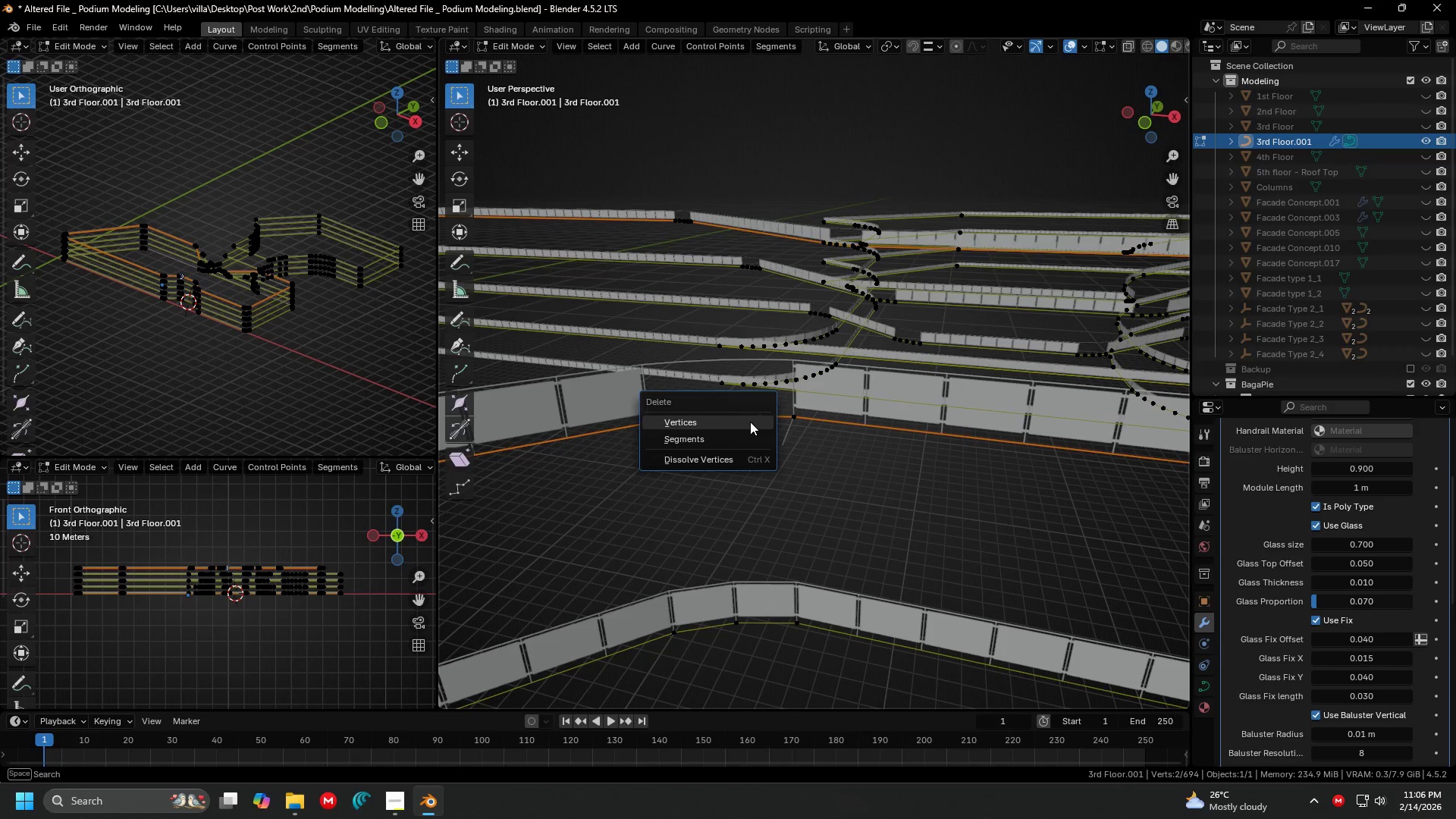 
triple_click([750, 422])
 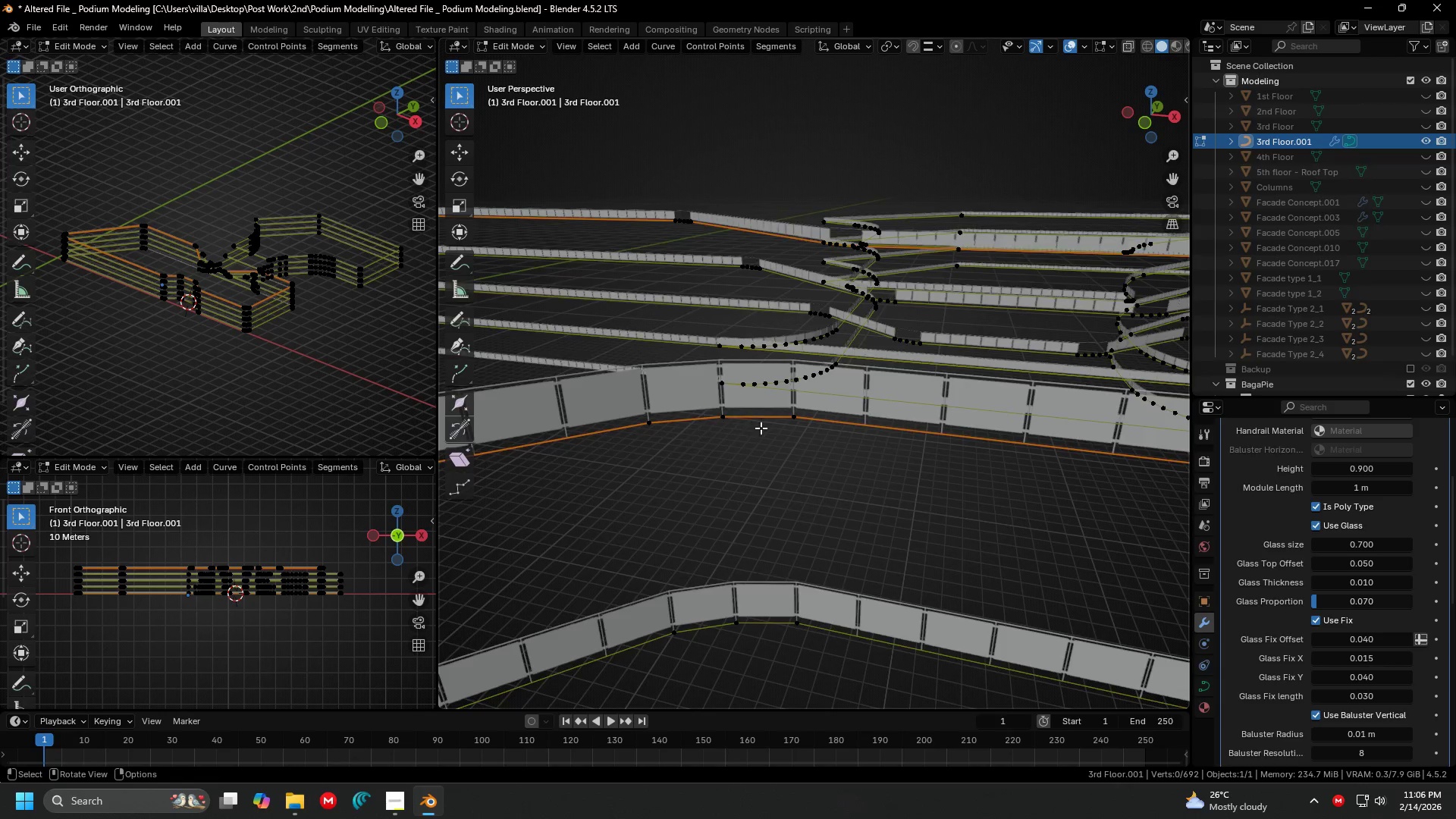 
hold_key(key=ShiftLeft, duration=0.41)
scroll: coordinate [806, 445], scroll_direction: down, amount: 2.0
 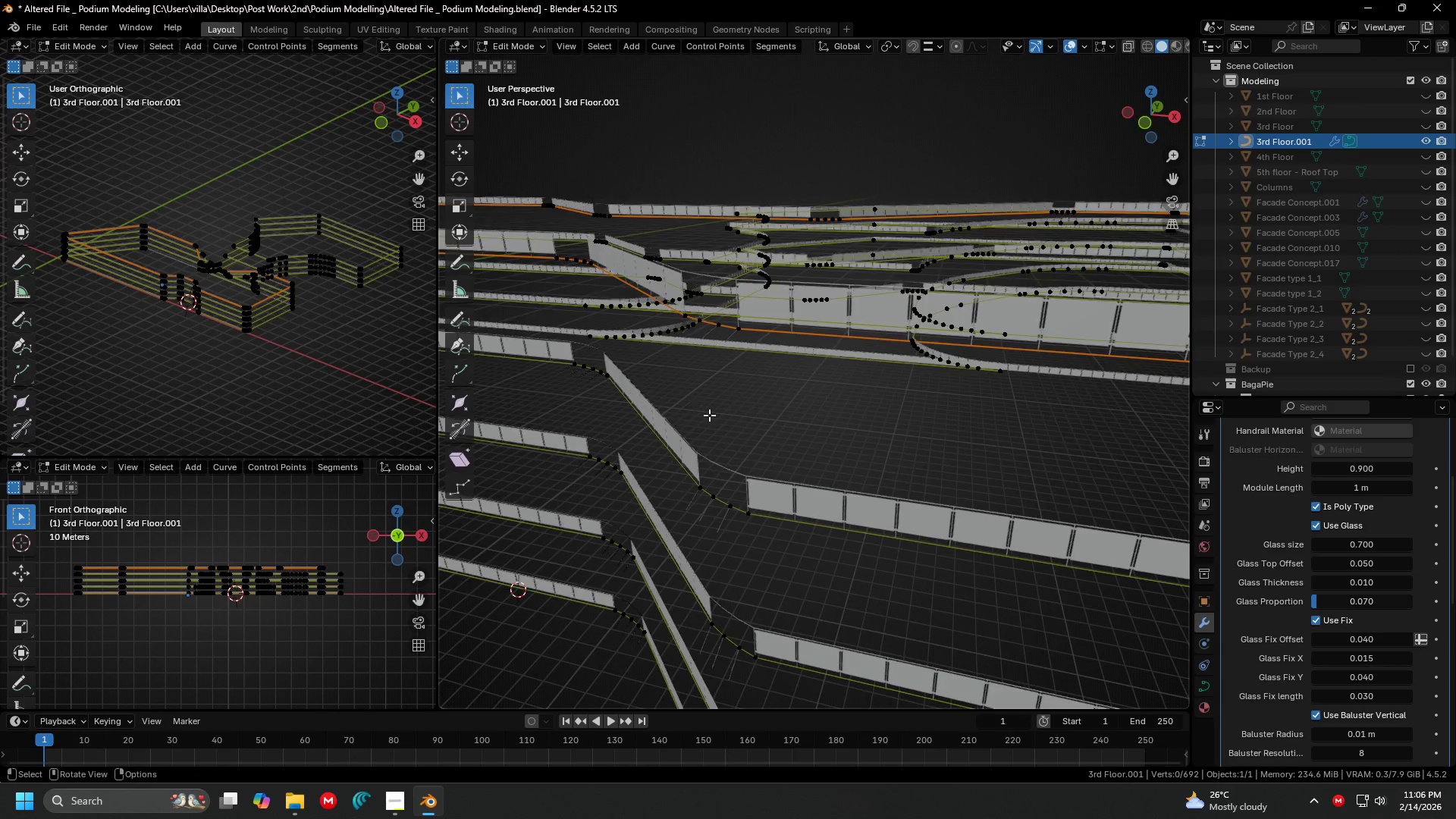 
hold_key(key=ShiftLeft, duration=0.41)
 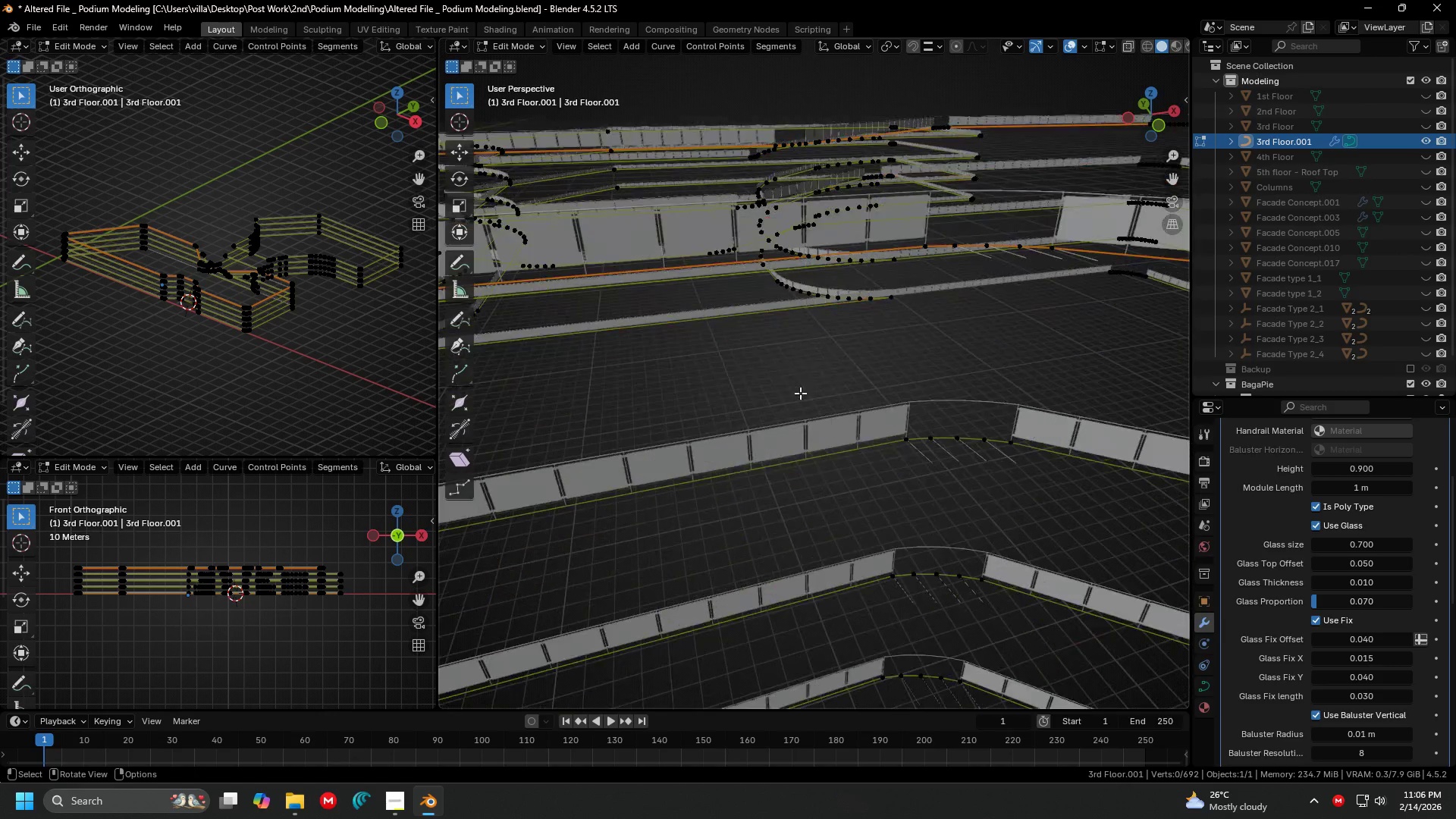 
hold_key(key=ShiftLeft, duration=1.5)
 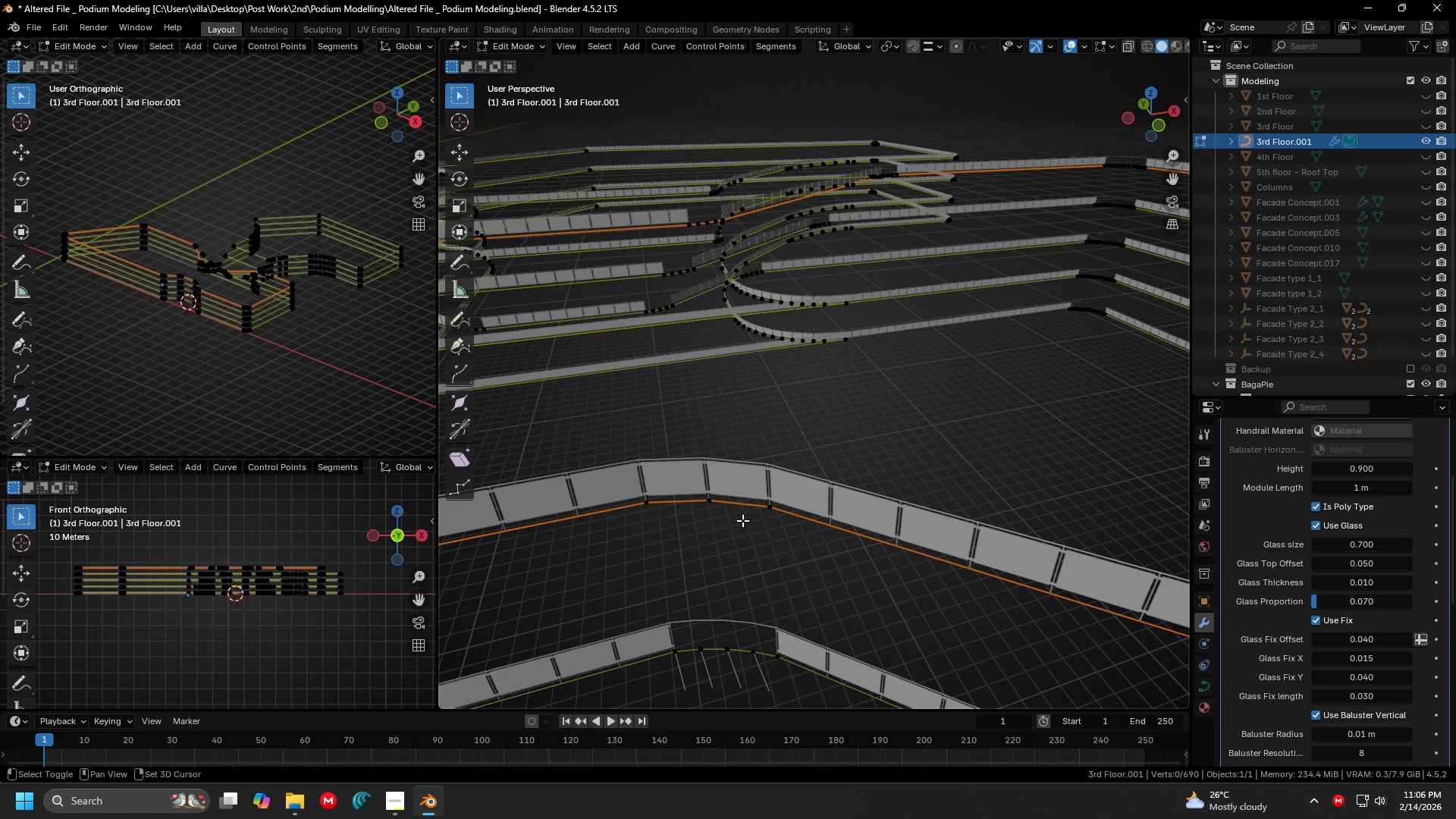 
scroll: coordinate [786, 394], scroll_direction: up, amount: 1.0
 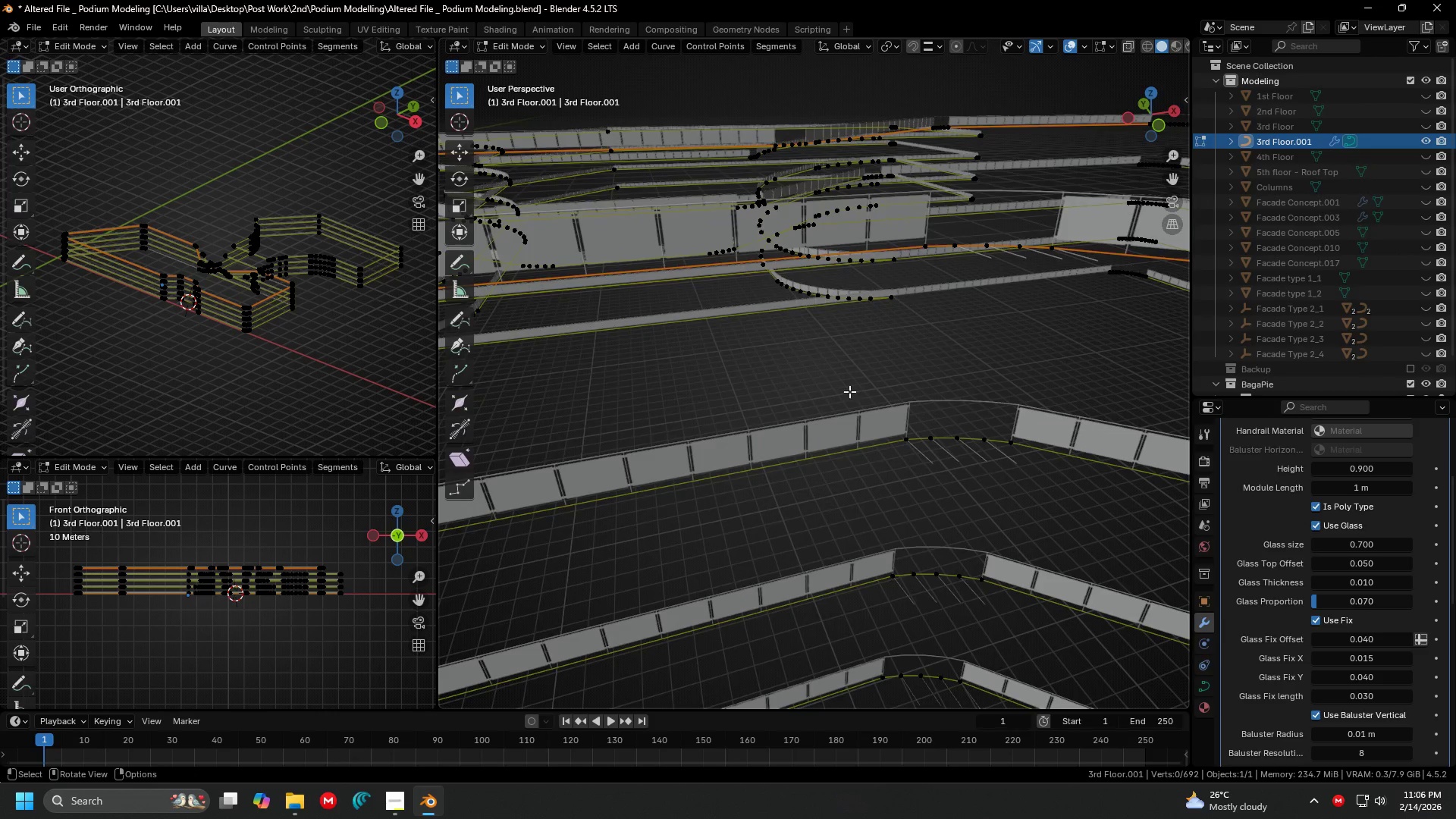 
left_click([682, 500])
 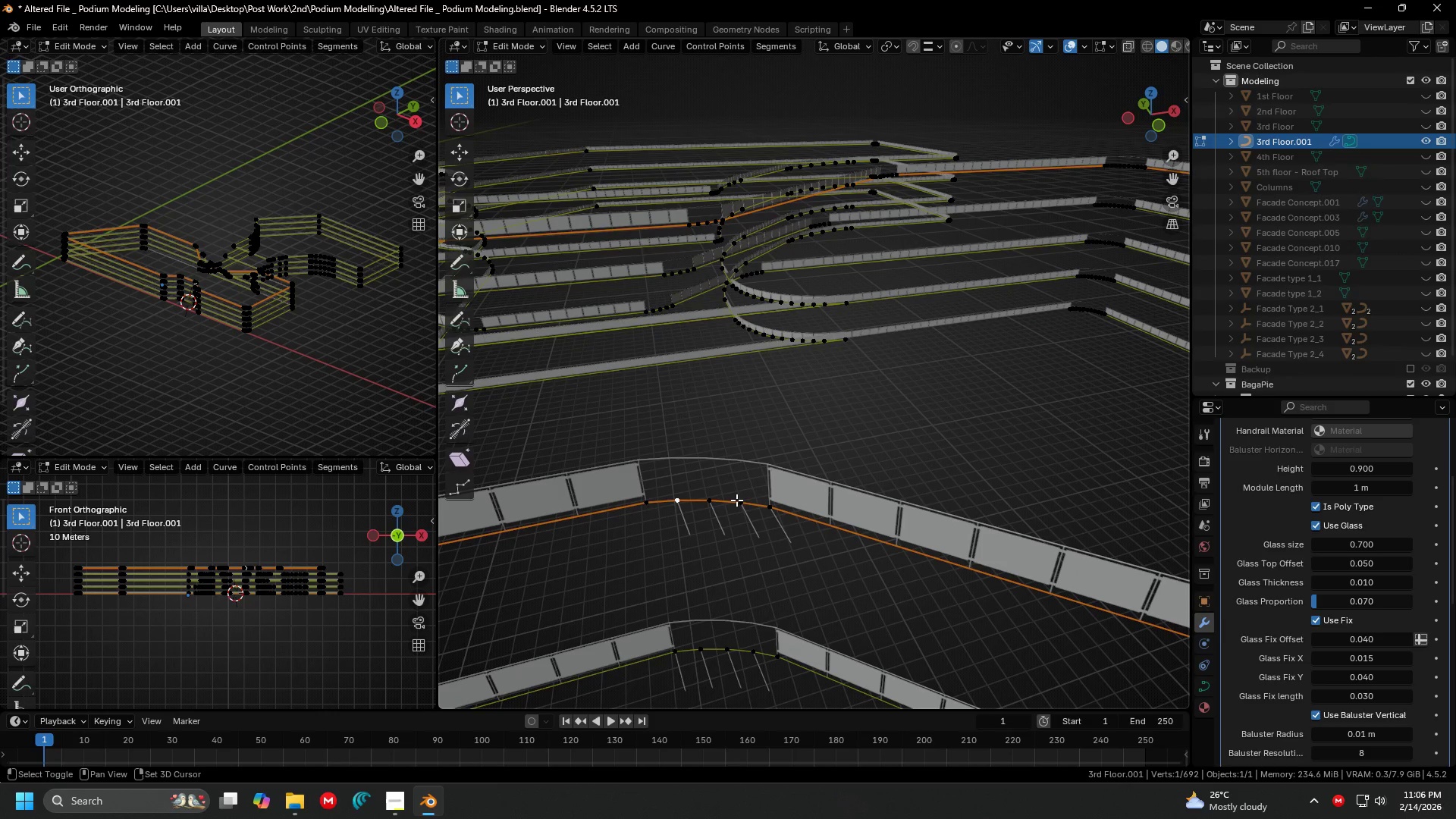 
double_click([737, 500])
 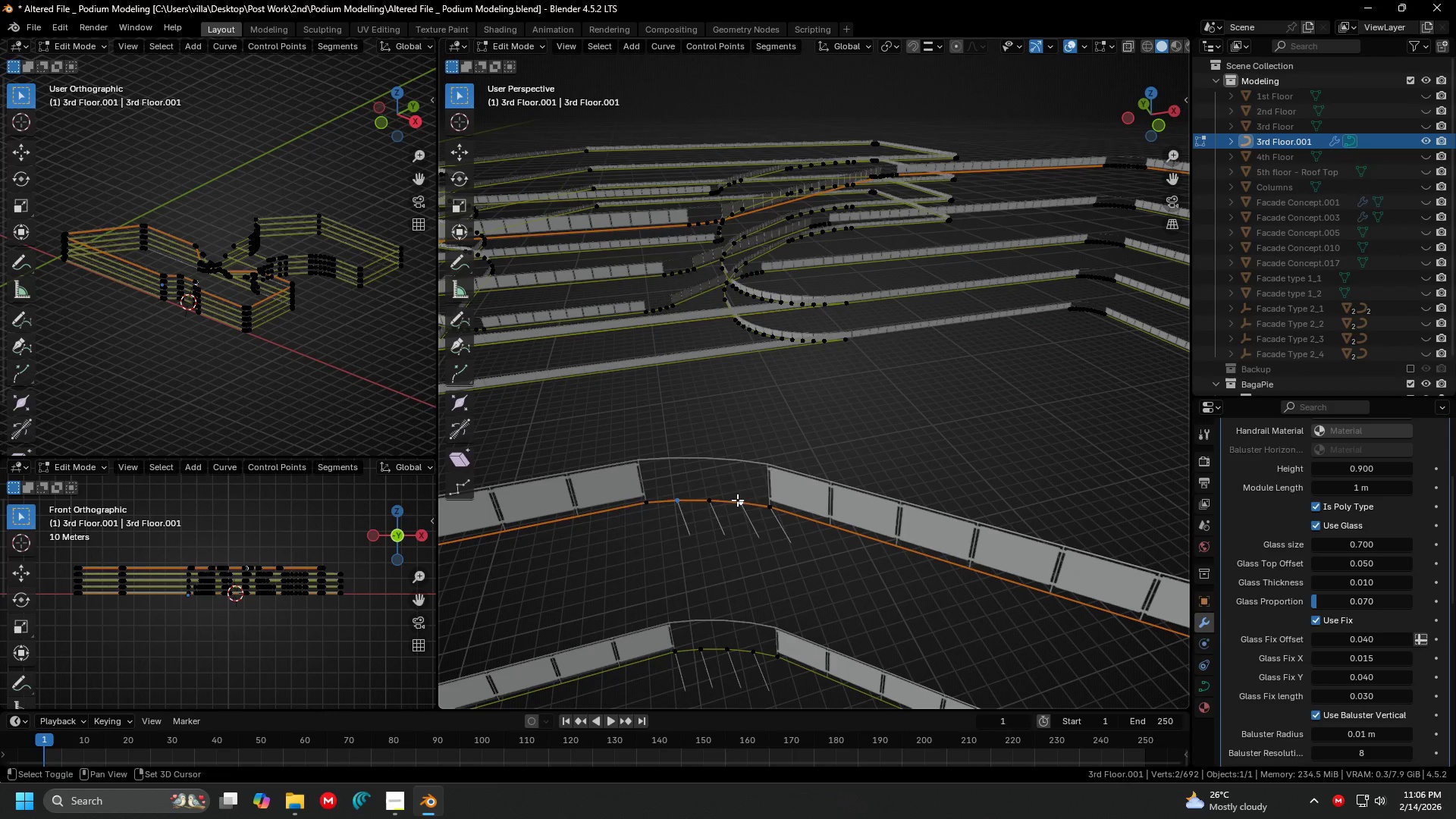 
key(Shift+ShiftLeft)
 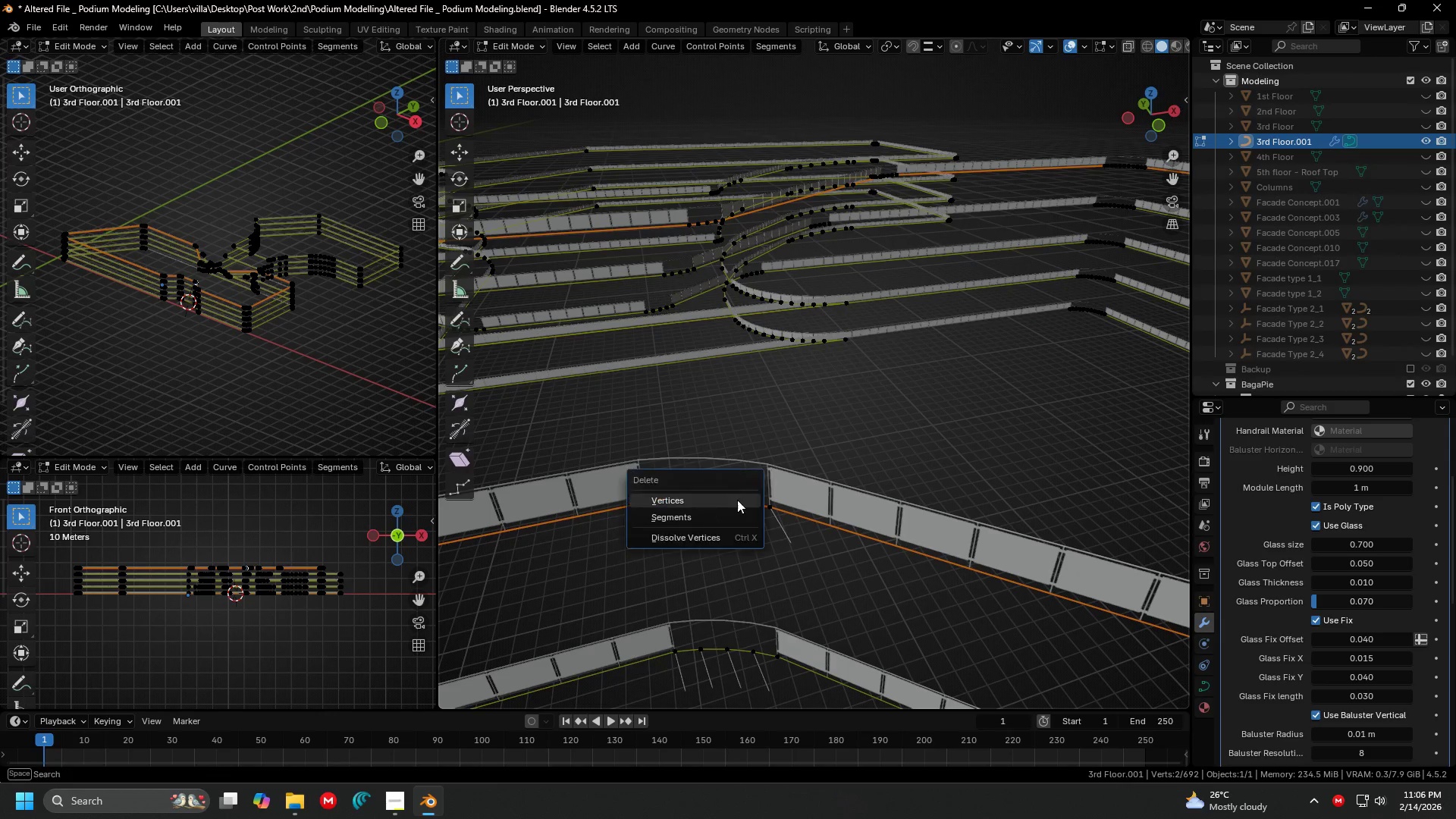 
key(Shift+ShiftLeft)
 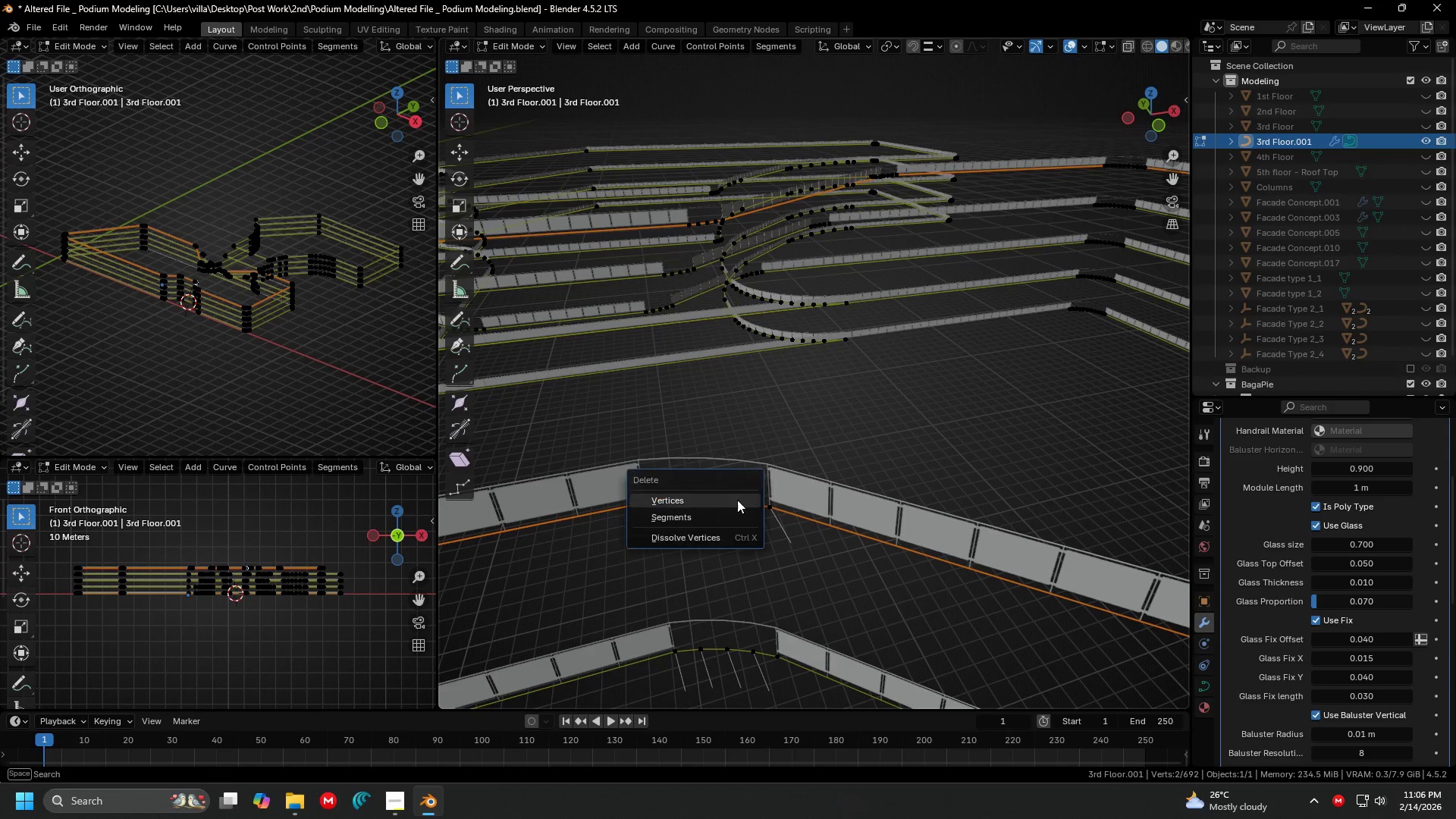 
key(Shift+ShiftLeft)
 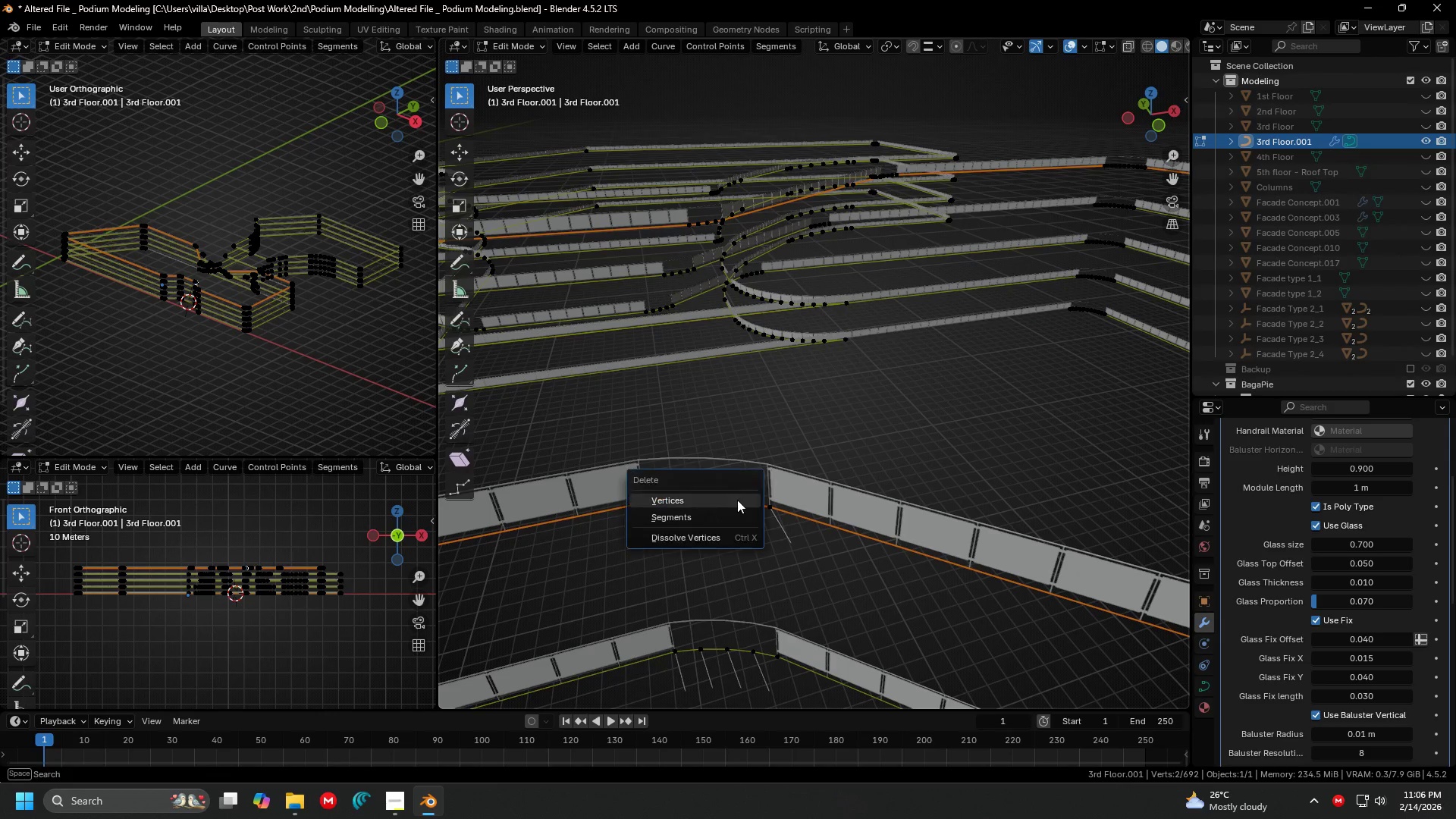 
key(X)
 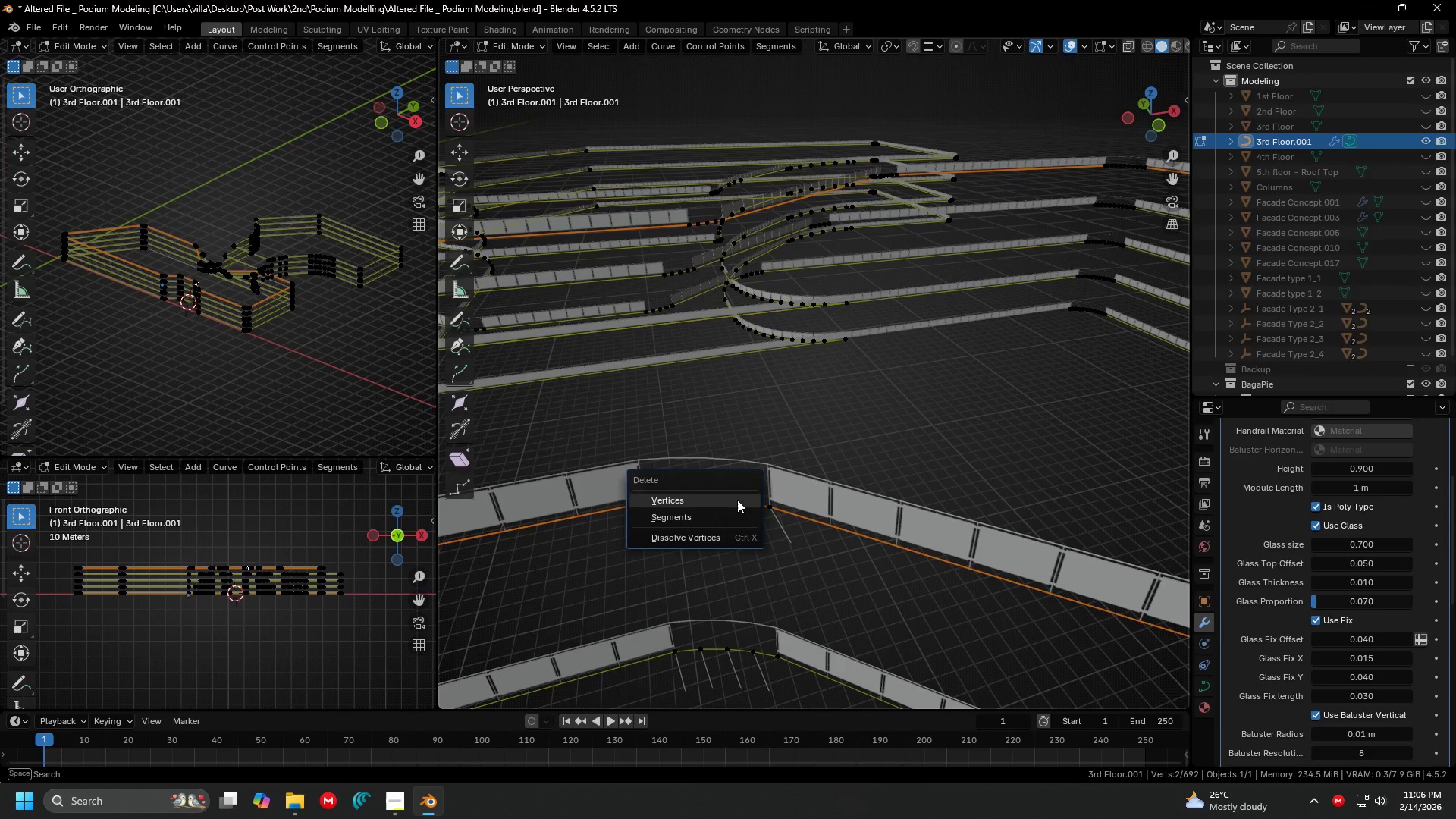 
triple_click([737, 500])
 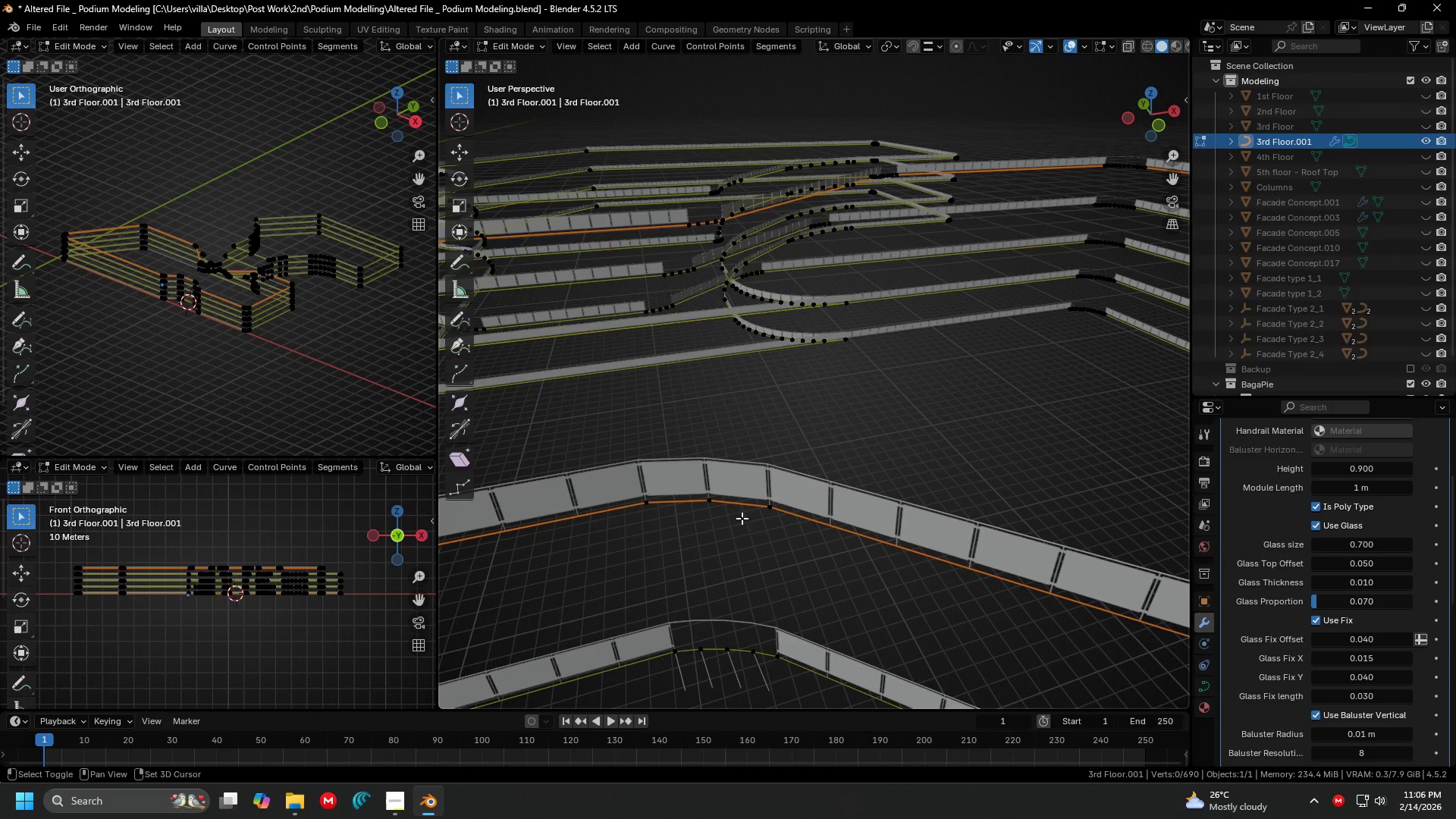 
hold_key(key=ShiftLeft, duration=0.61)
 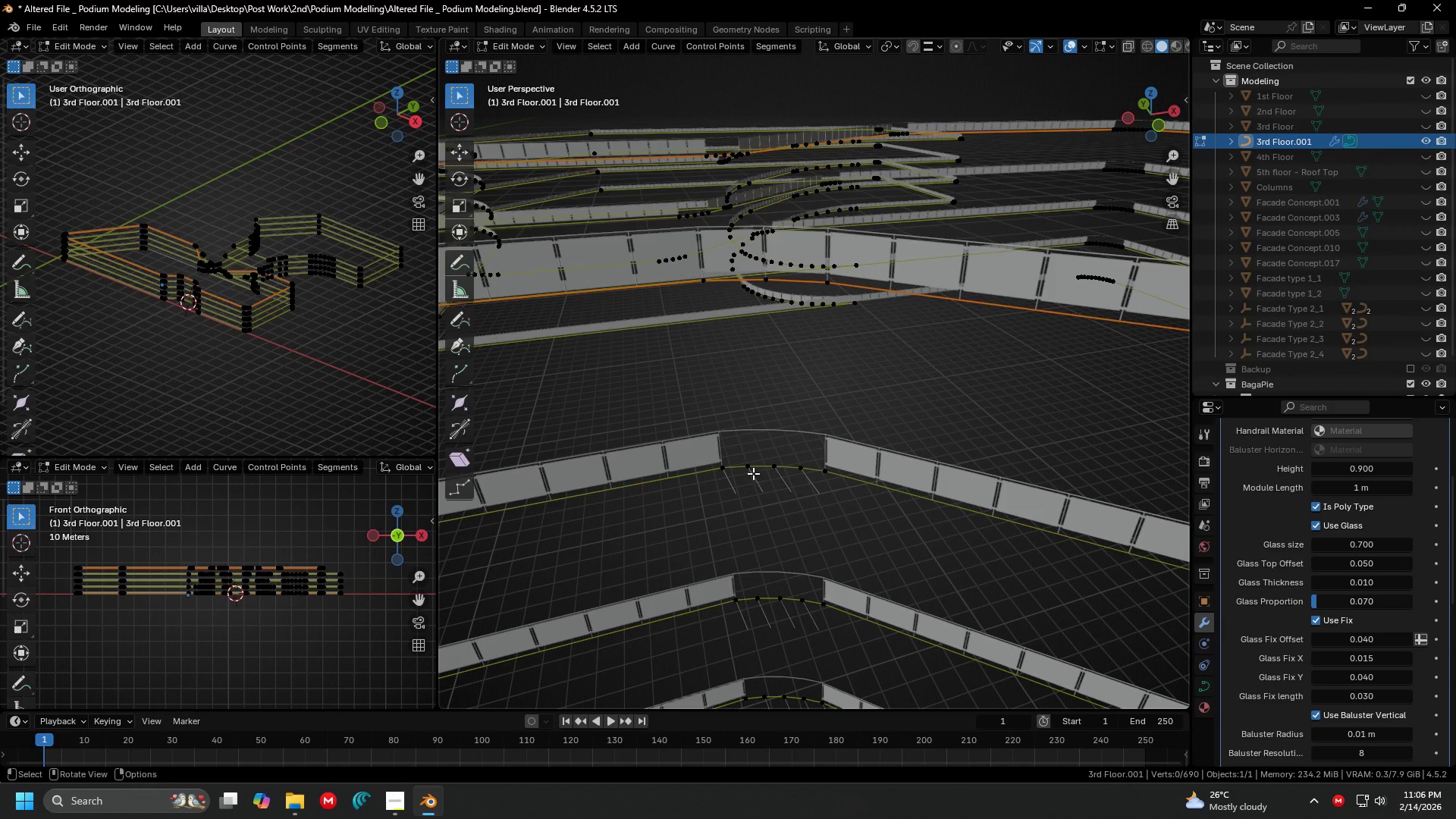 
left_click([753, 473])
 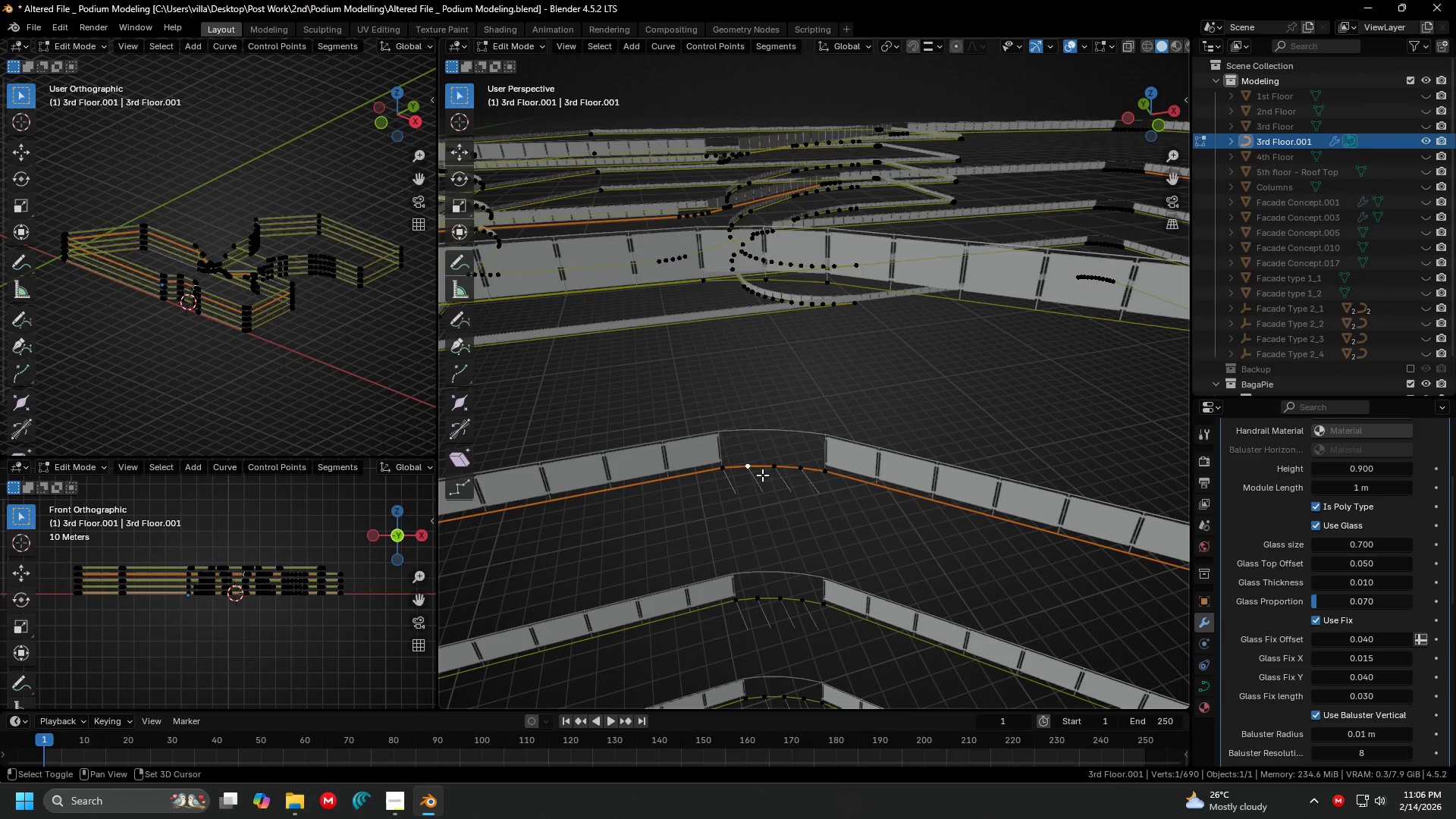 
hold_key(key=ShiftLeft, duration=0.47)
double_click([795, 479])
 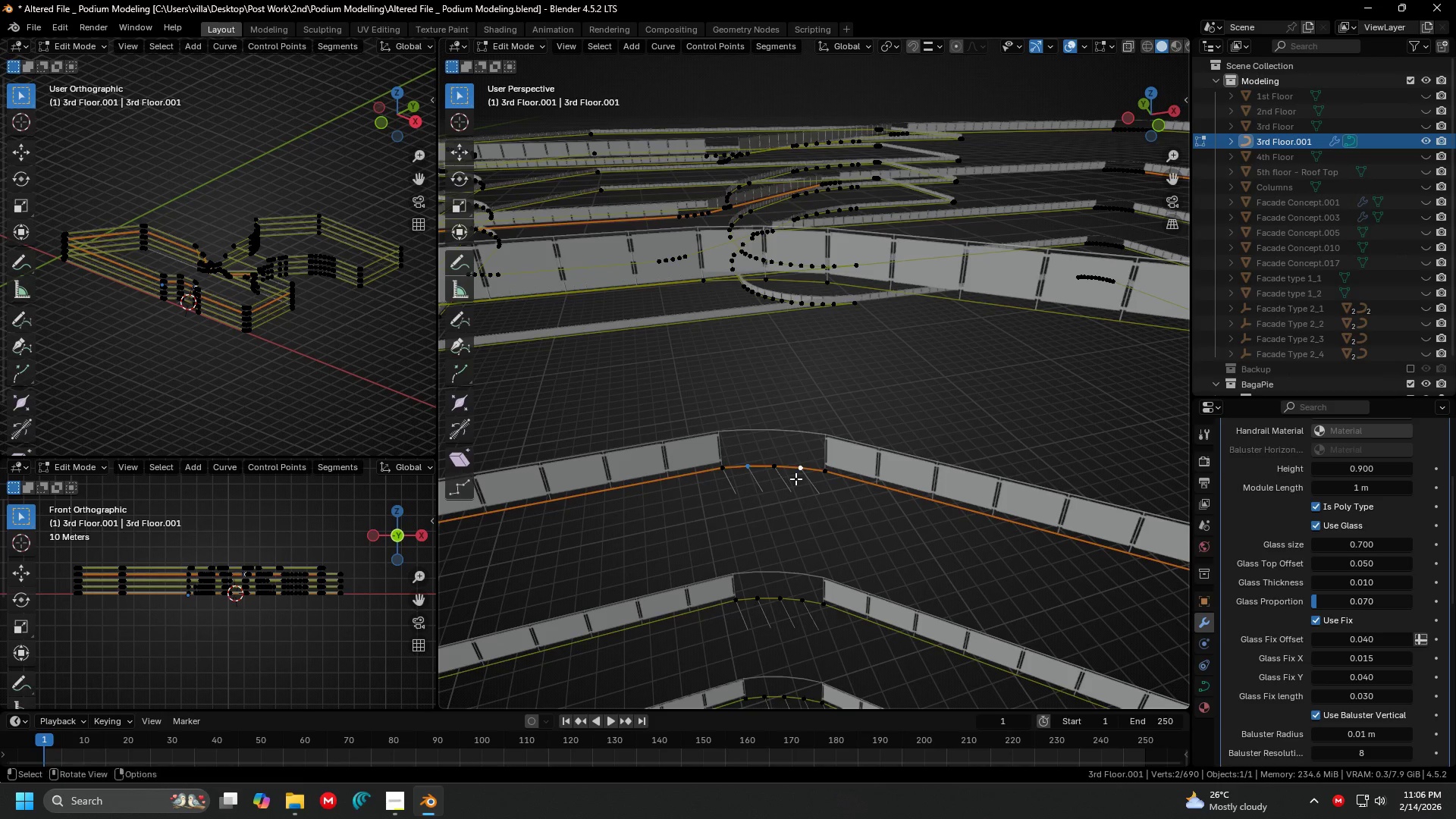 
key(X)
 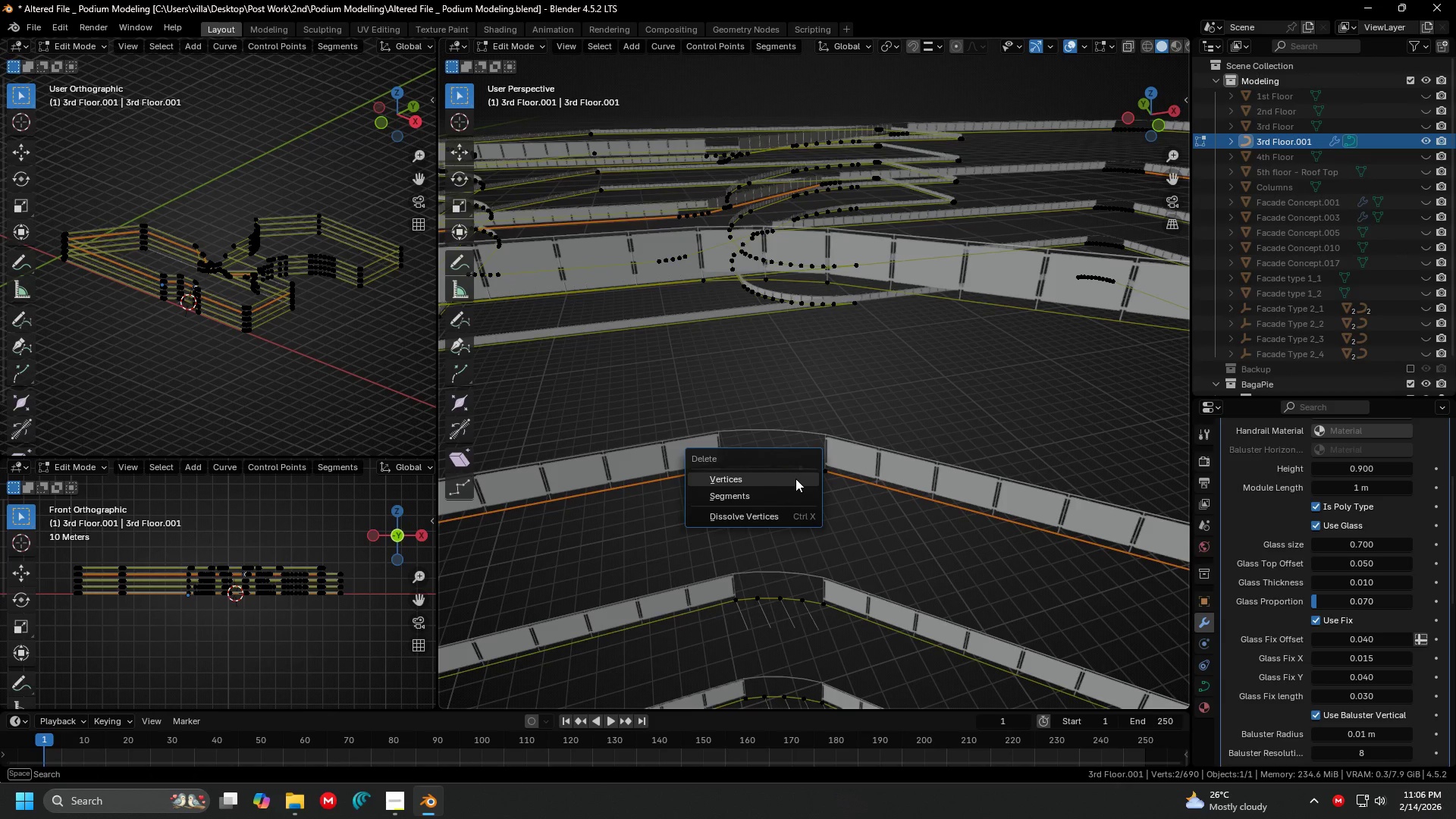 
triple_click([795, 479])
 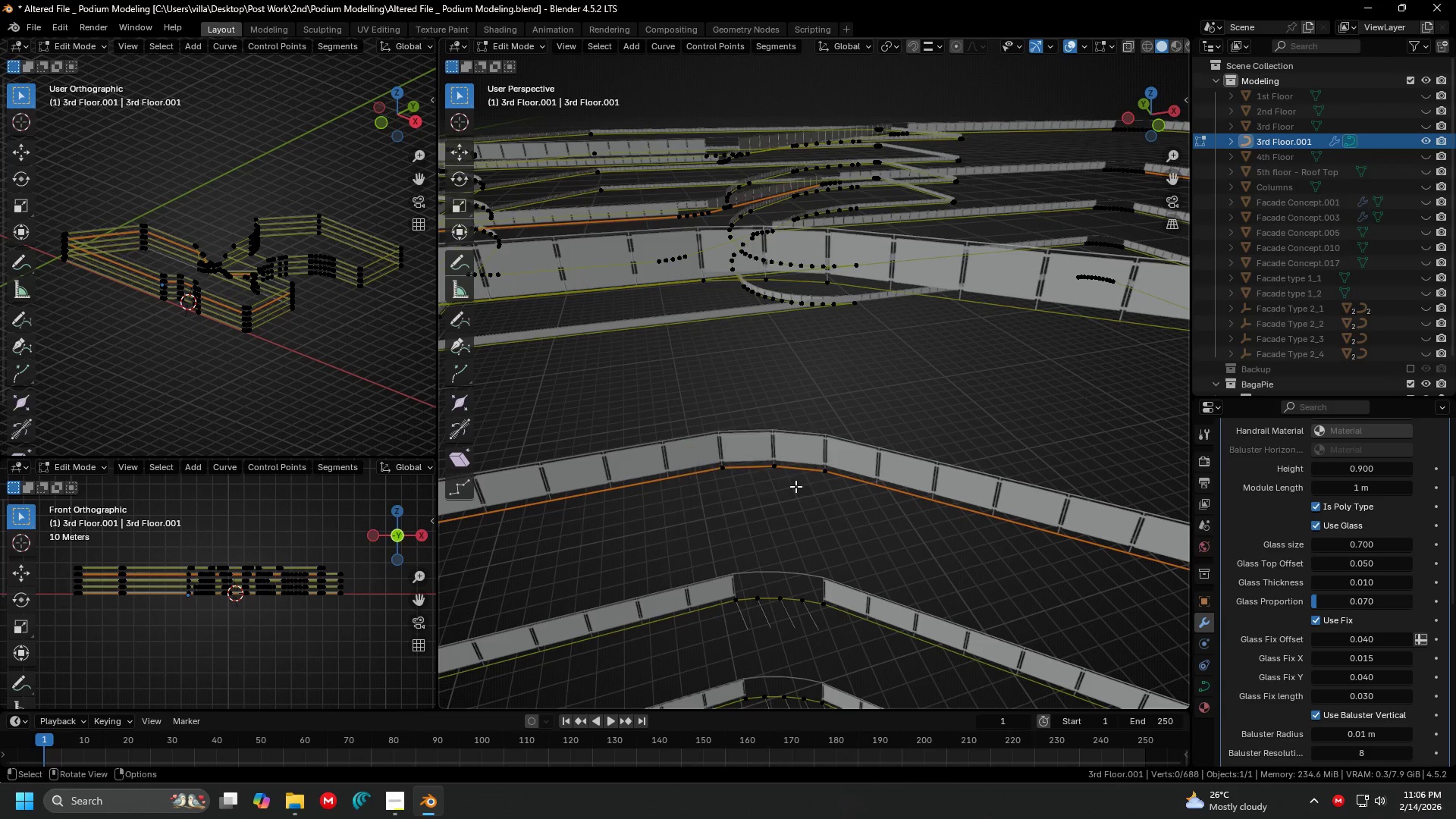 
hold_key(key=ShiftLeft, duration=1.5)
left_click([728, 475])
 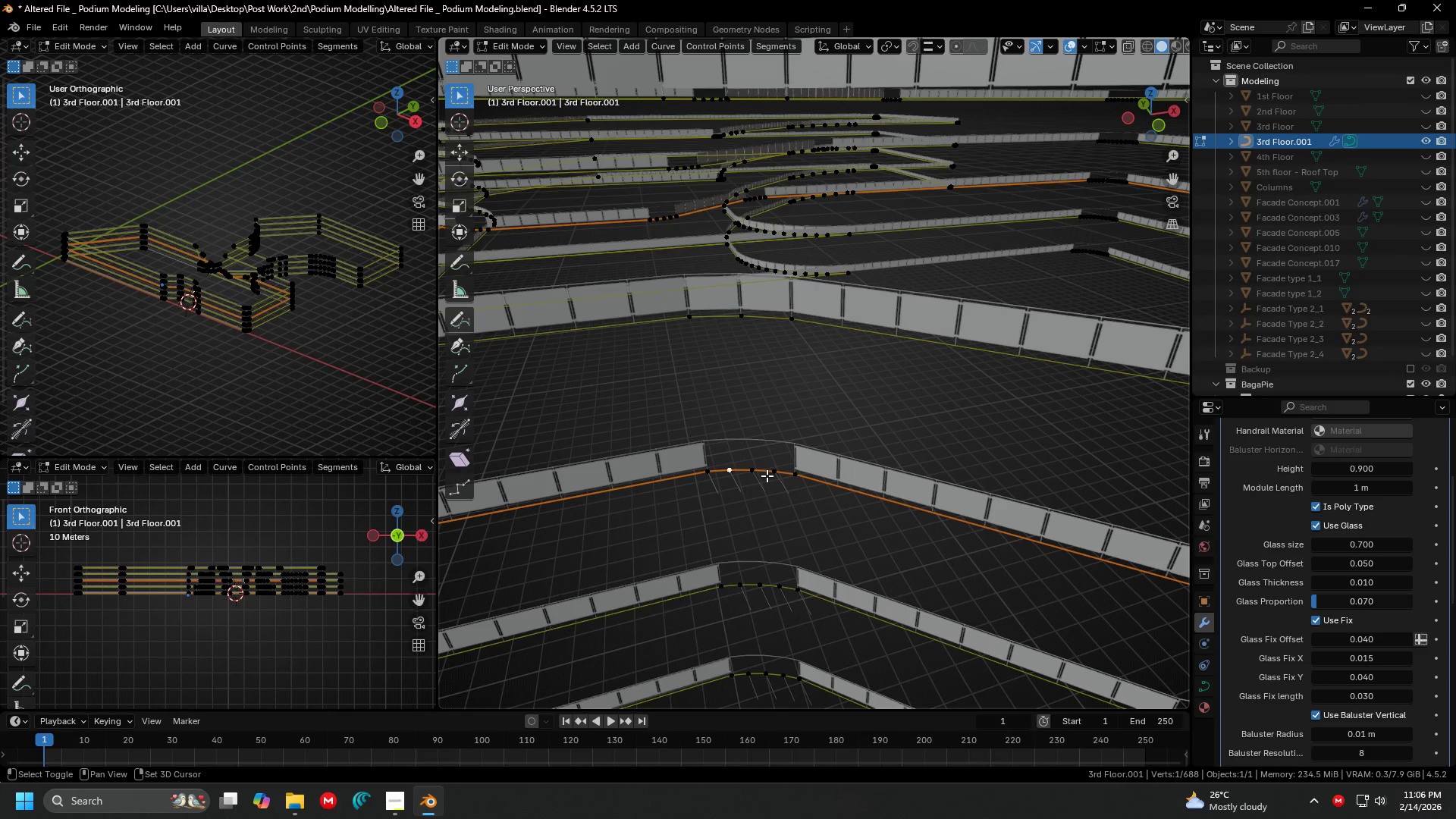 
left_click([769, 475])
 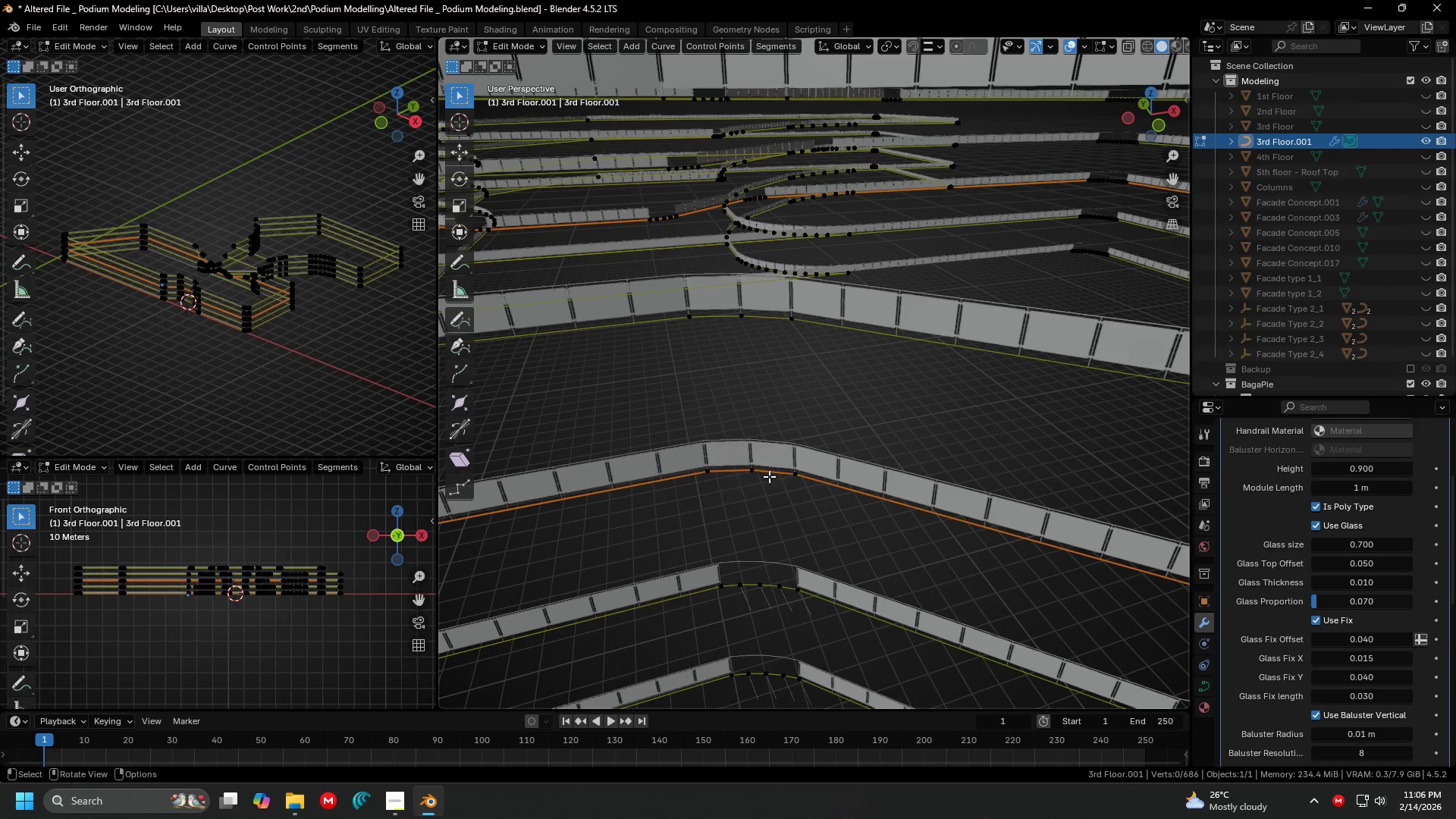 
key(Shift+ShiftLeft)
 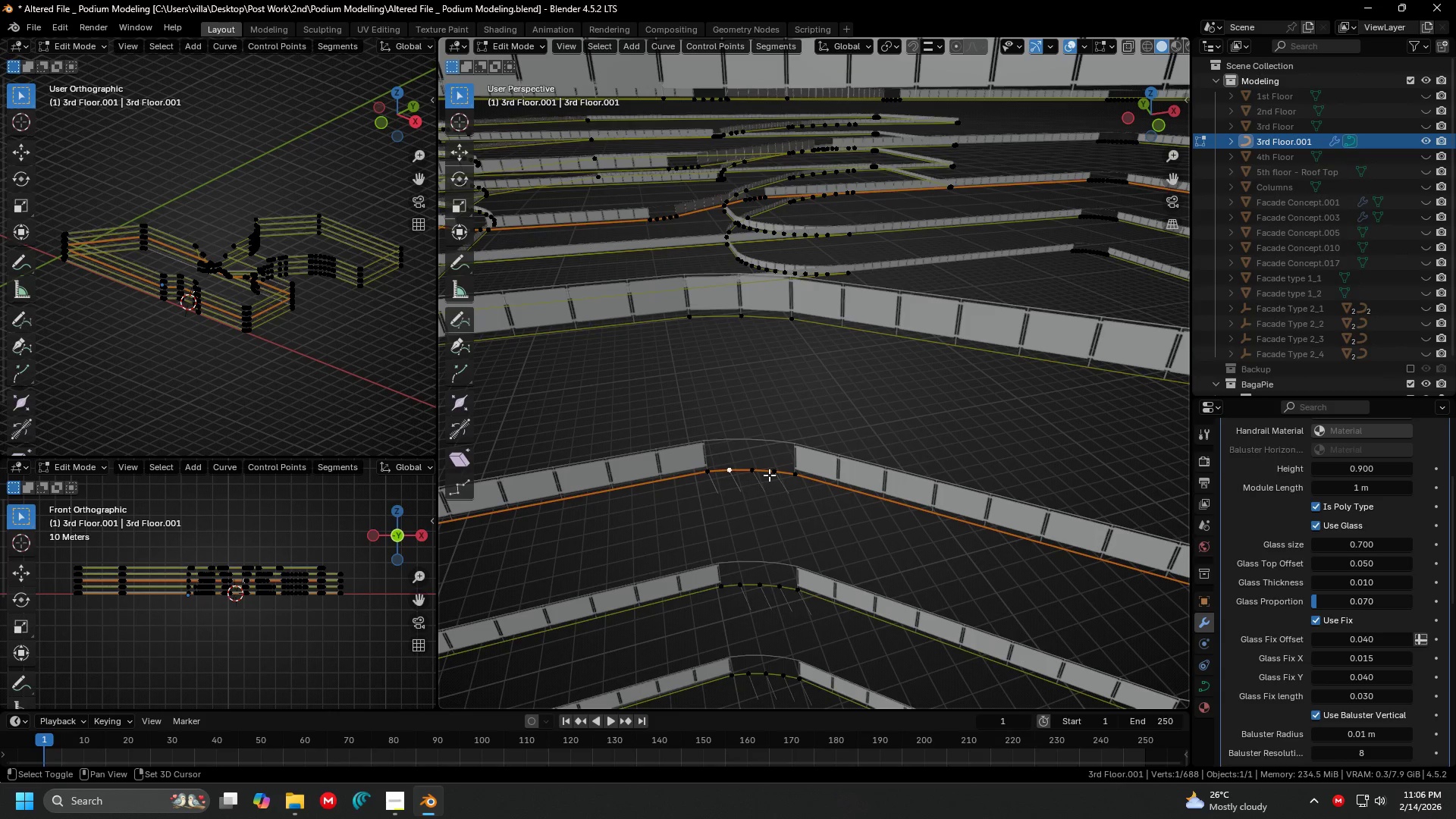 
key(Shift+ShiftLeft)
 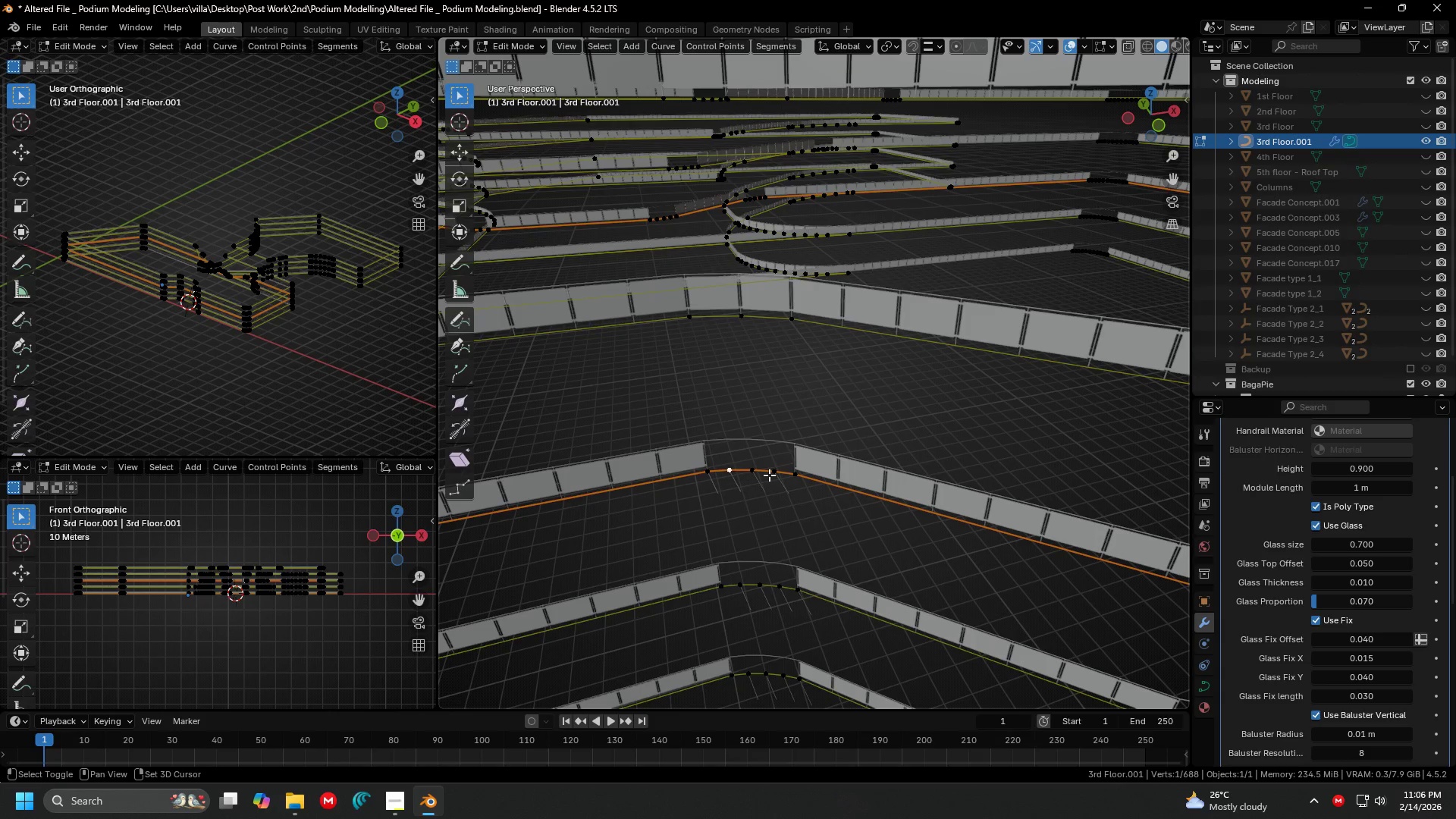 
key(Shift+ShiftLeft)
 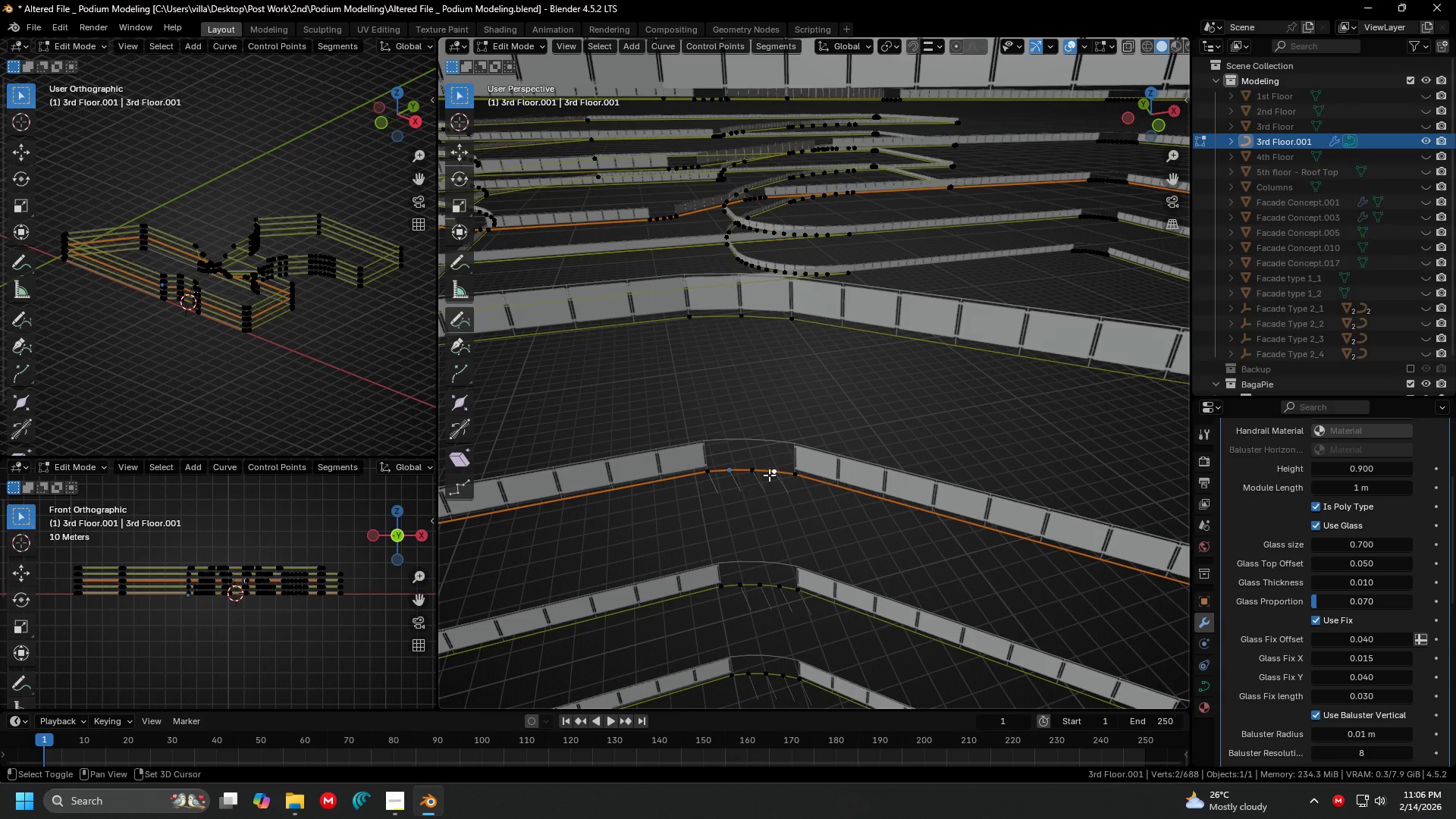 
key(Shift+ShiftLeft)
 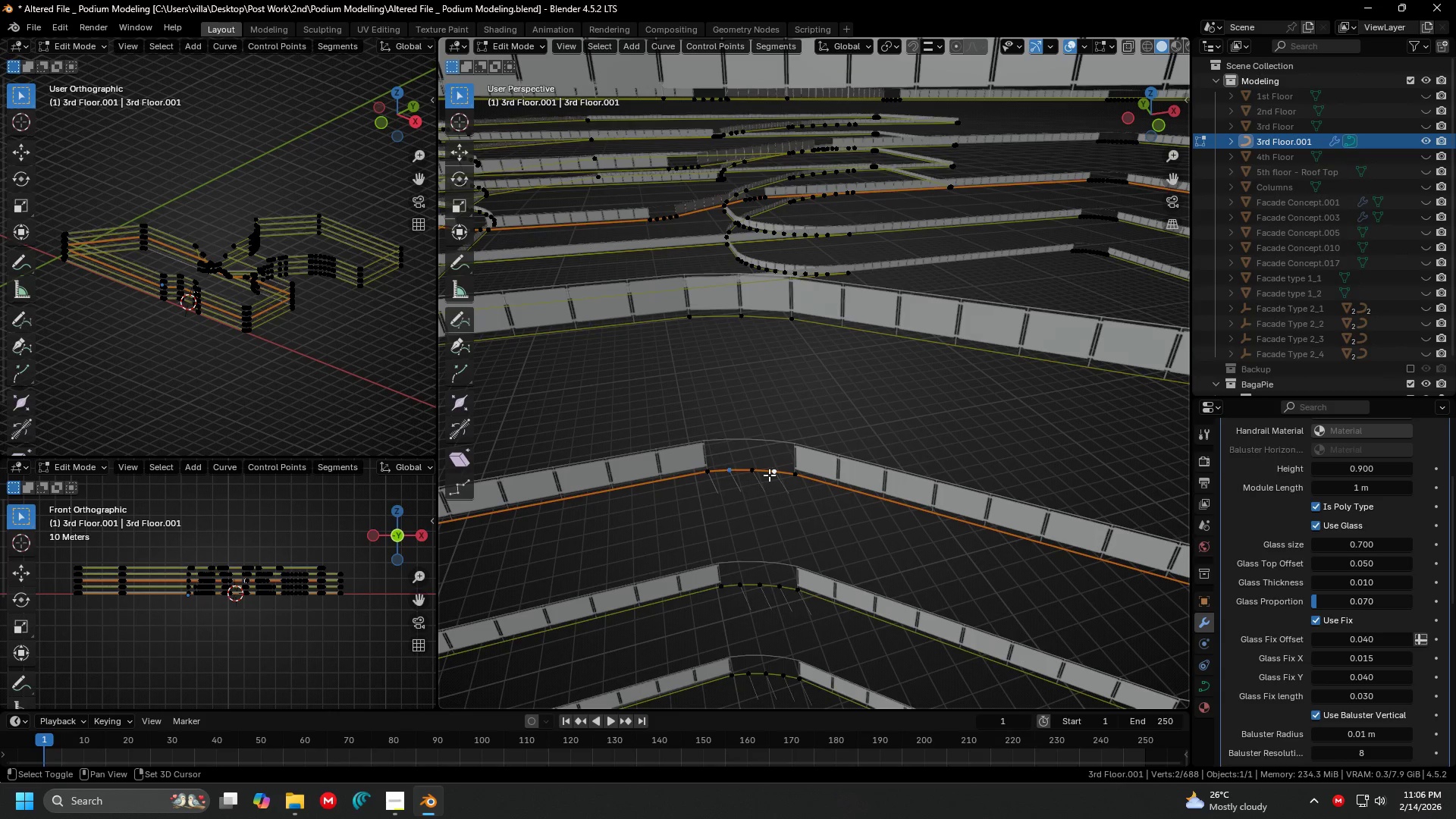 
key(Shift+ShiftLeft)
 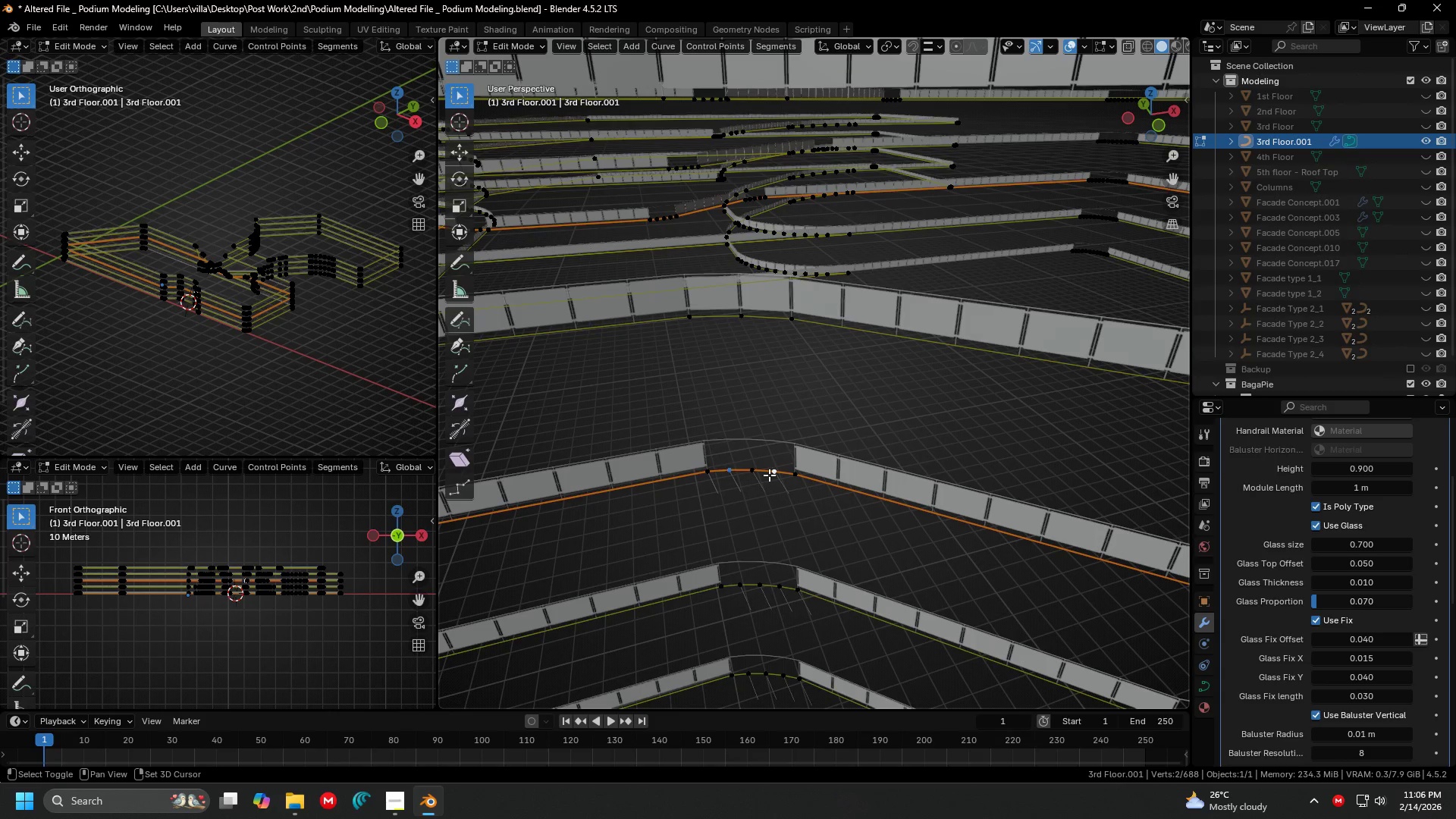 
key(Shift+ShiftLeft)
 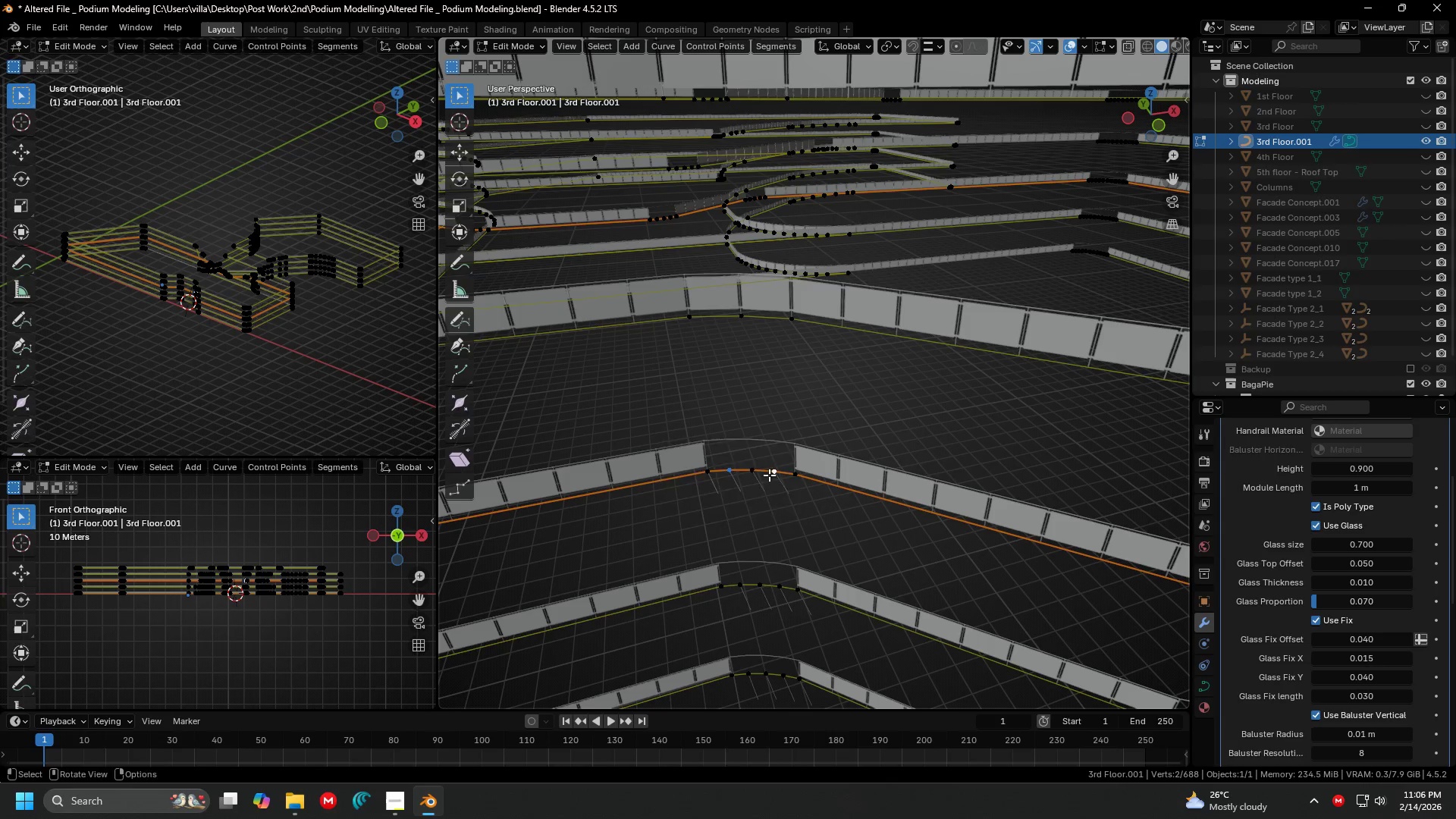 
key(Shift+ShiftLeft)
 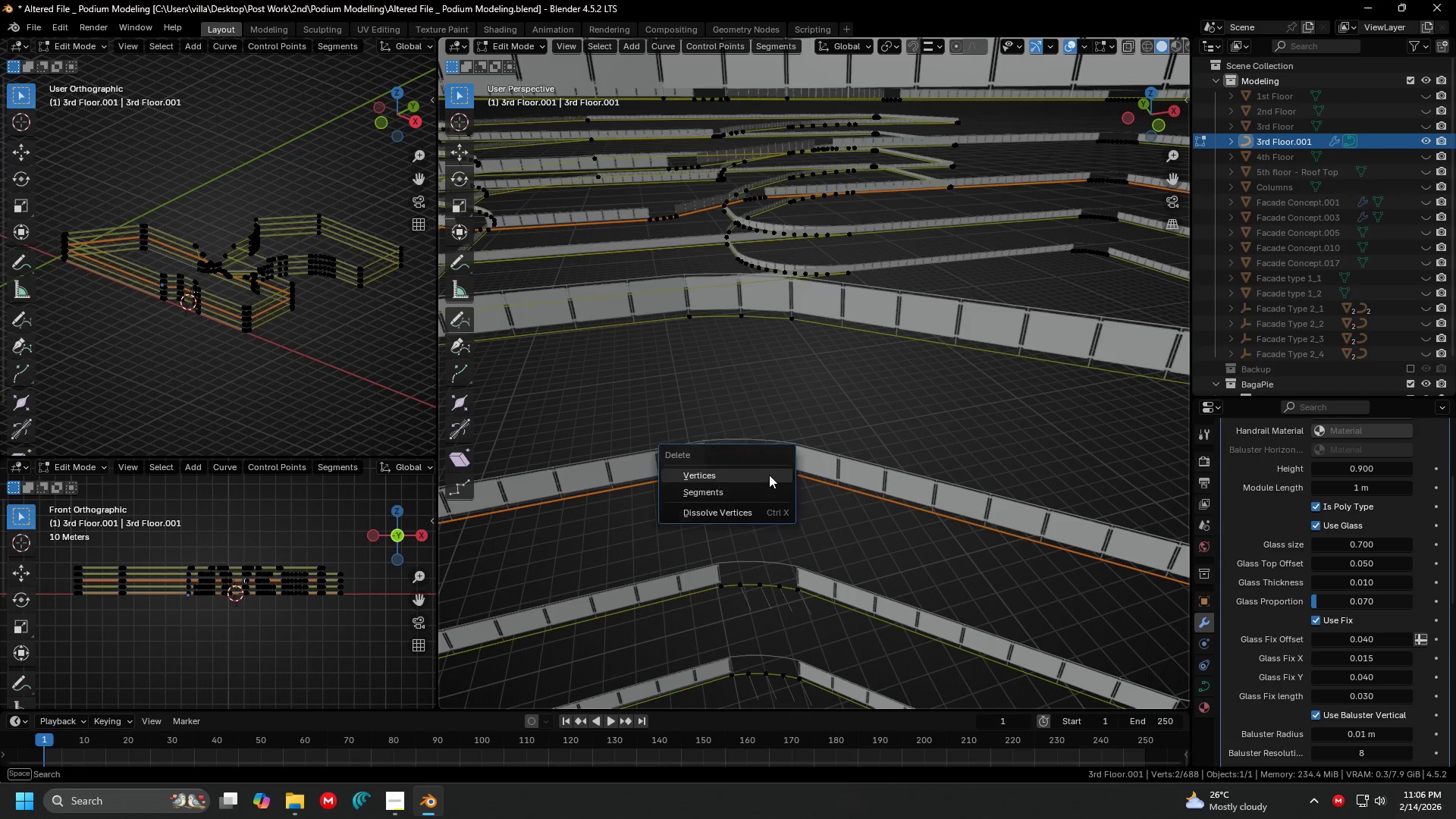 
key(X)
 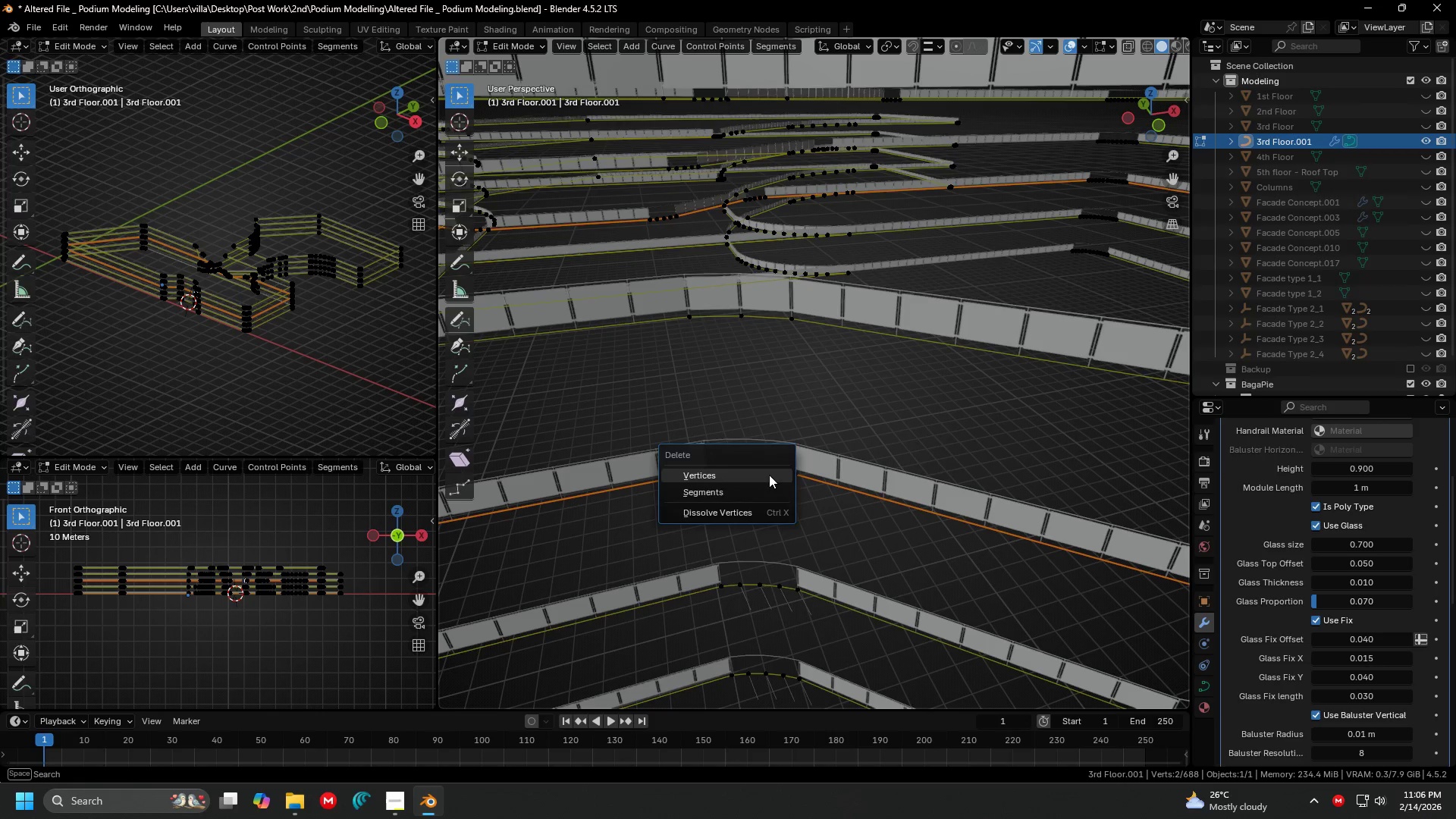 
double_click([769, 475])
 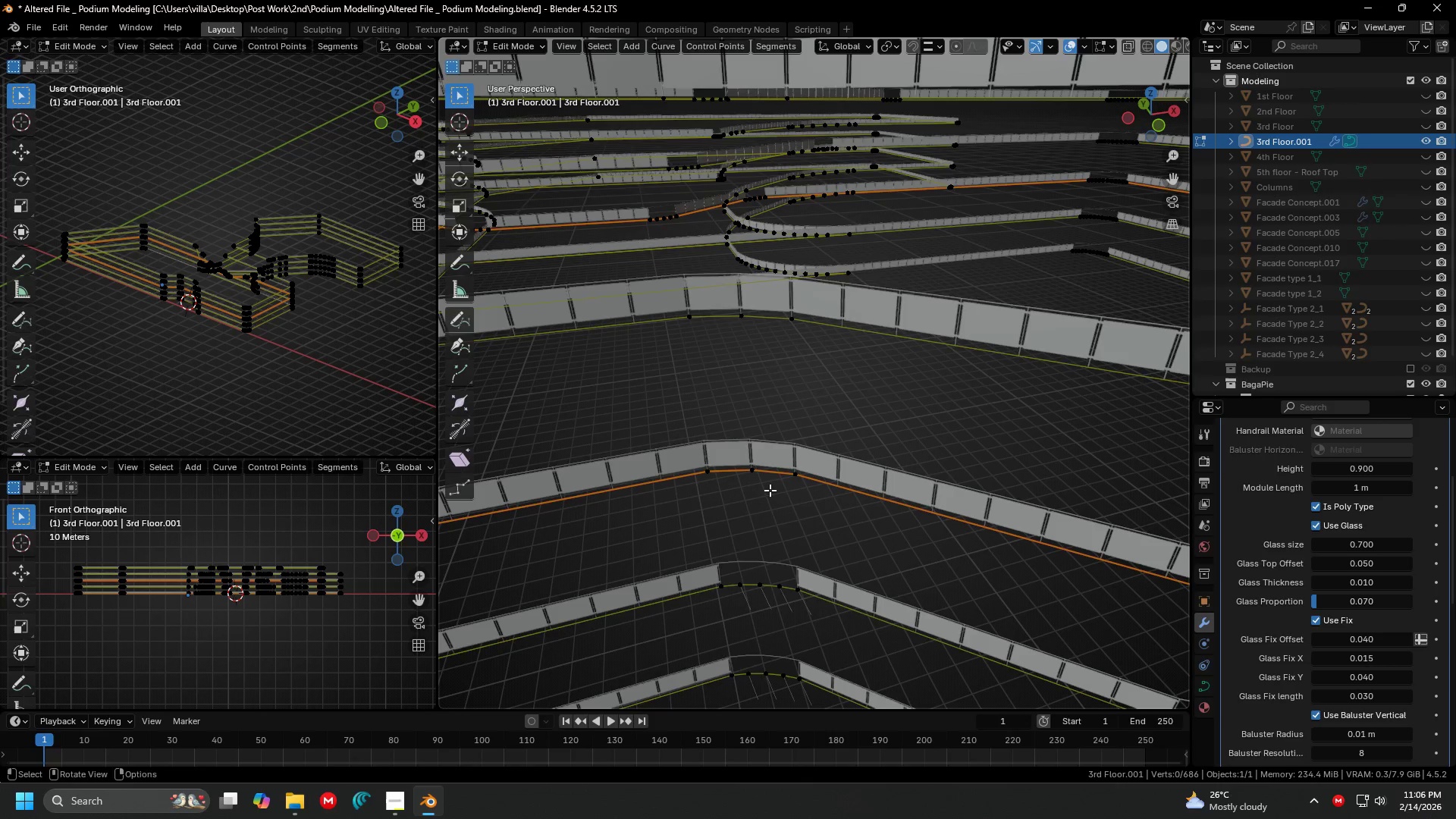 
hold_key(key=ShiftLeft, duration=0.48)
 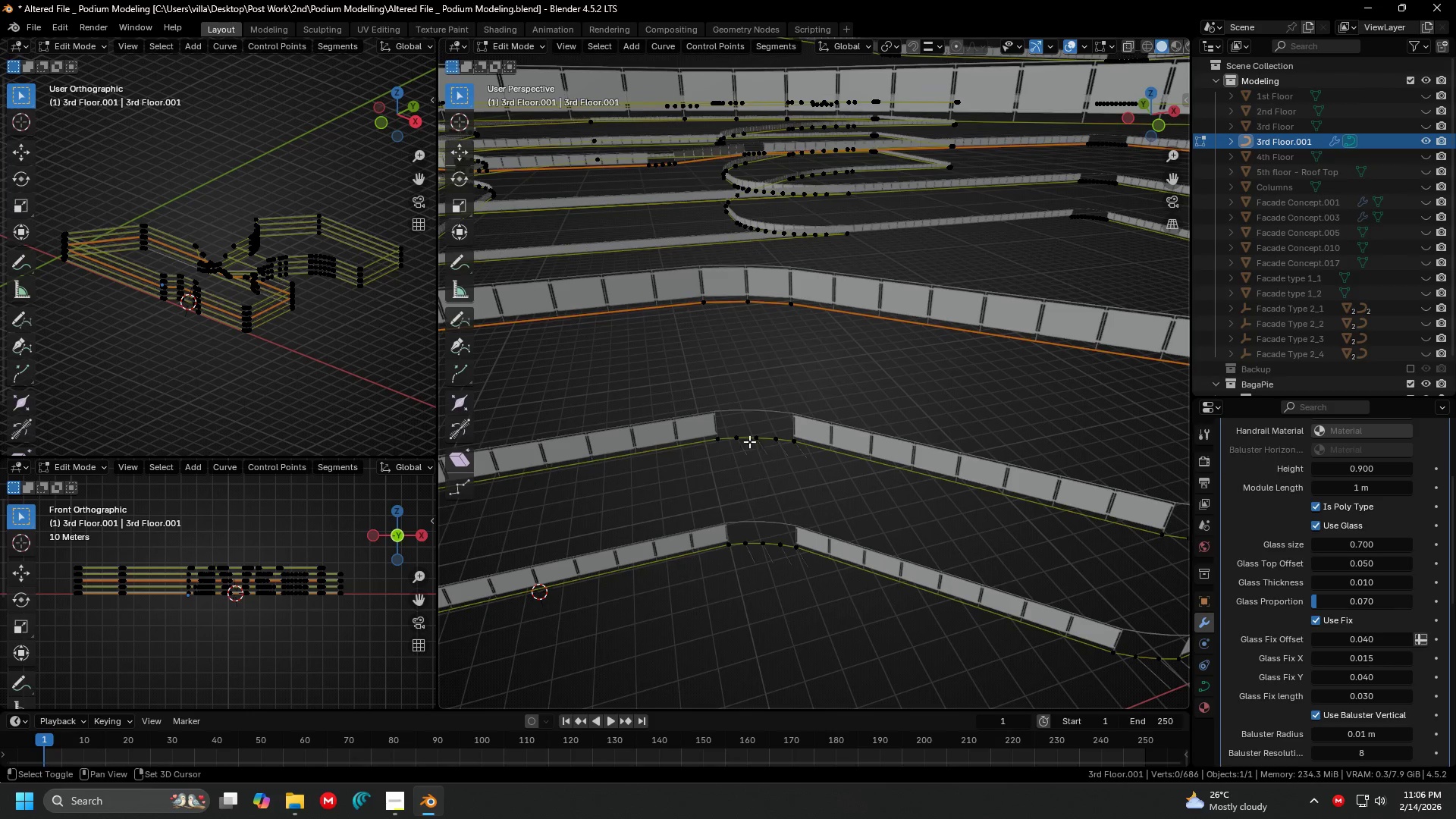 
hold_key(key=ShiftLeft, duration=0.91)
left_click([733, 435])
 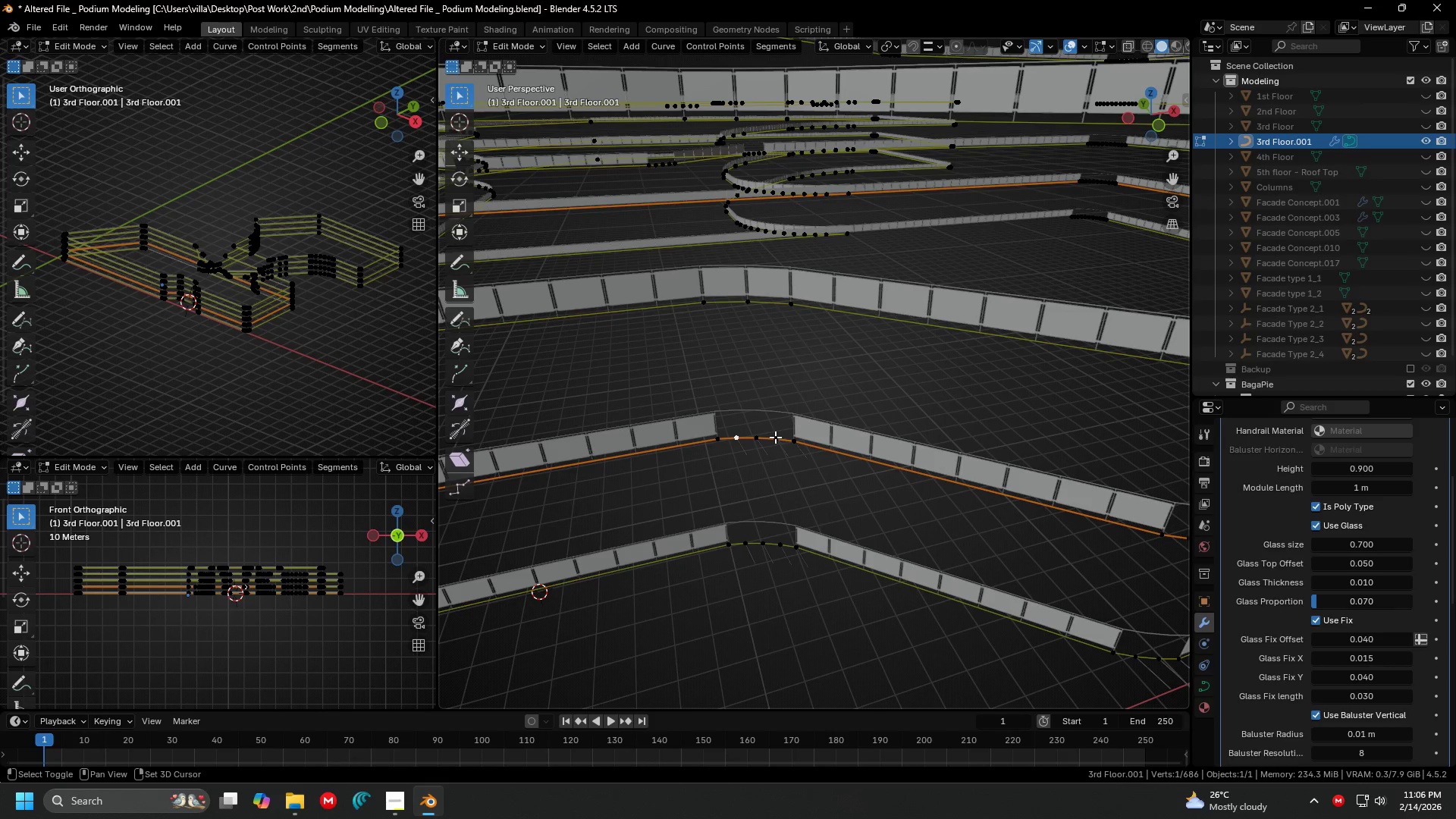 
double_click([775, 437])
 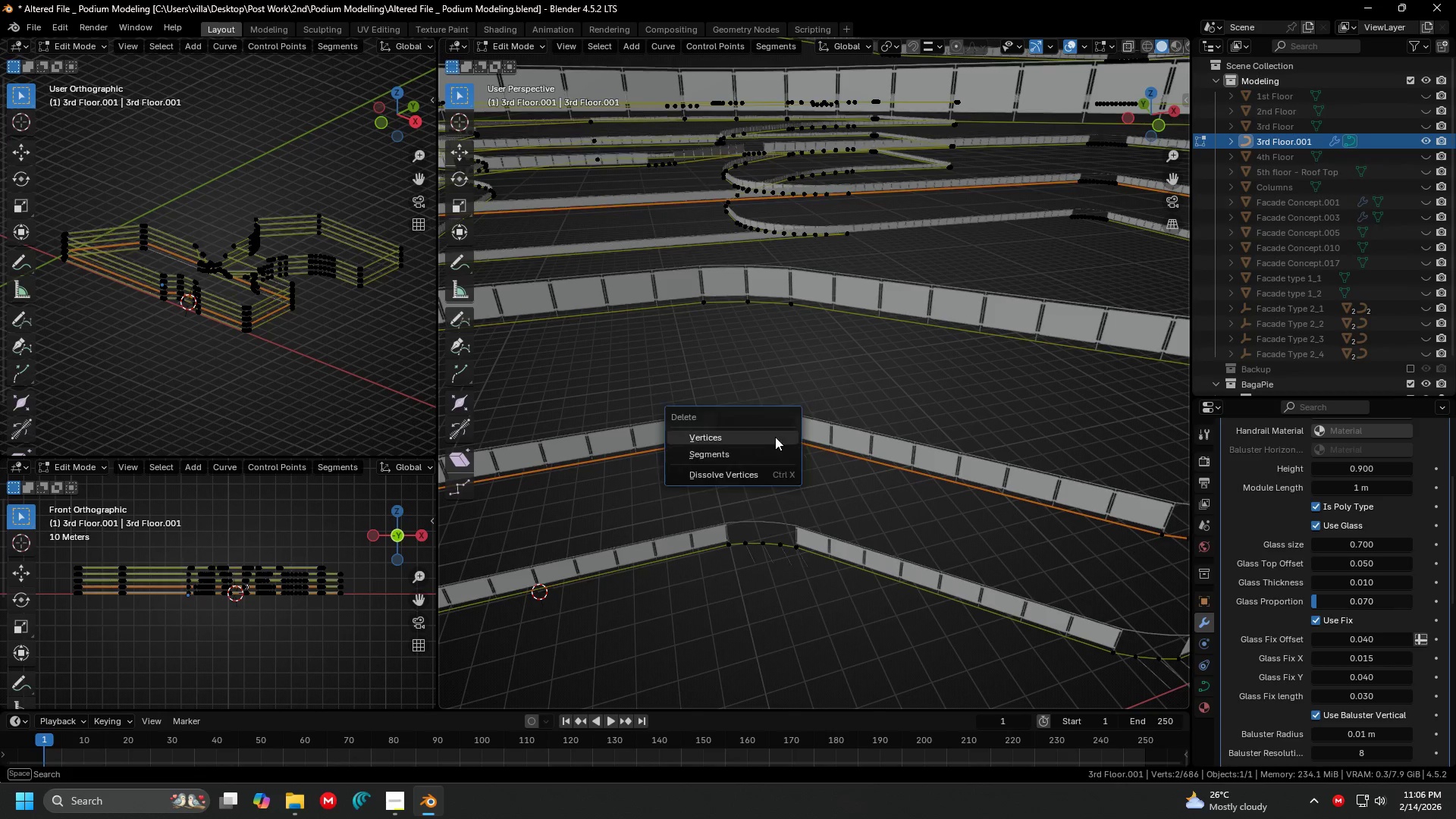 
hold_key(key=ShiftLeft, duration=1.51)
 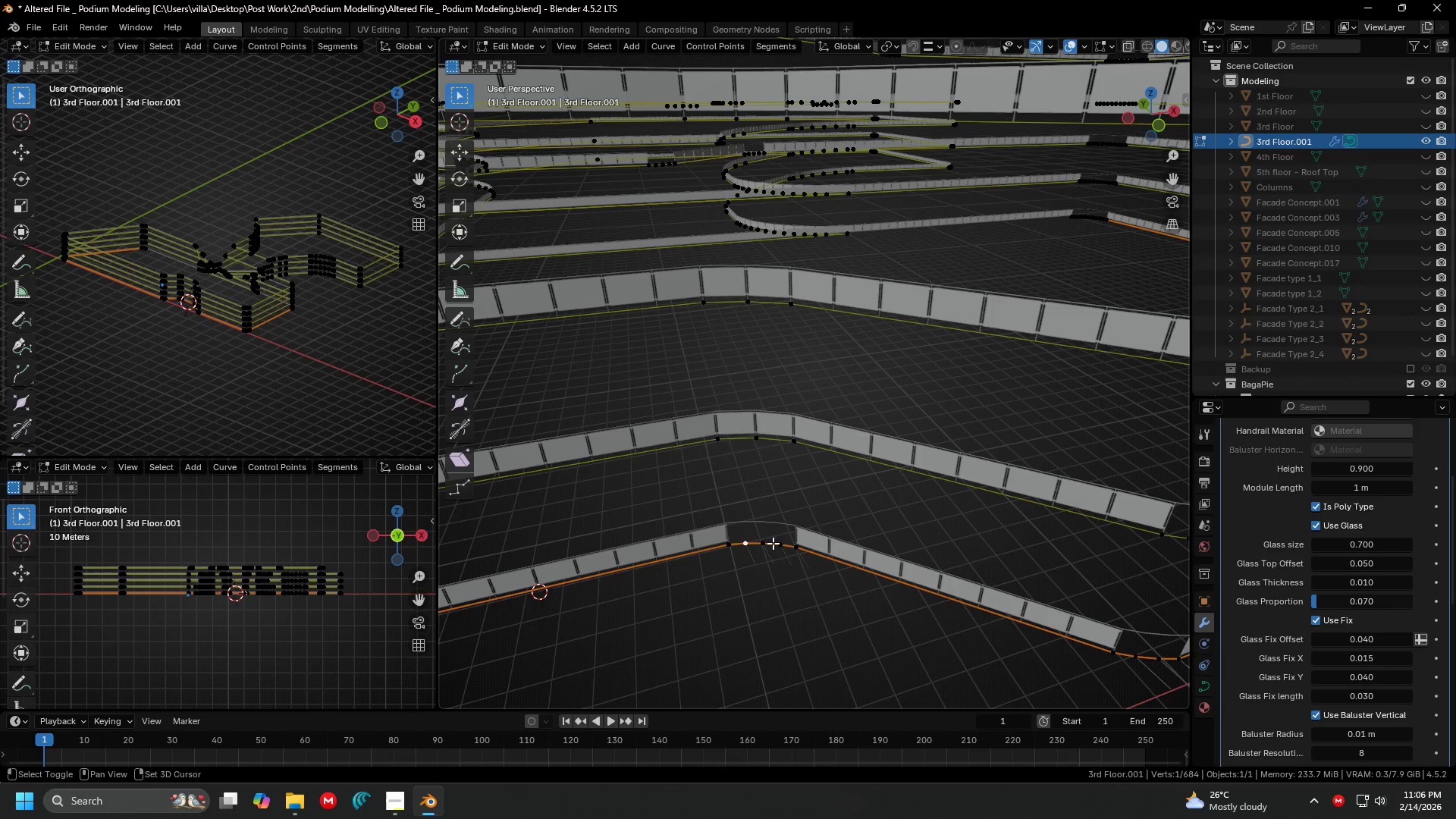 
key(X)
 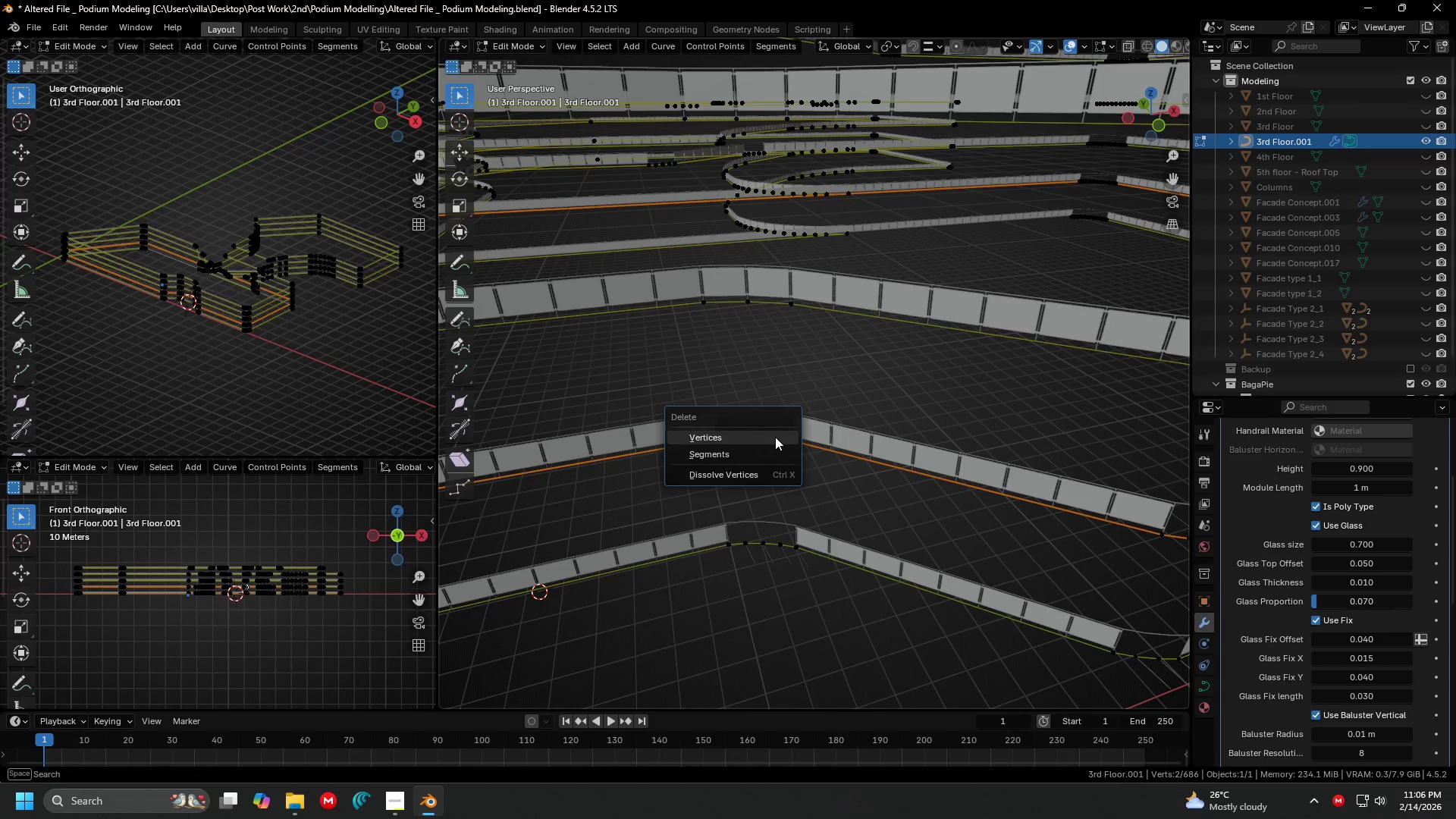 
triple_click([775, 437])
 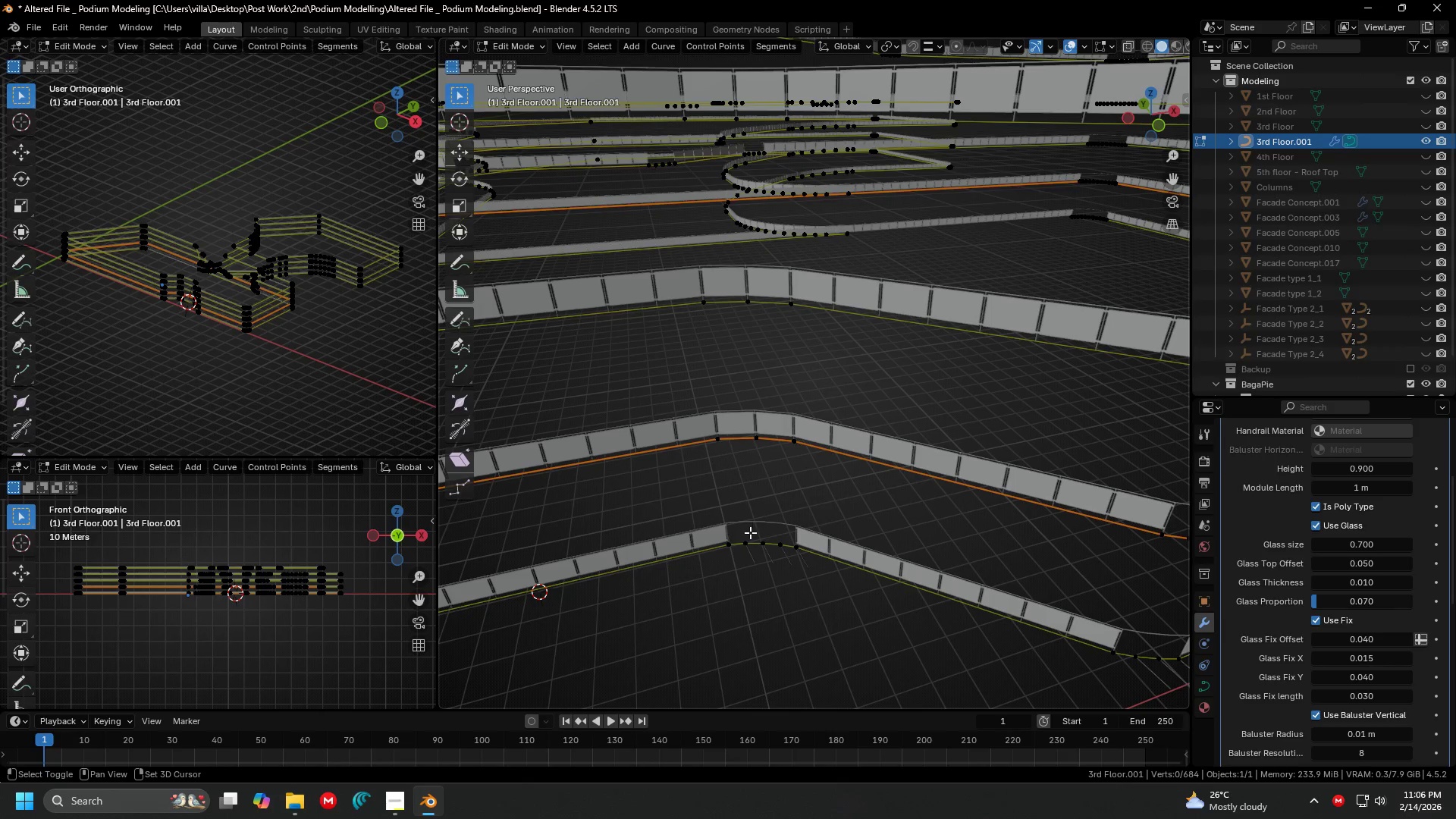 
left_click([749, 545])
 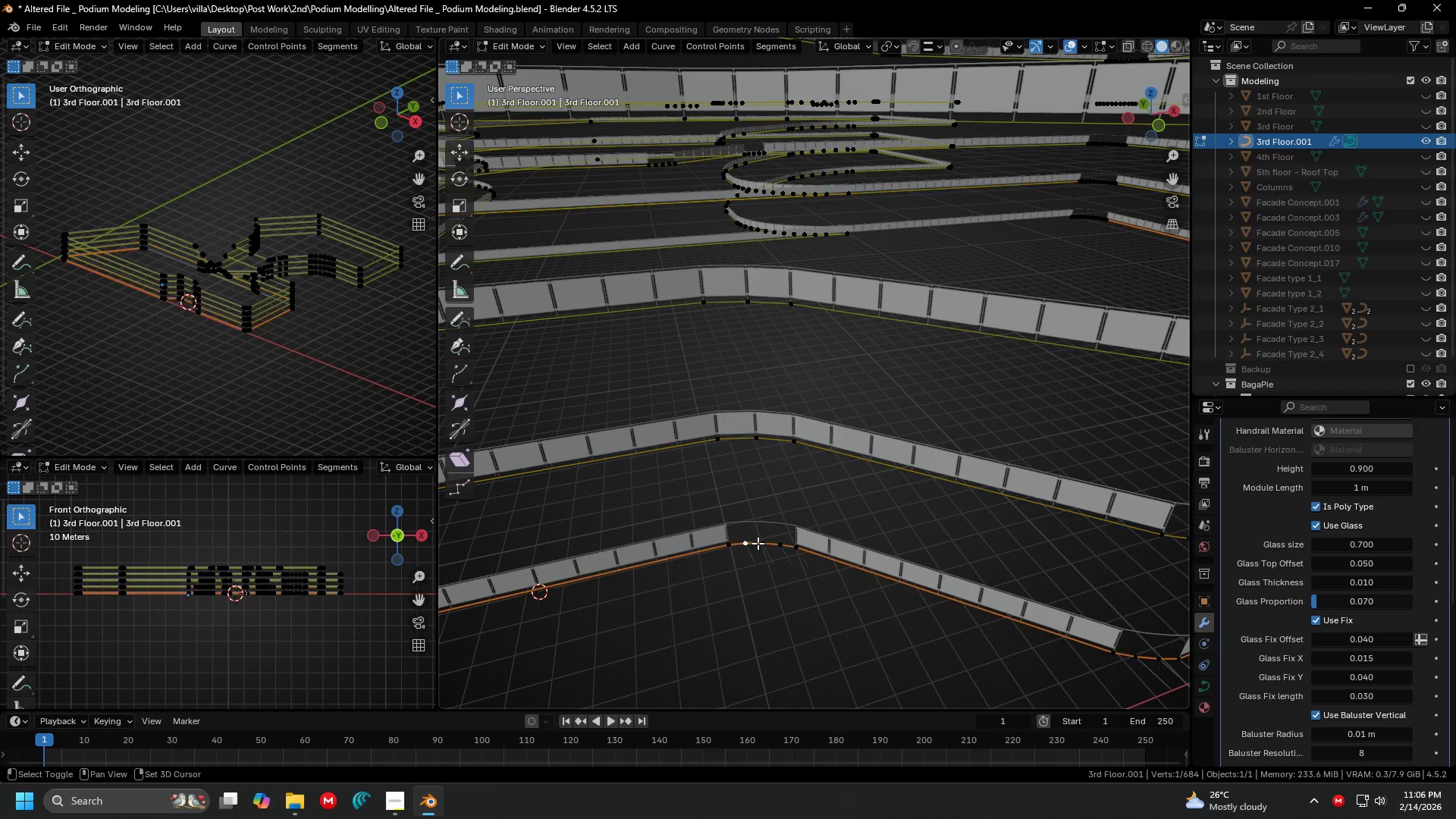 
key(Shift+ShiftLeft)
 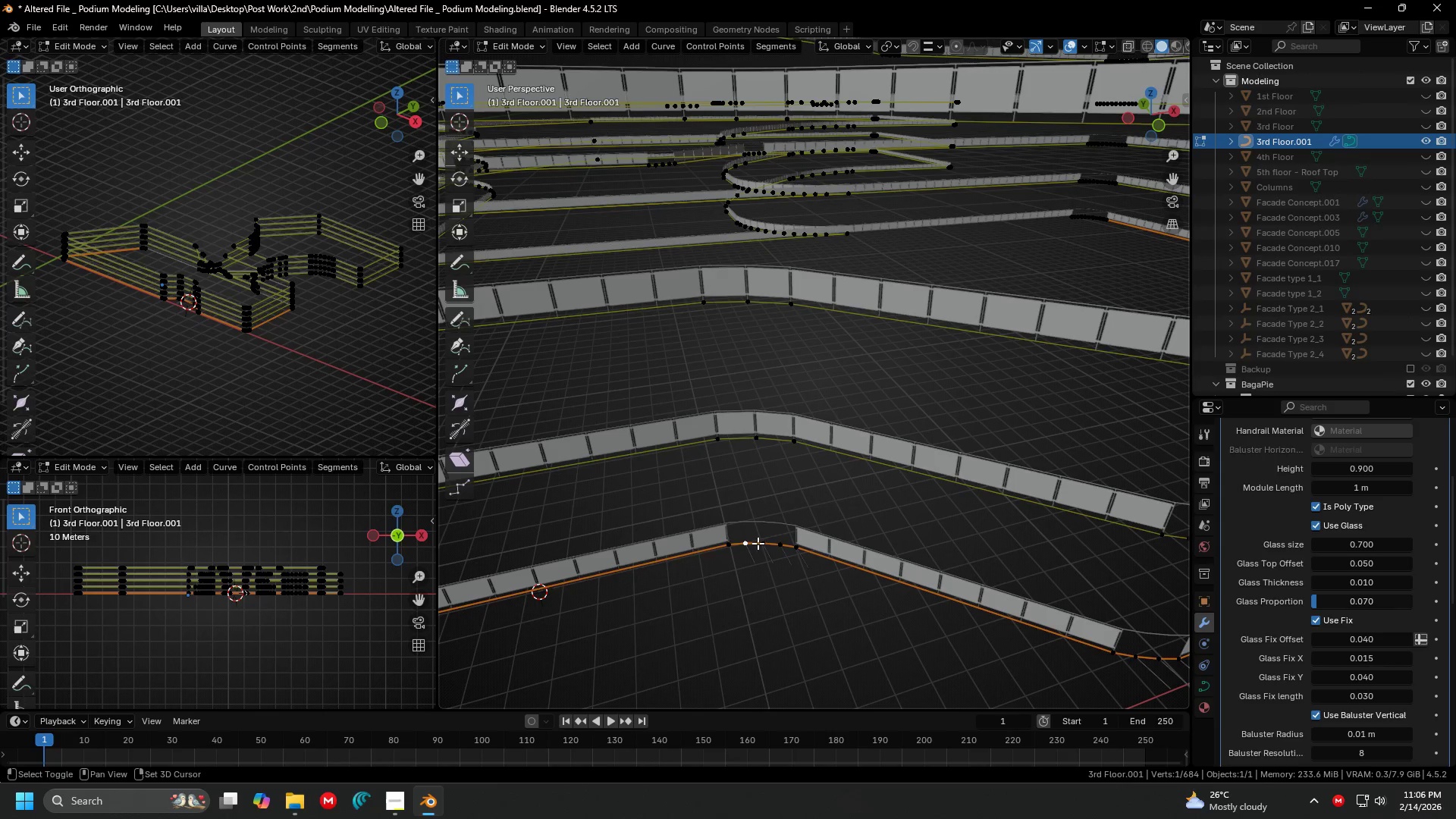 
key(Shift+ShiftLeft)
 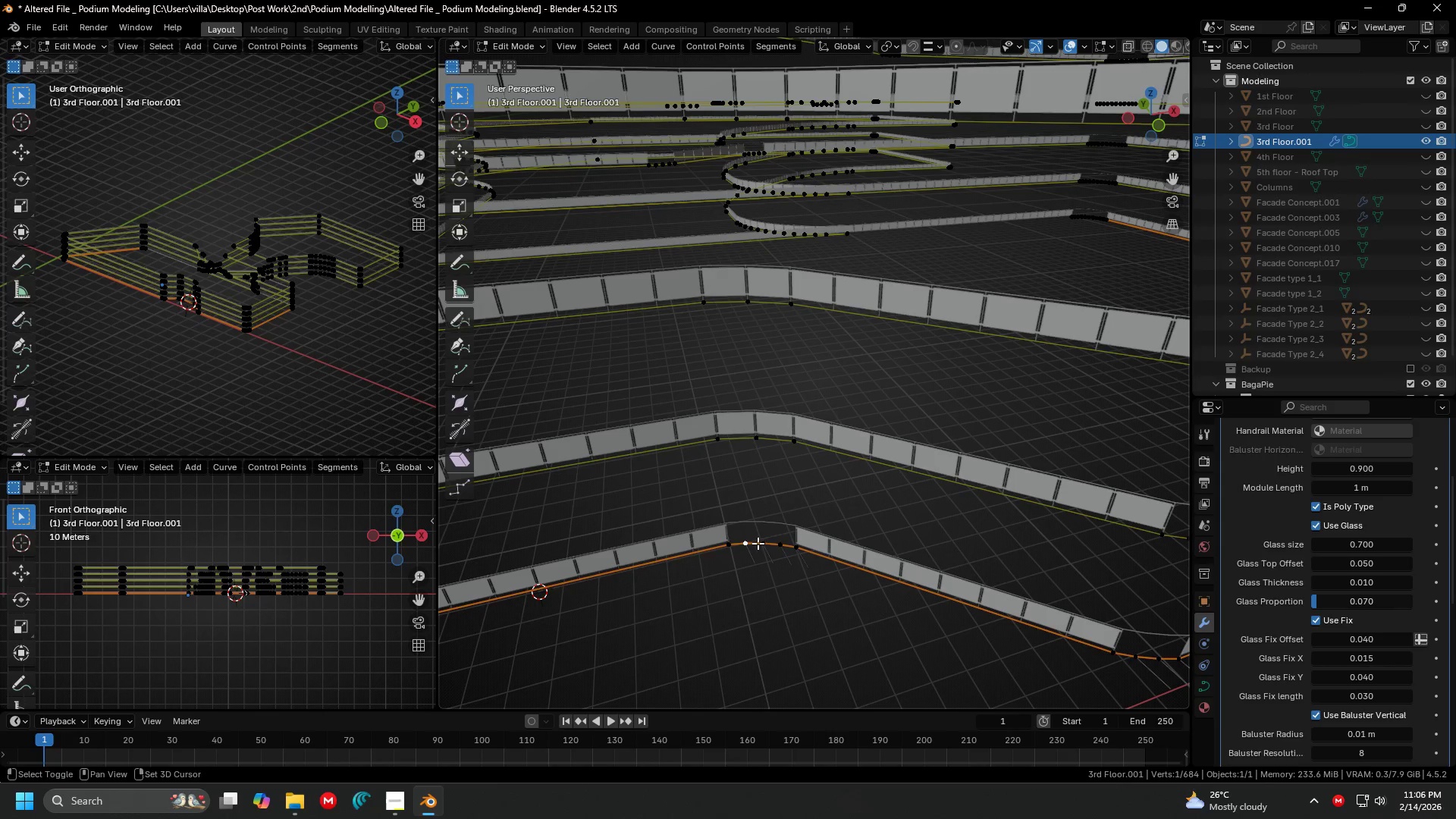 
key(Shift+ShiftLeft)
 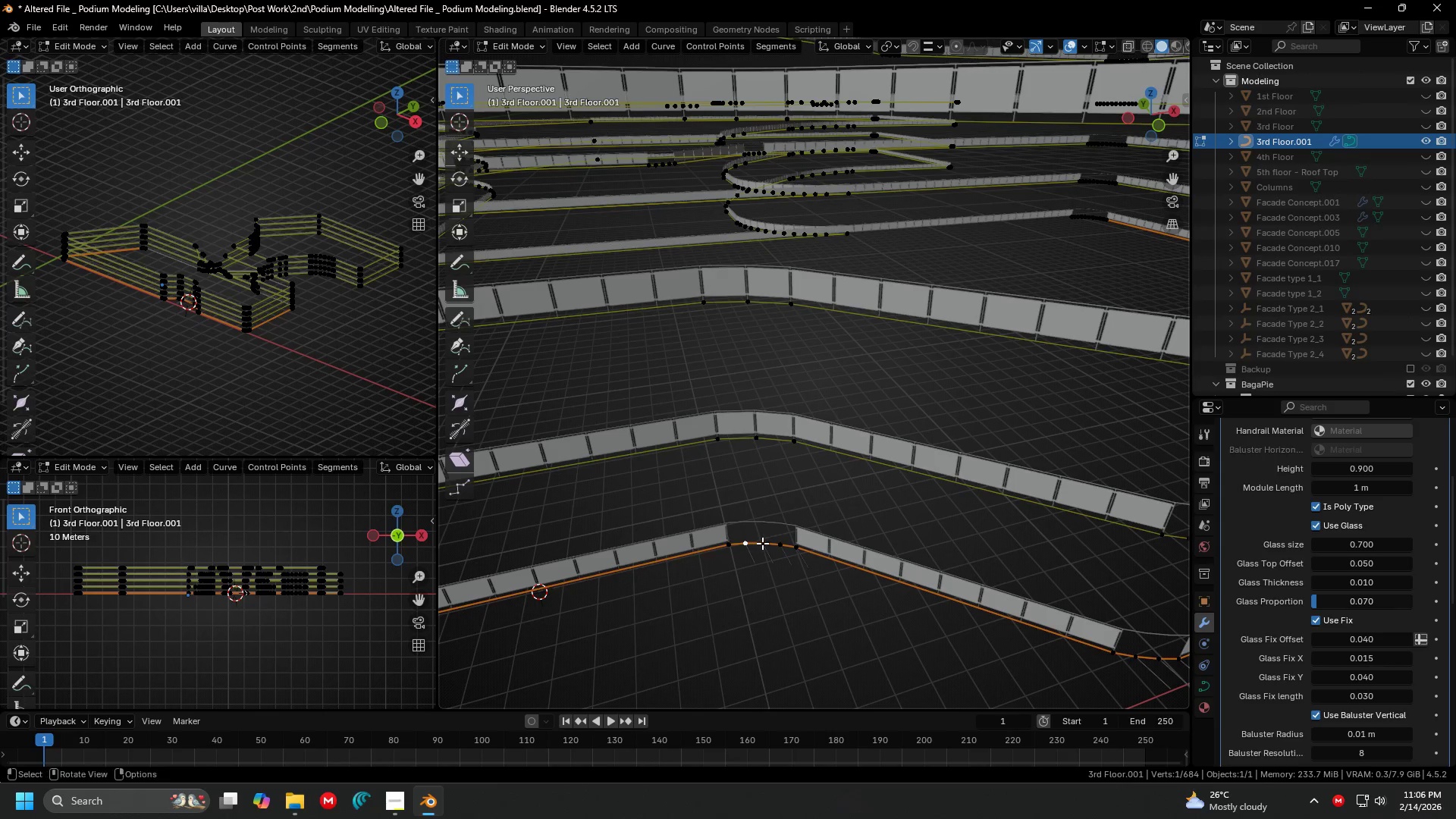 
key(Shift+ShiftLeft)
 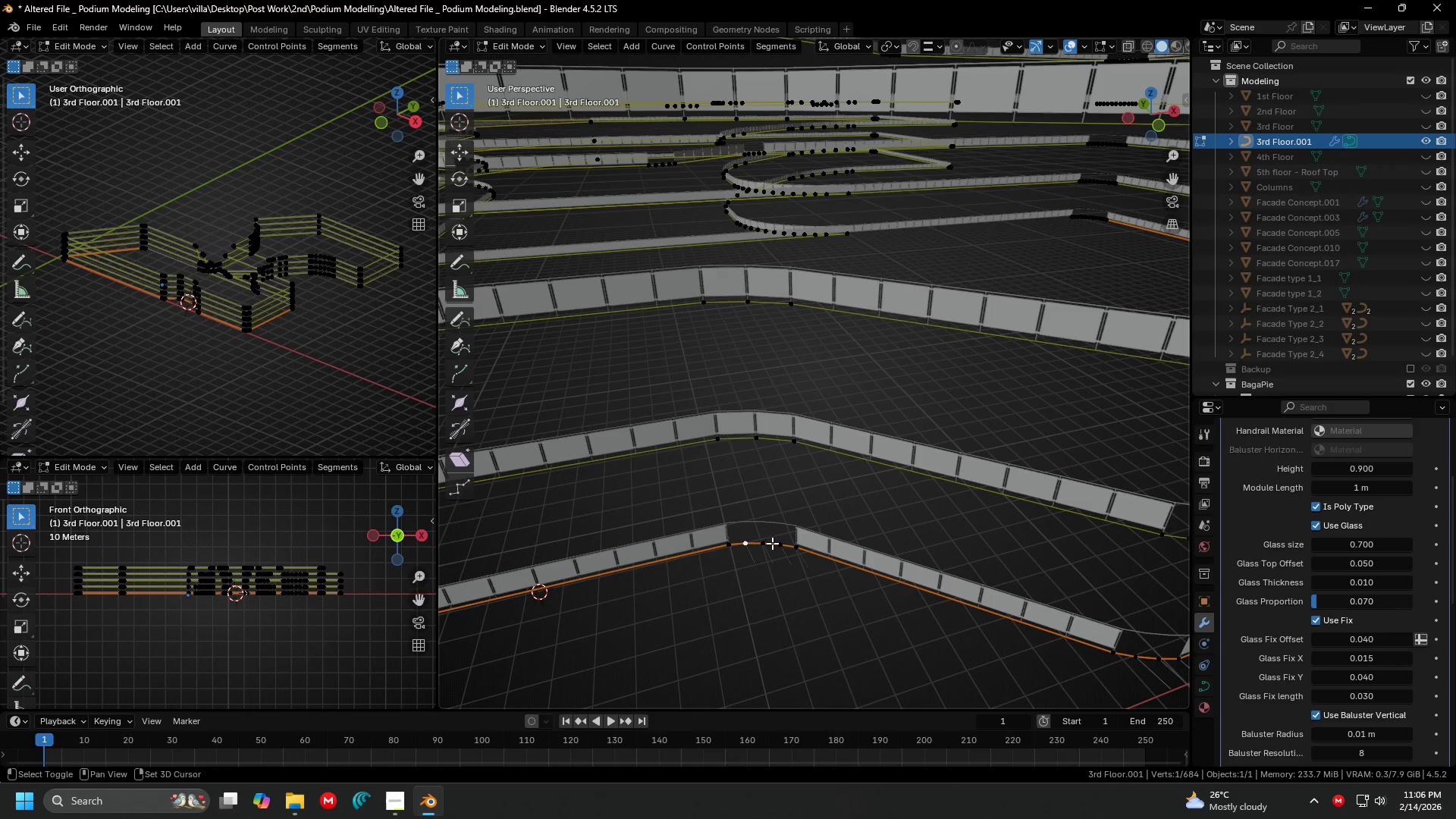 
left_click([777, 544])
 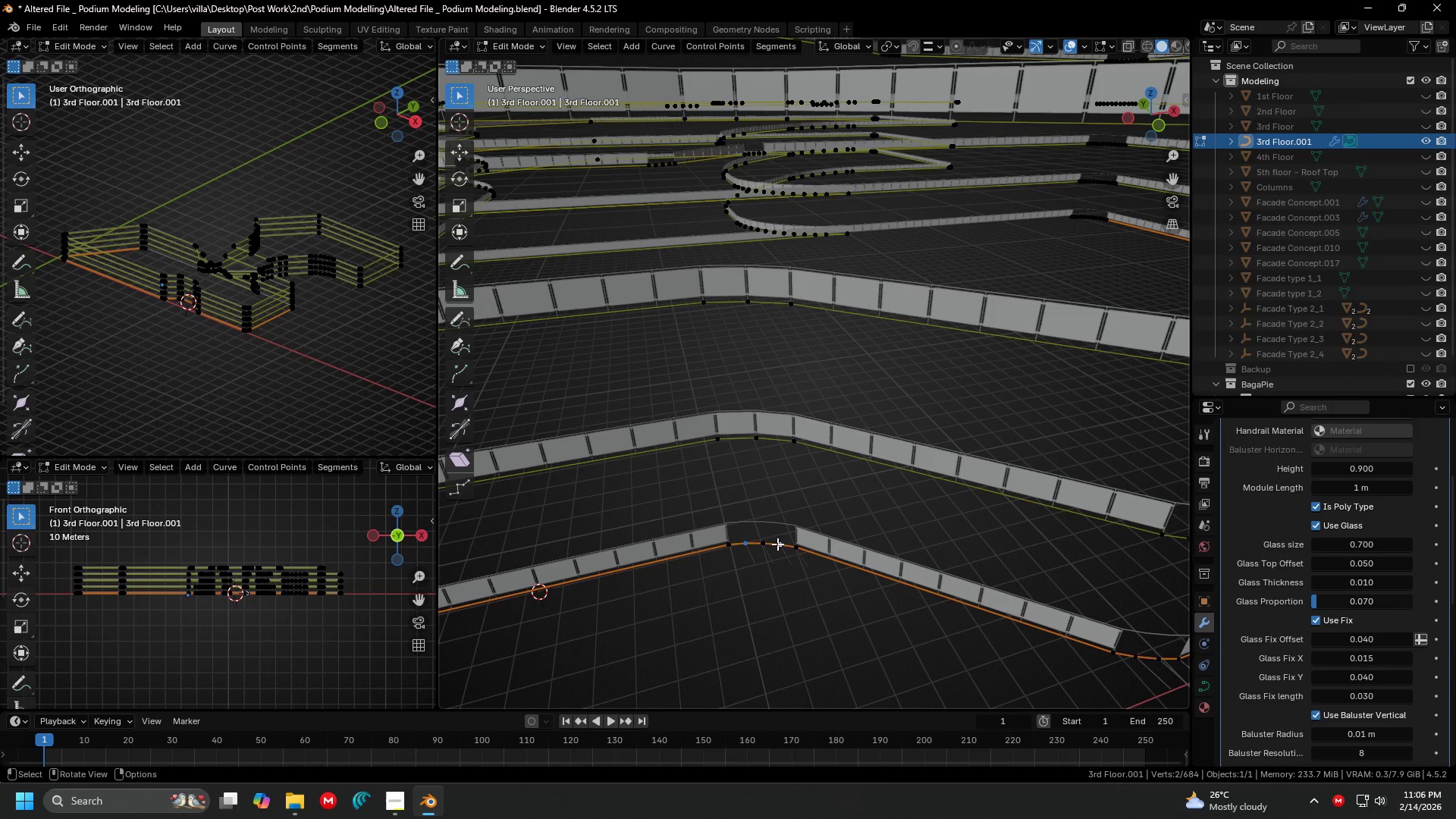 
key(Shift+X)
 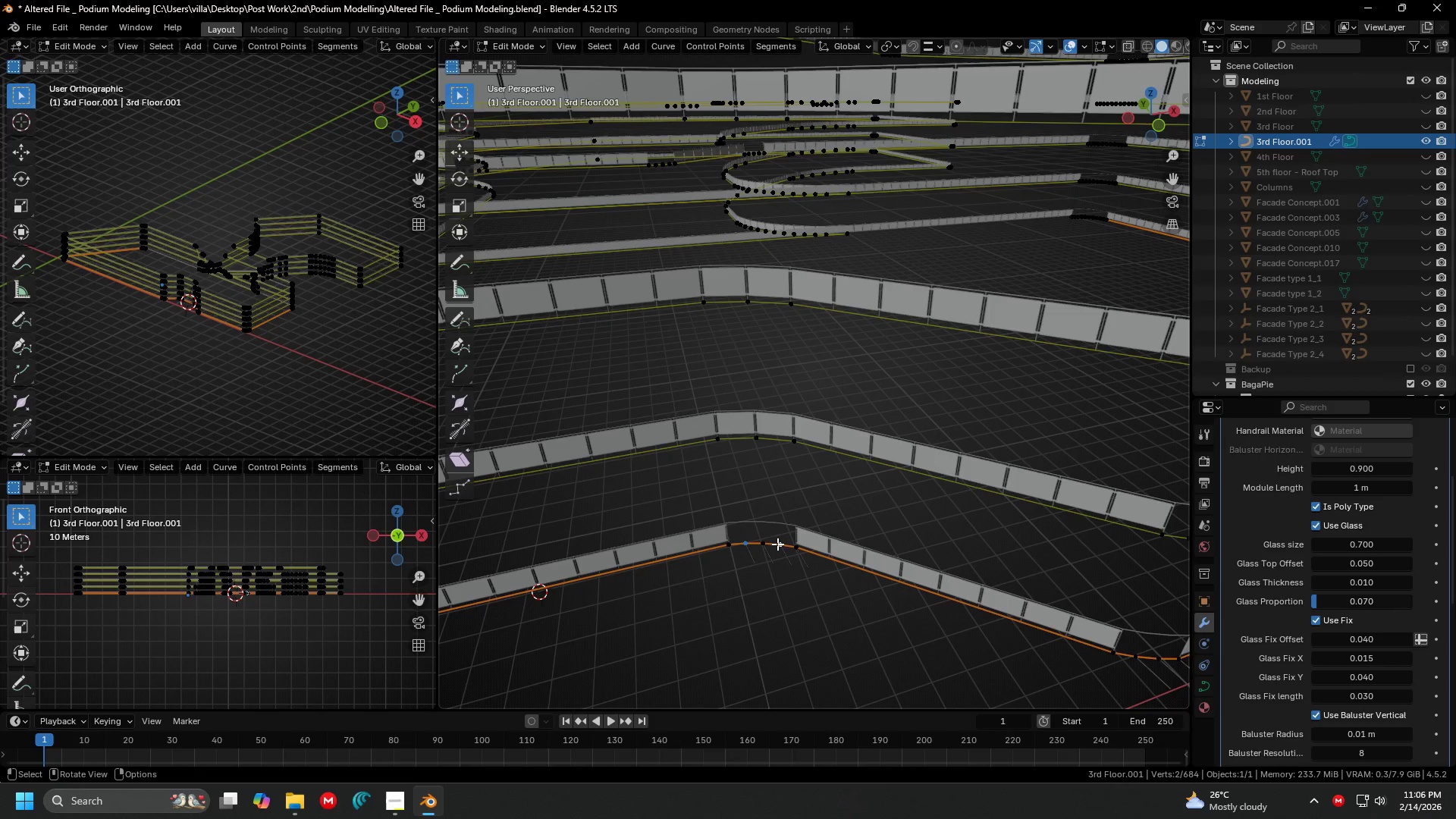 
double_click([777, 544])
 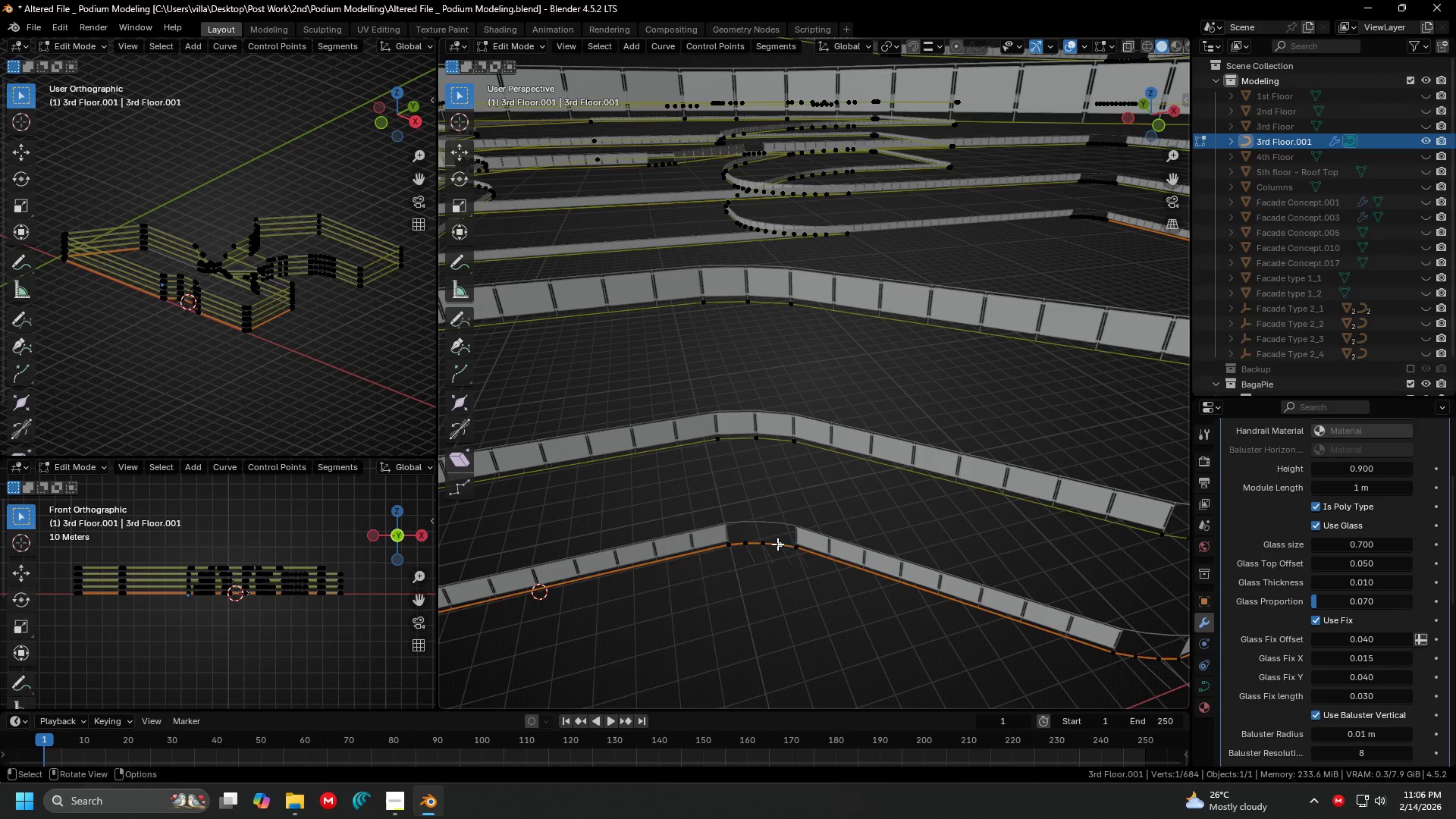 
key(X)
 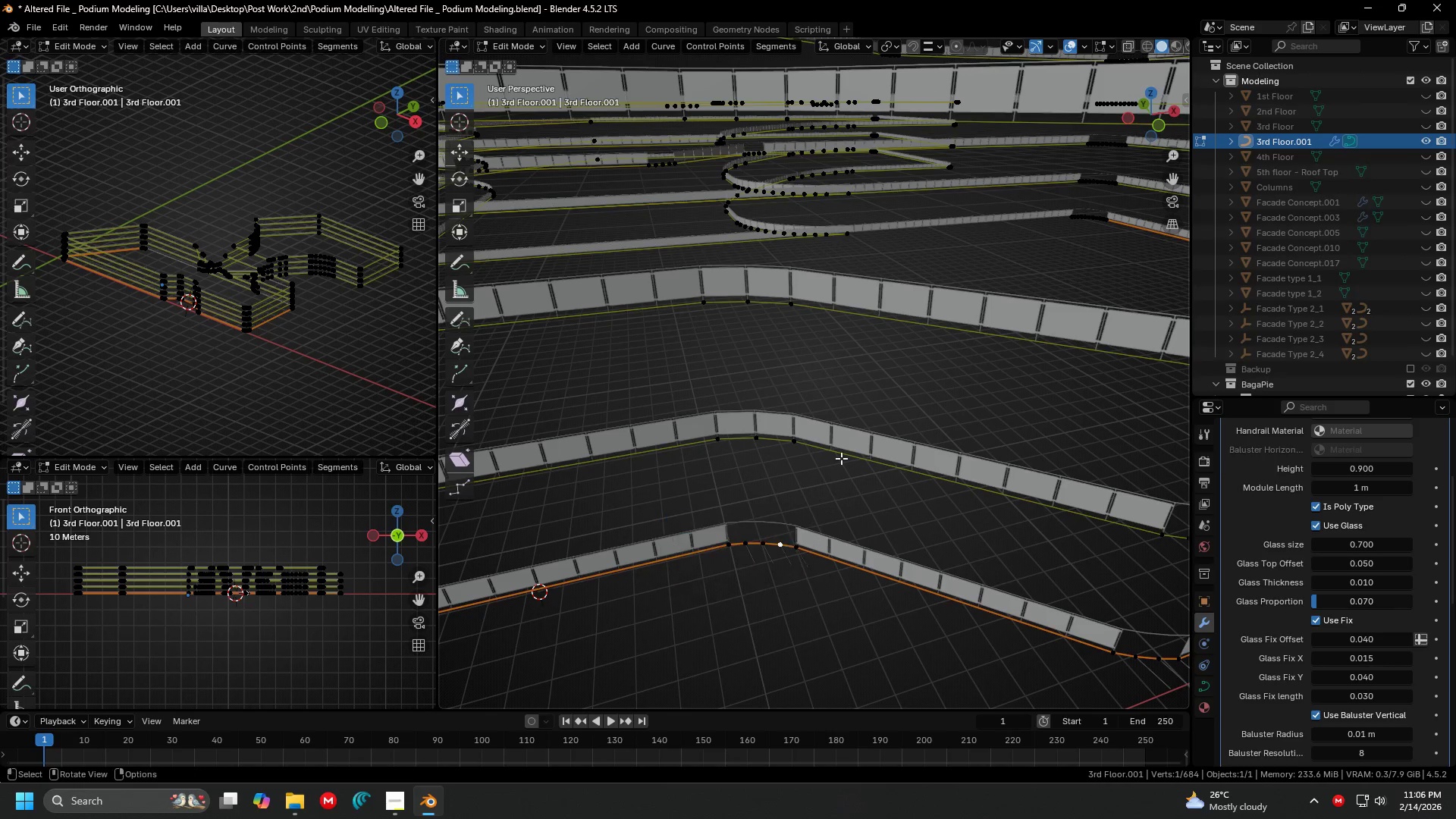 
left_click([841, 457])
 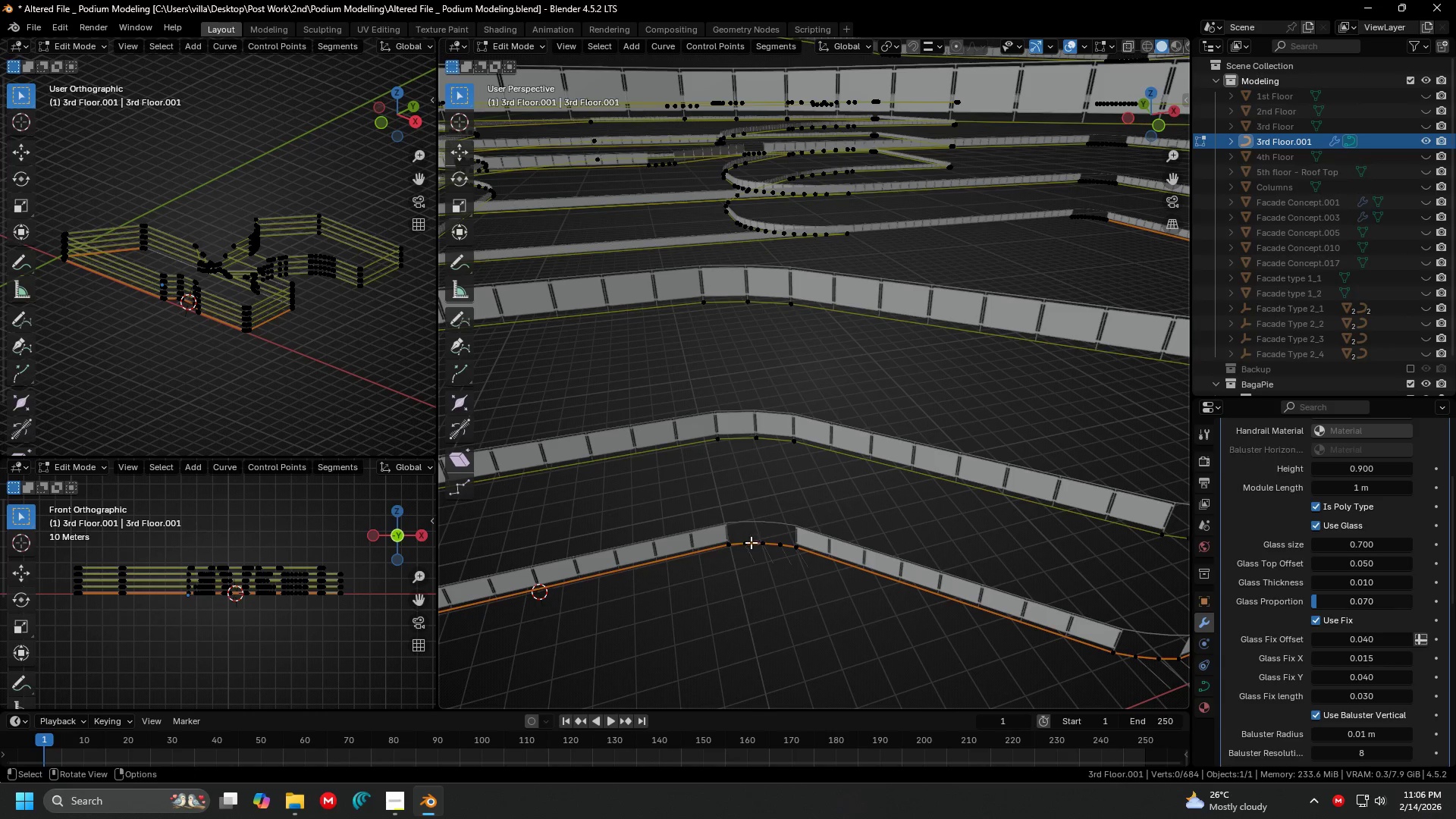 
left_click([748, 544])
 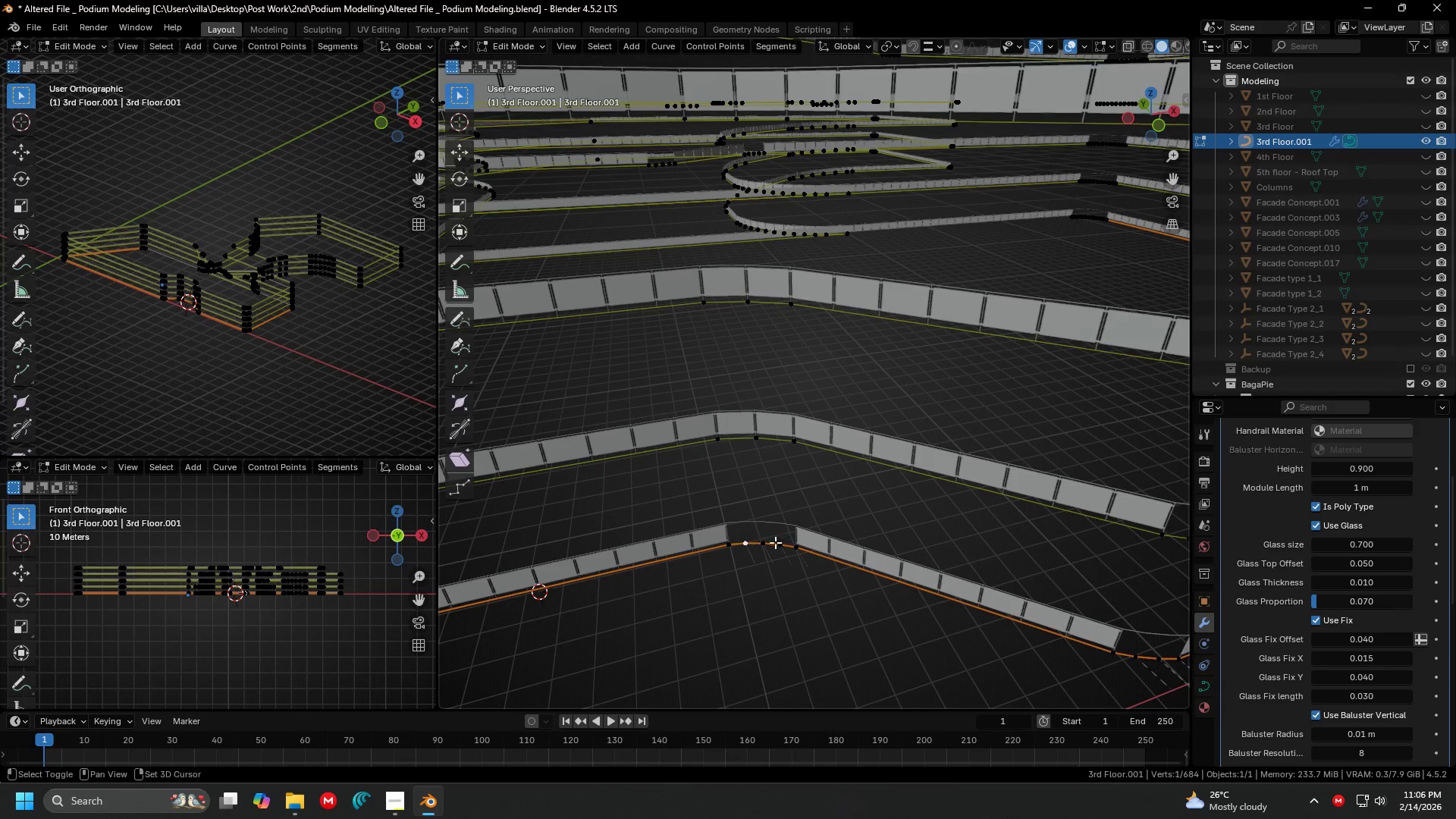 
hold_key(key=ShiftLeft, duration=0.39)
double_click([783, 542])
 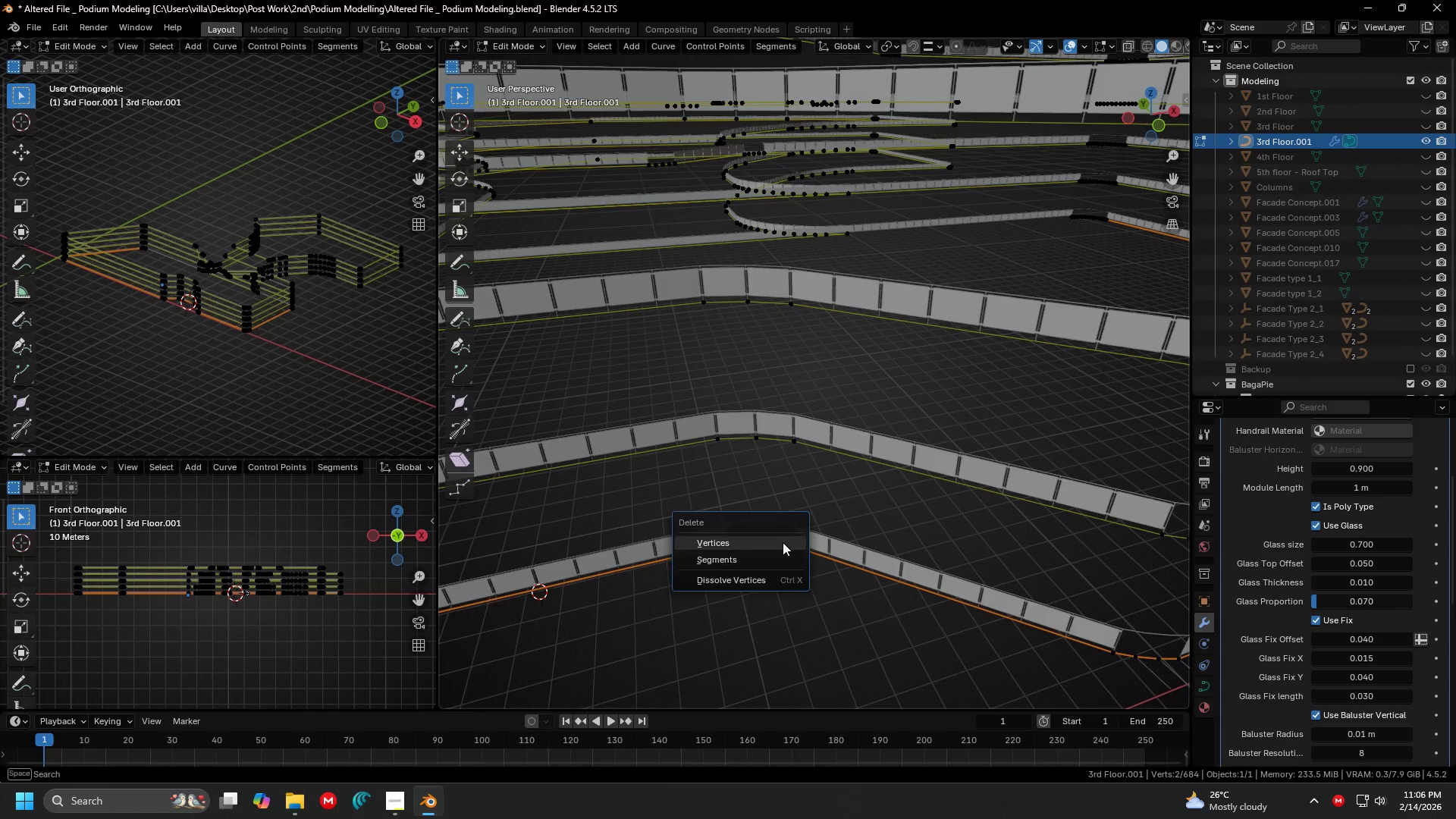 
key(X)
 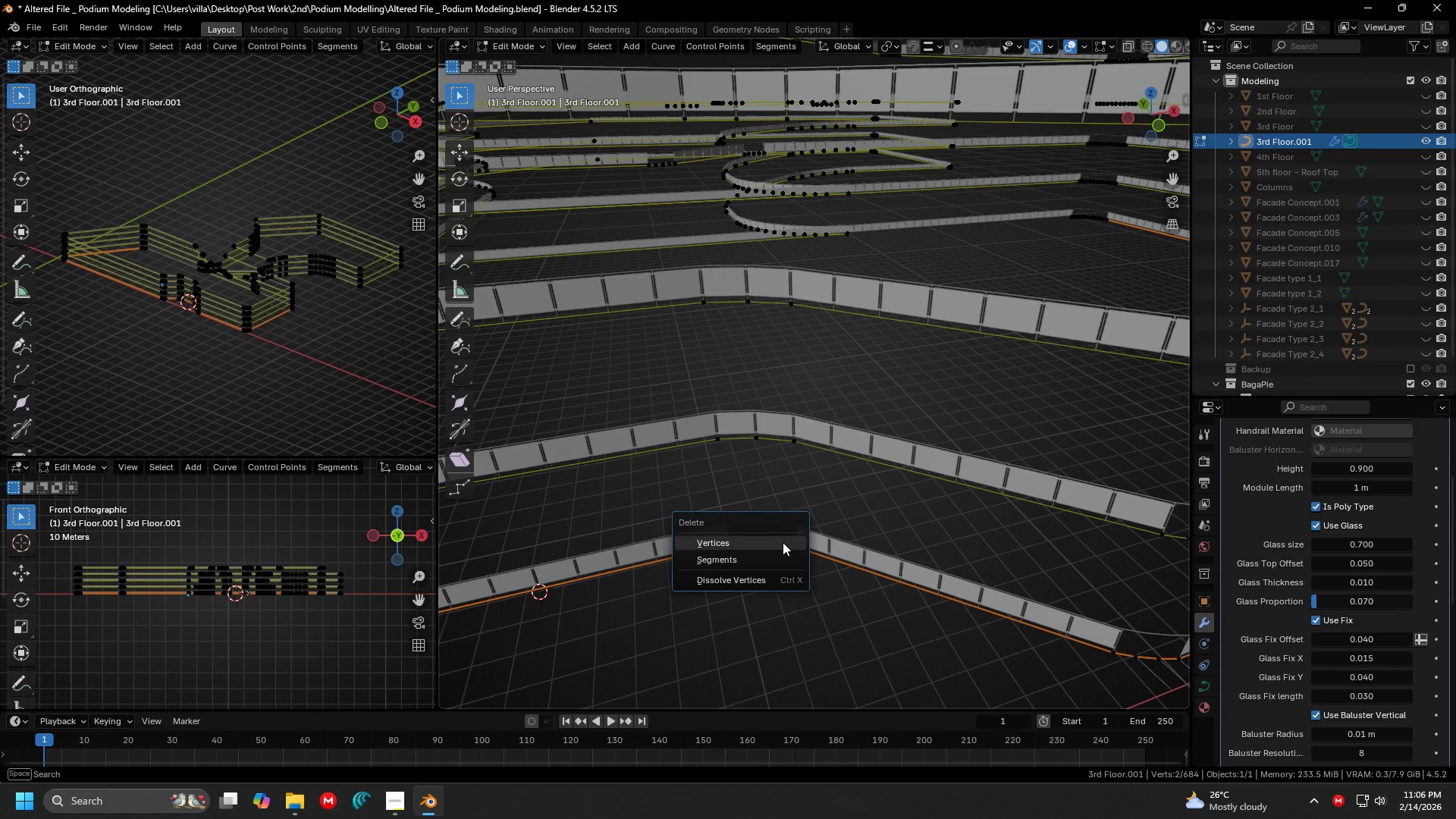 
left_click([783, 542])
 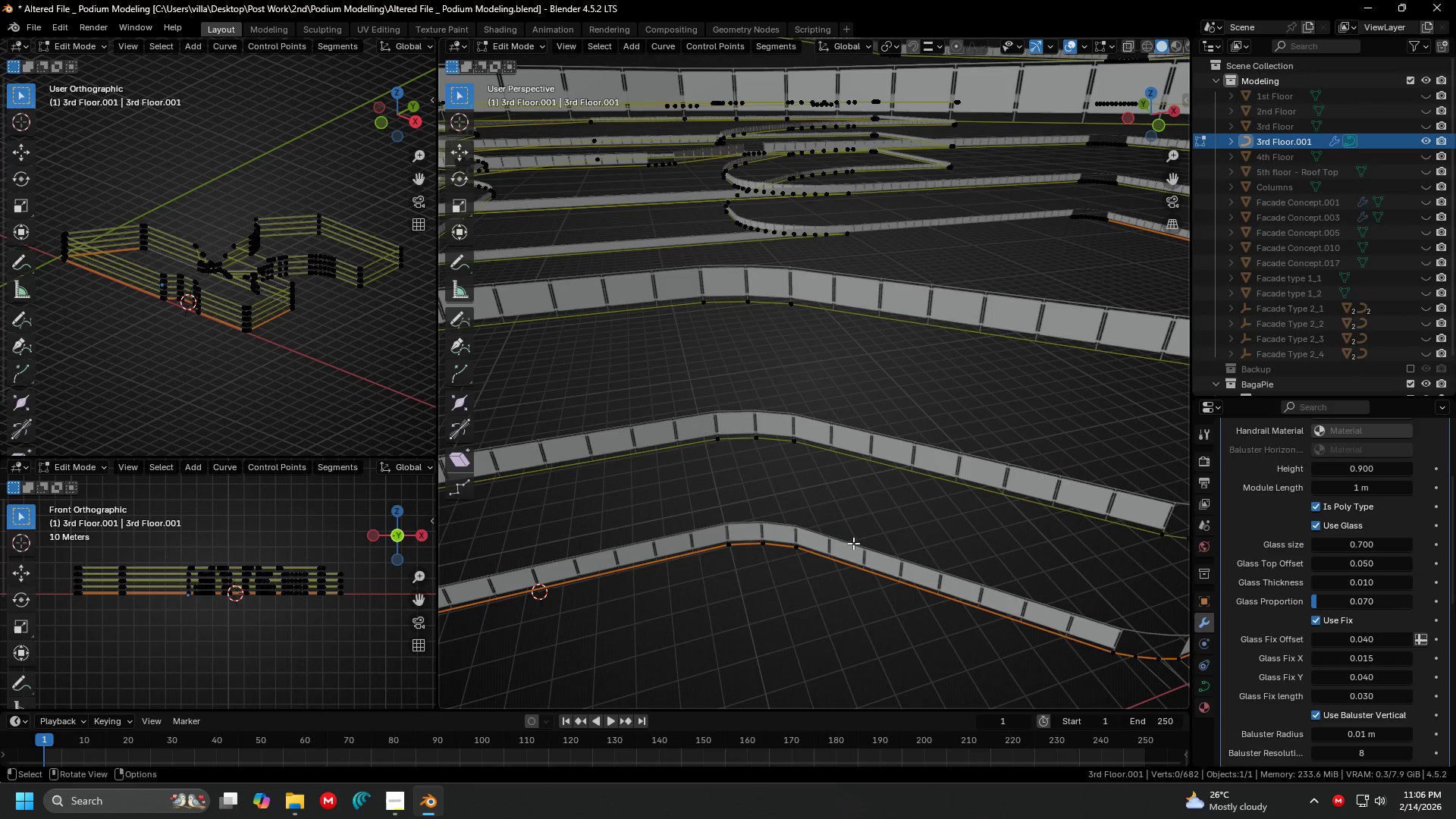 
hold_key(key=ShiftLeft, duration=0.61)
 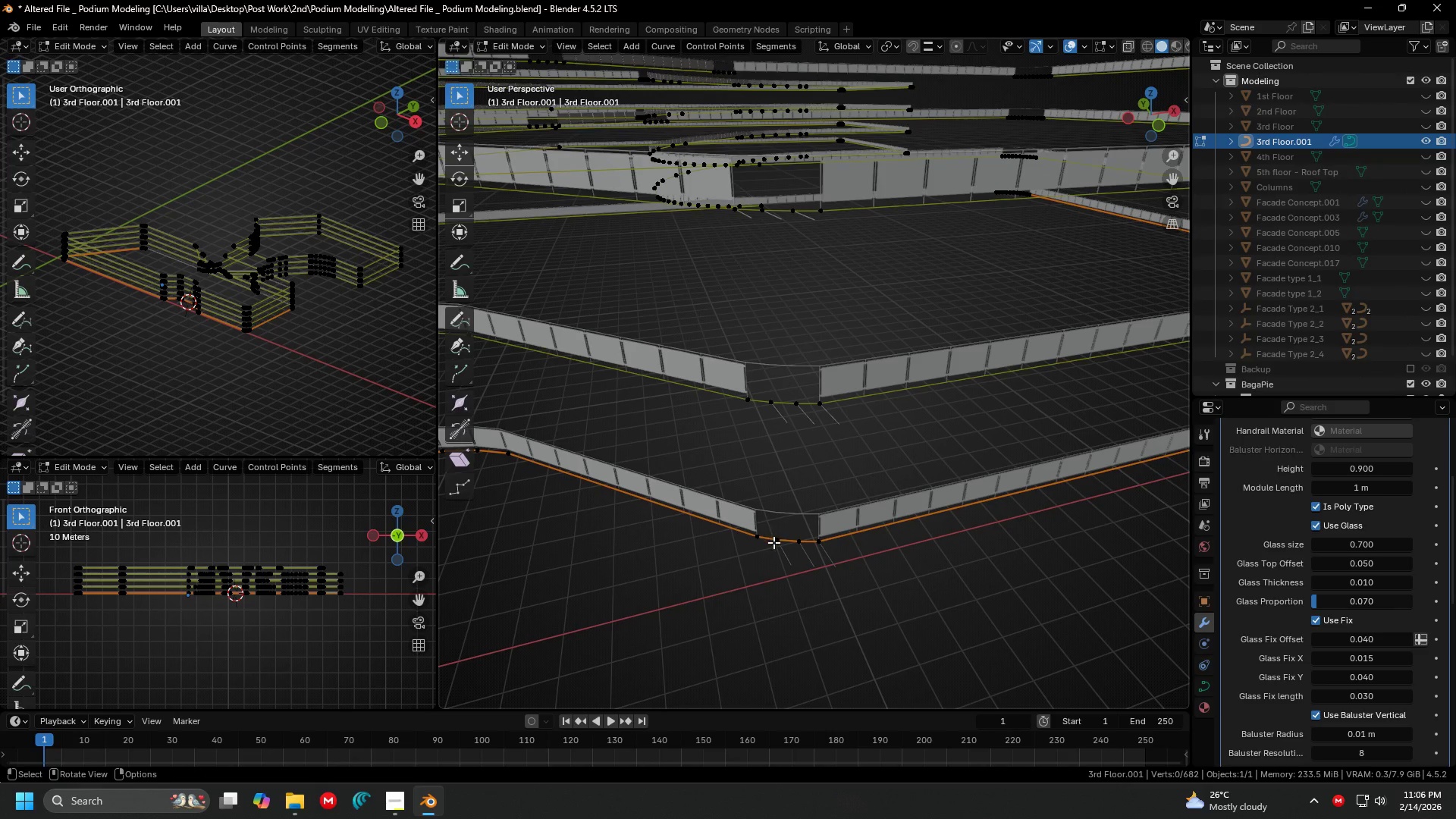 
left_click([774, 543])
 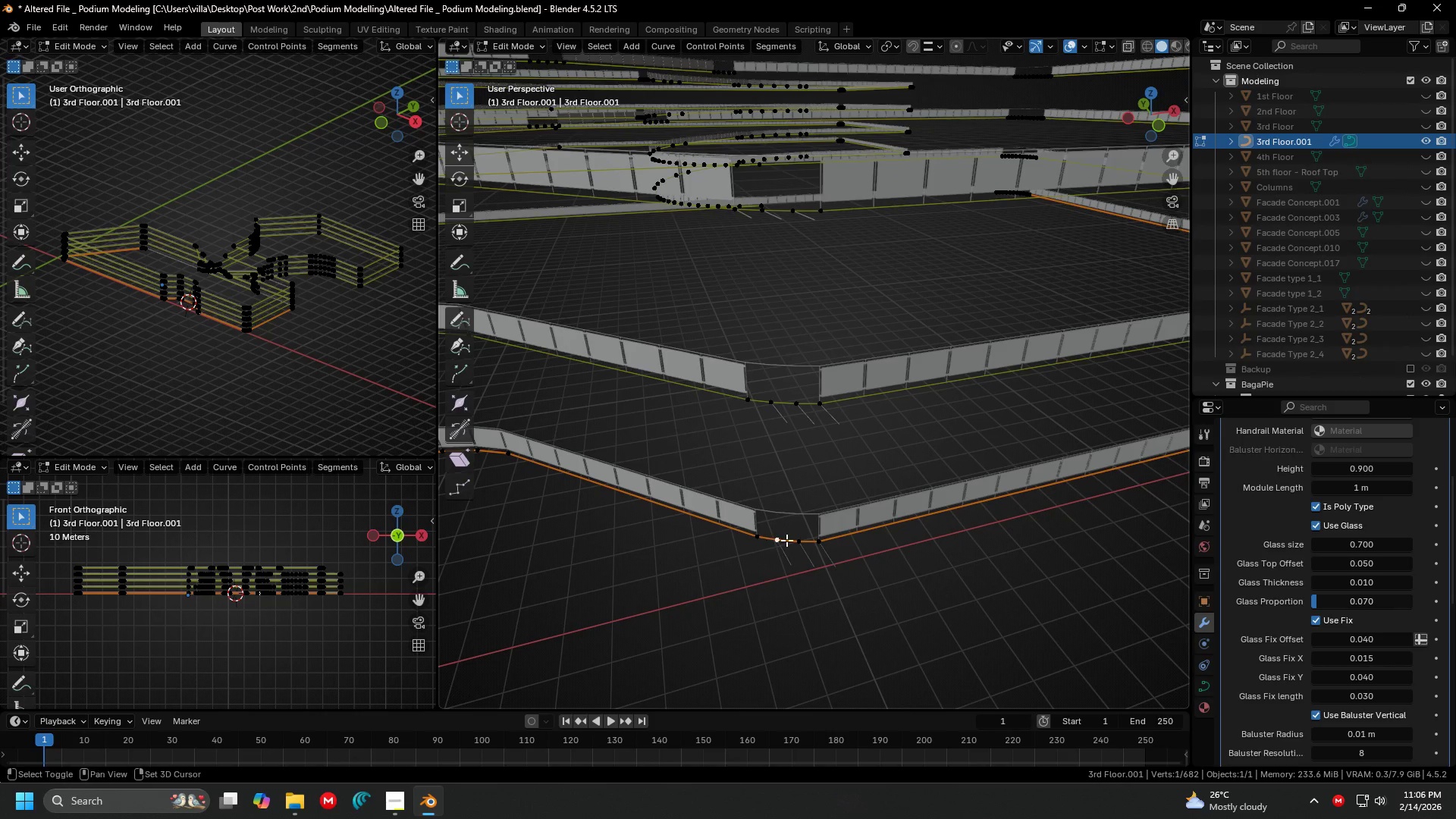 
left_click([803, 538])
 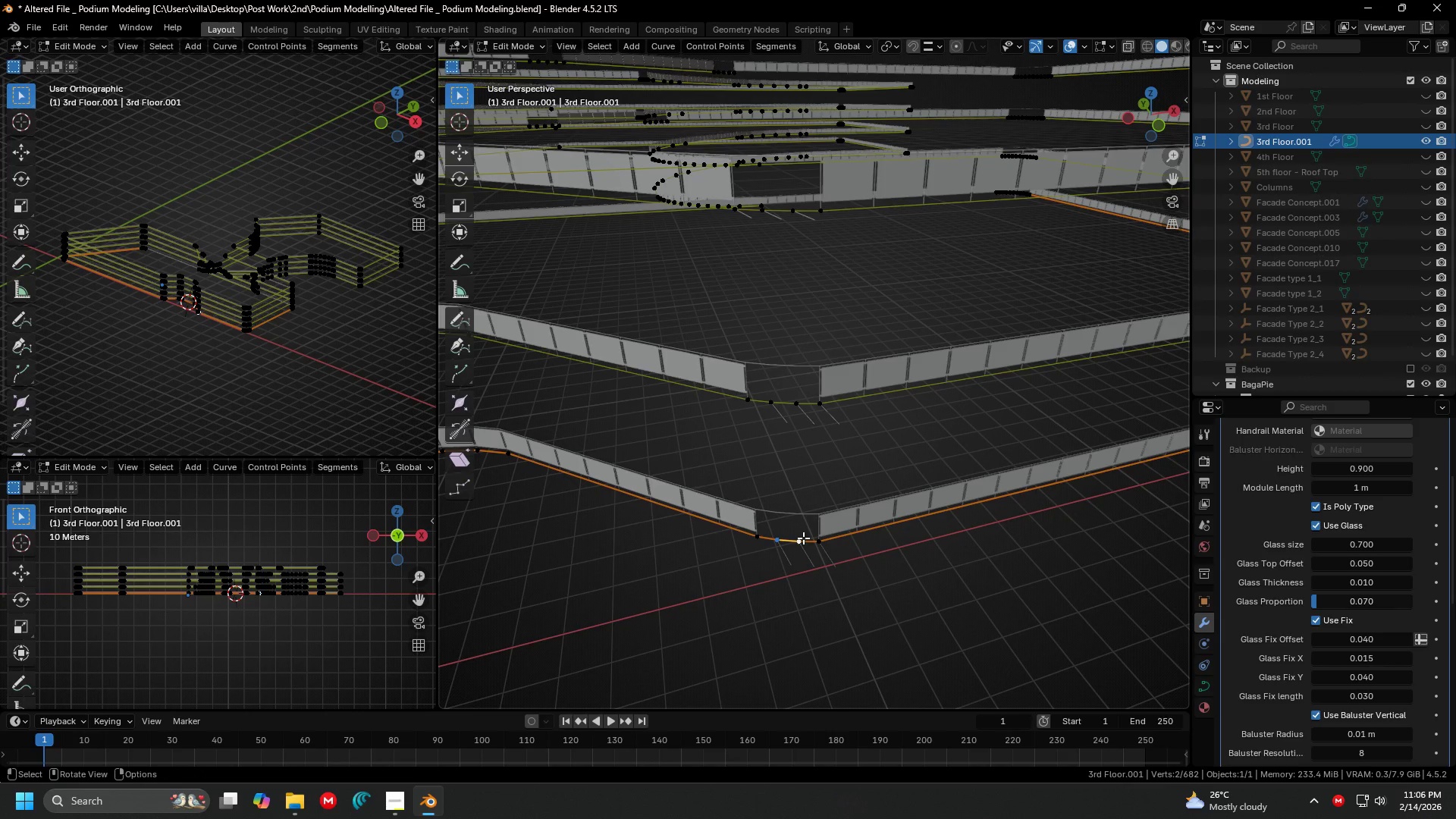 
key(Shift+X)
 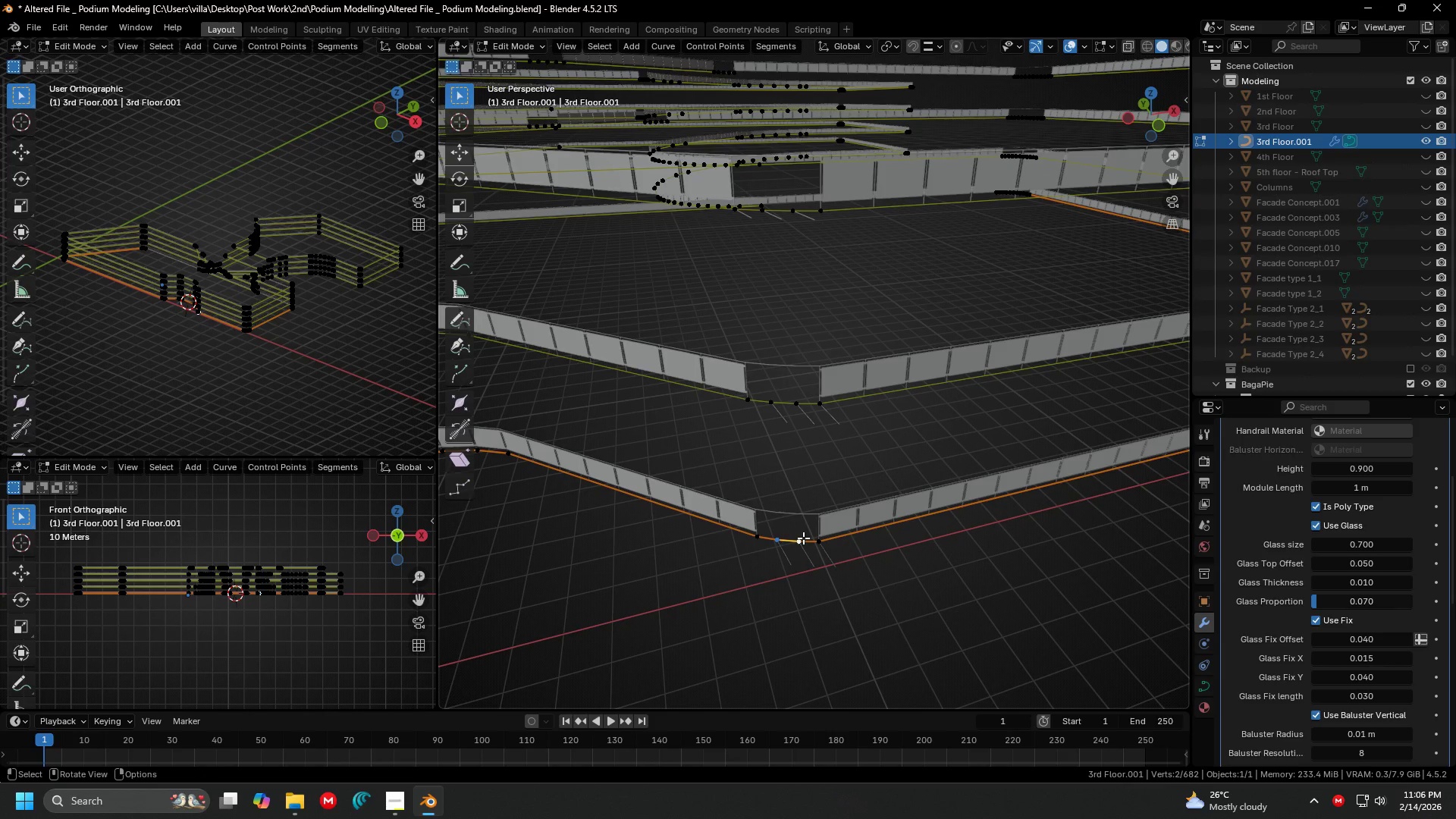 
double_click([803, 538])
 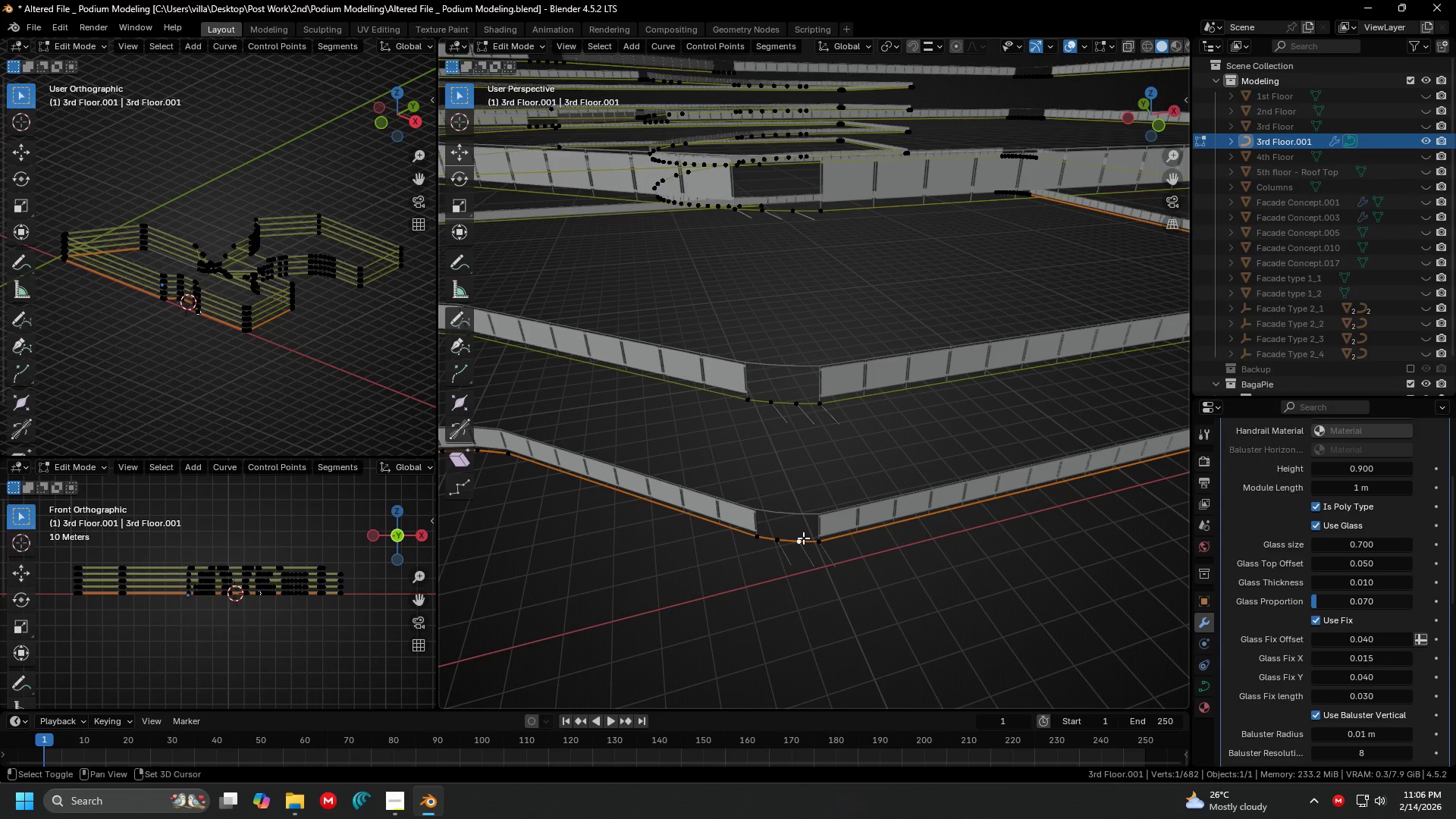 
key(Shift+ShiftLeft)
 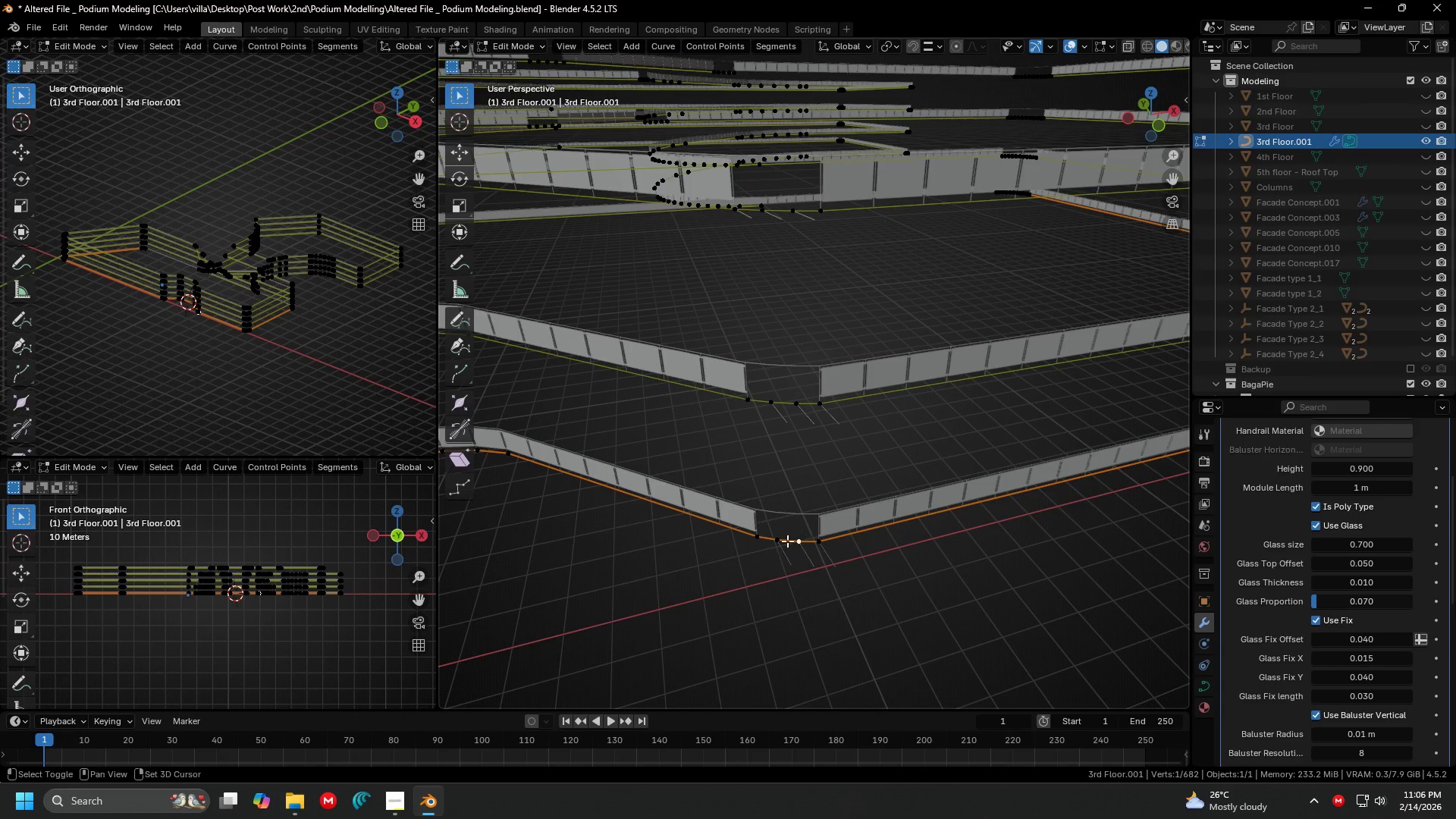 
hold_key(key=ShiftLeft, duration=0.31)
left_click([784, 541])
 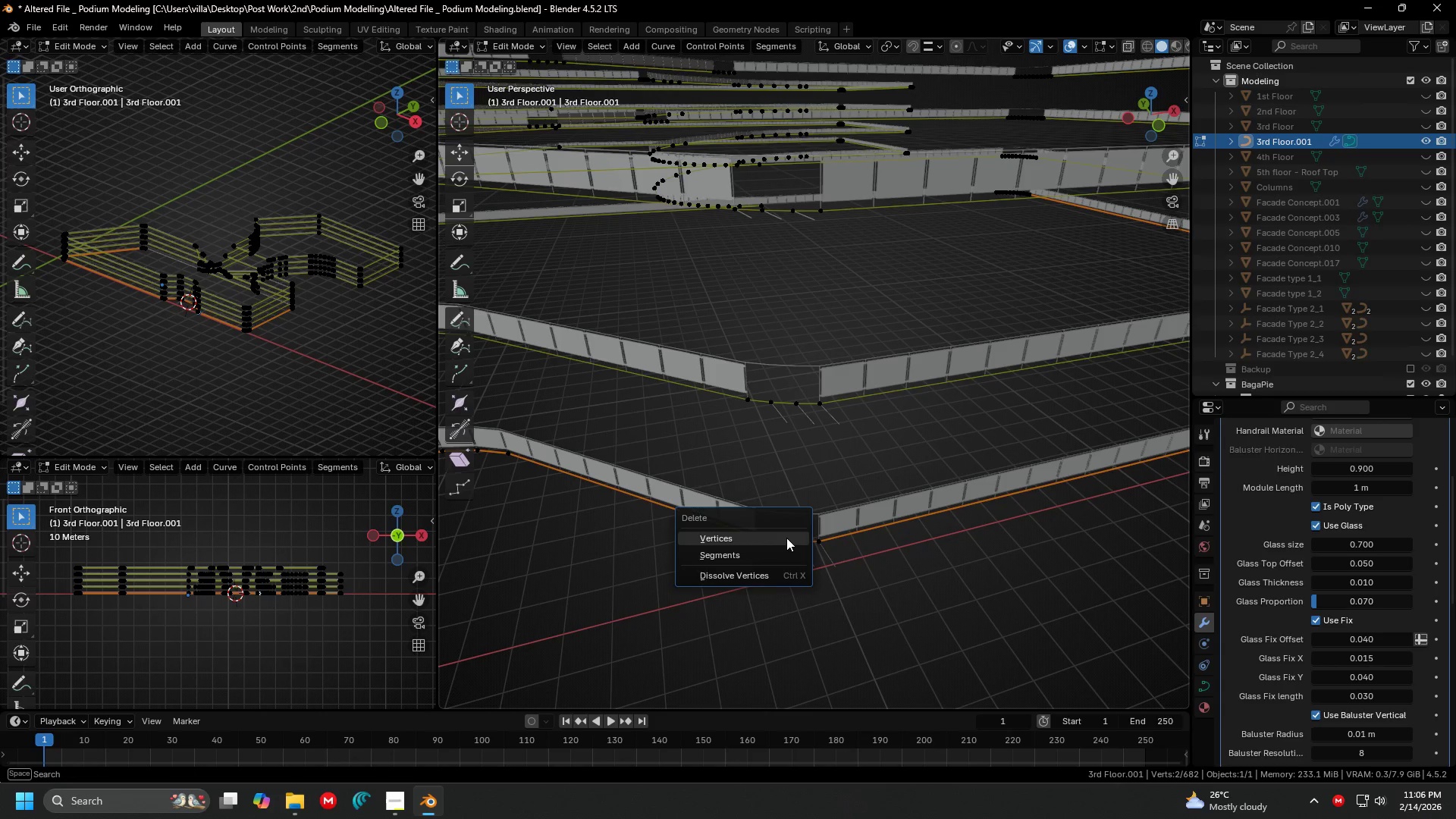 
key(X)
 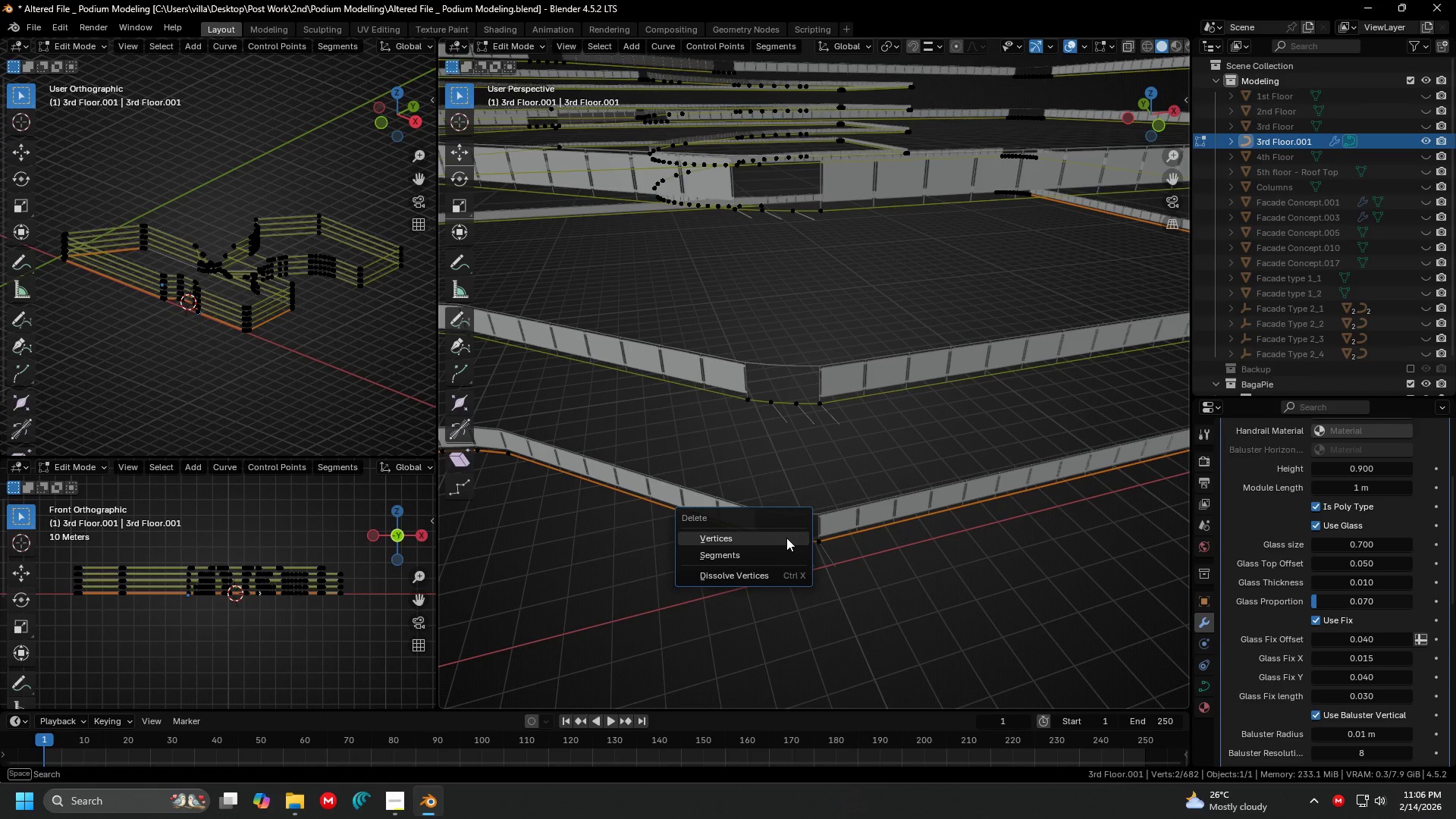 
left_click([786, 538])
 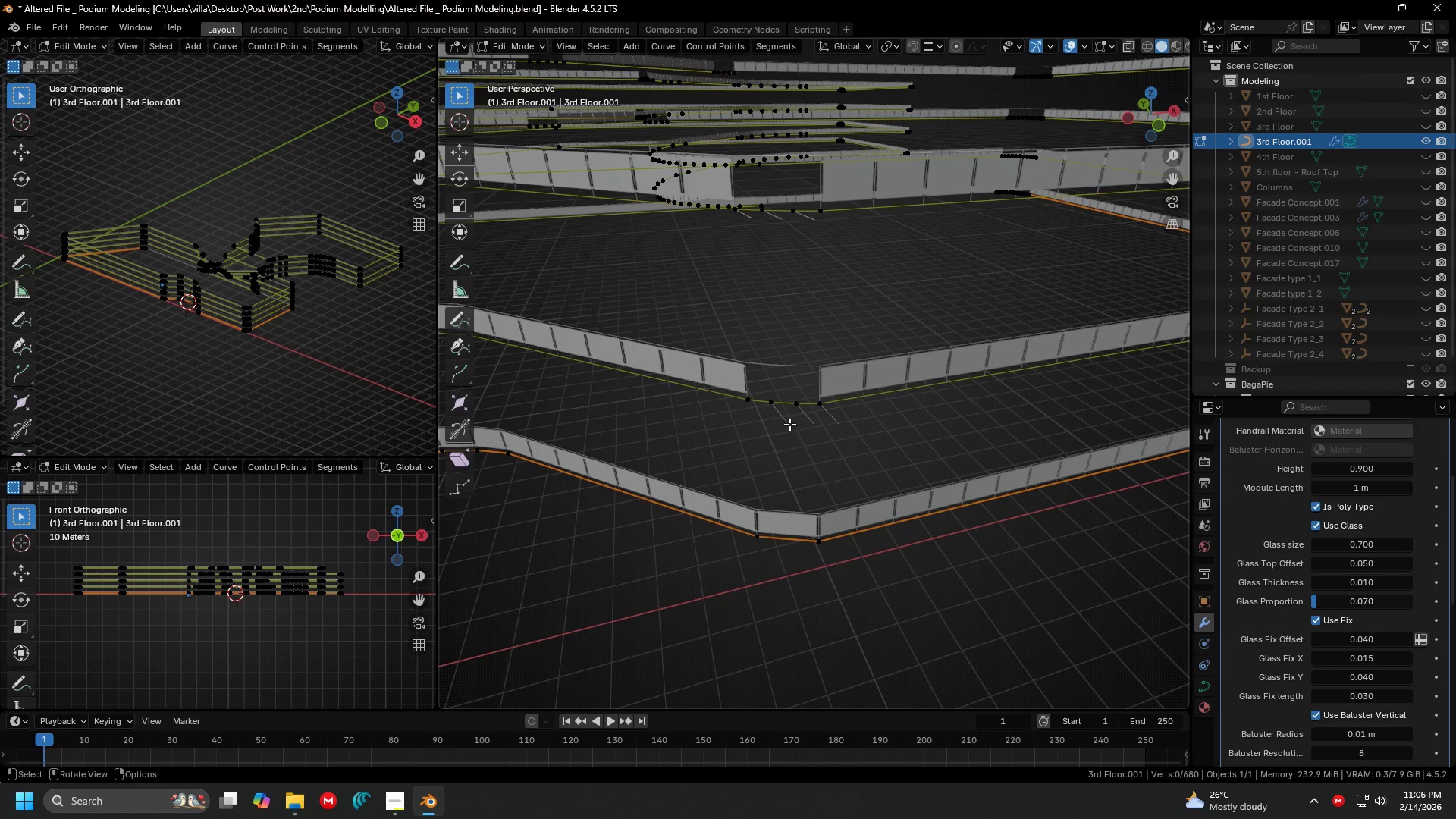 
left_click([789, 411])
 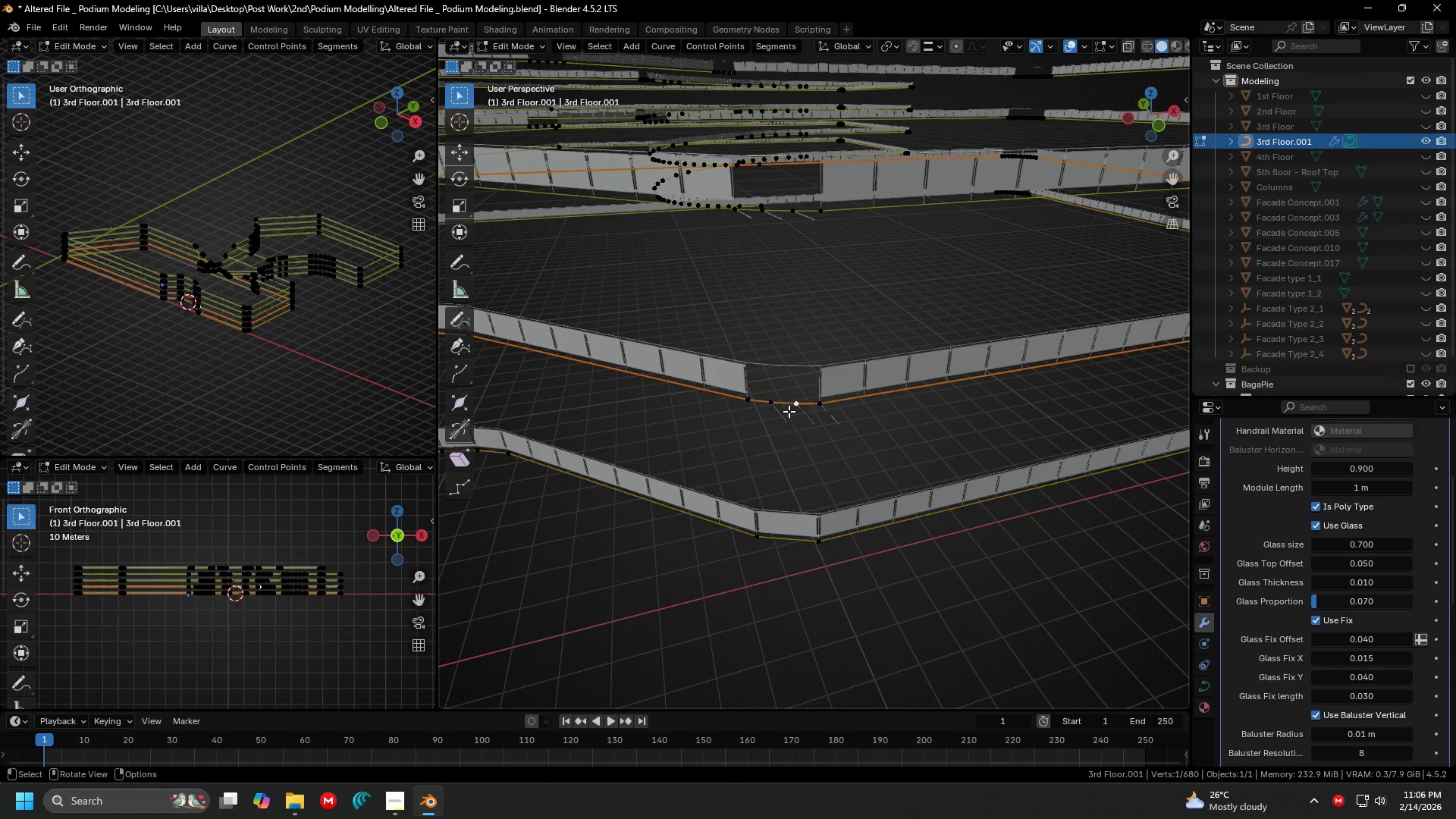 
hold_key(key=ShiftLeft, duration=0.48)
double_click([776, 408])
 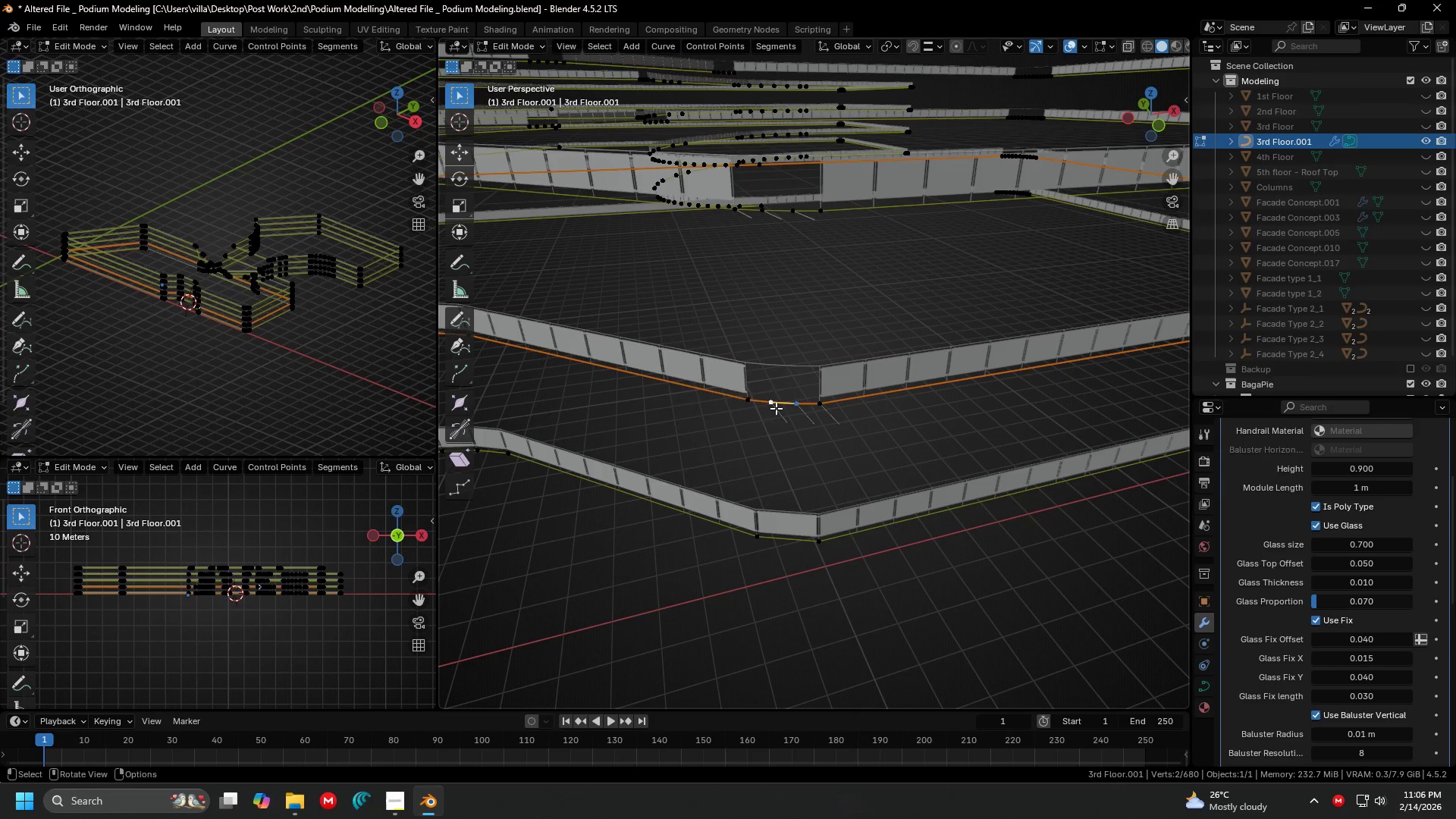 
key(X)
 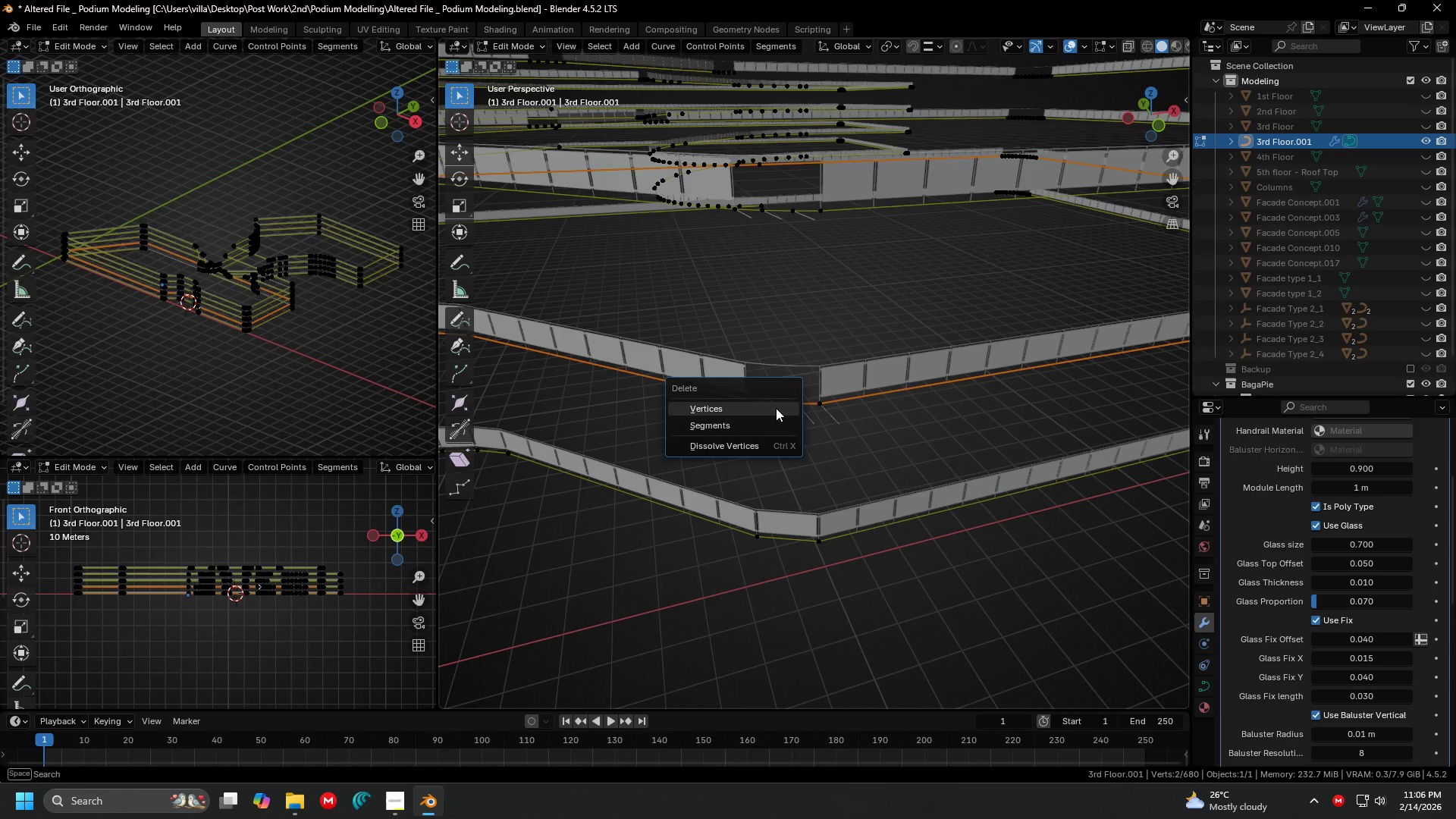 
triple_click([776, 408])
 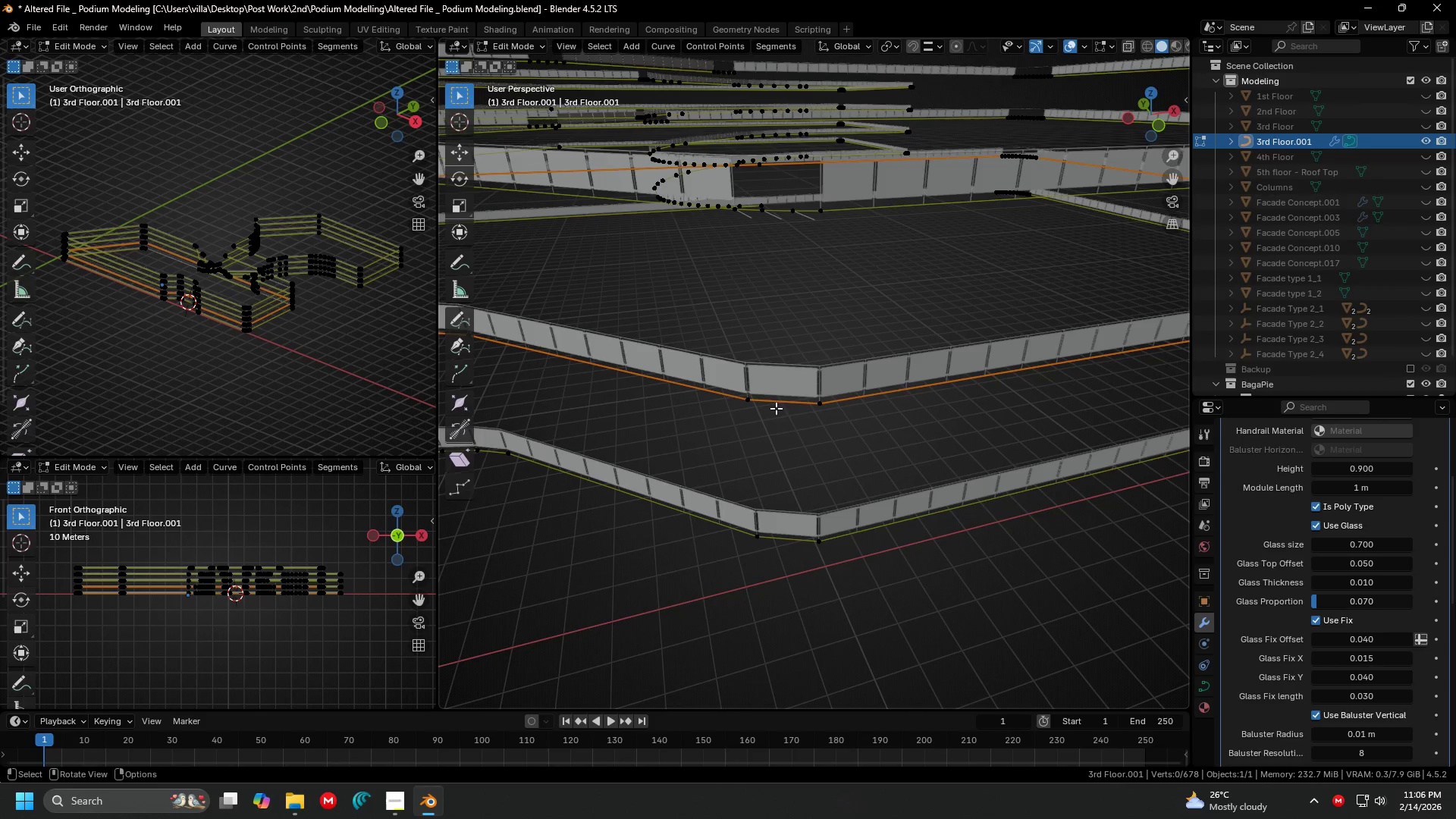 
hold_key(key=ShiftLeft, duration=0.62)
 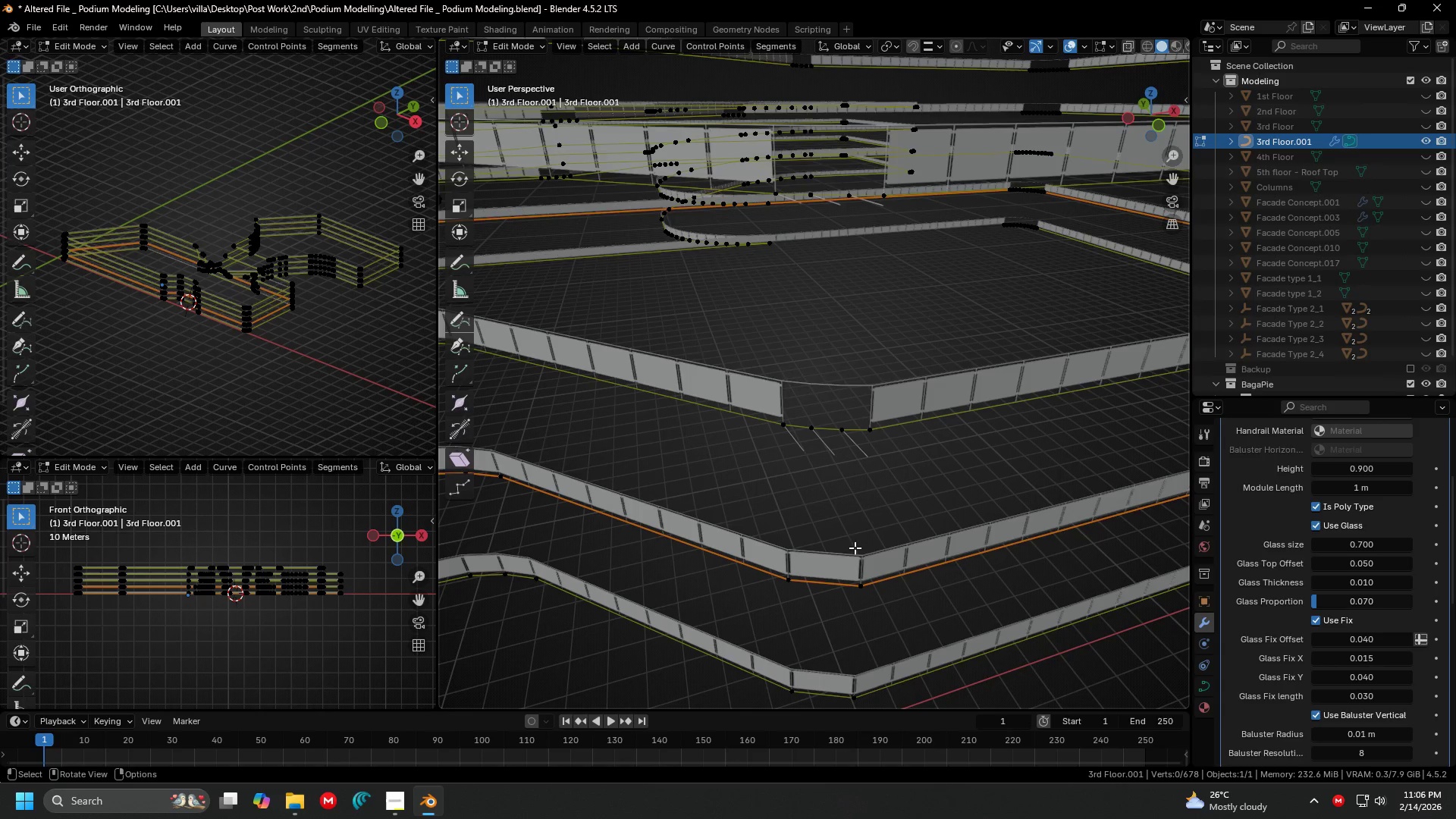 
key(Shift+ShiftLeft)
 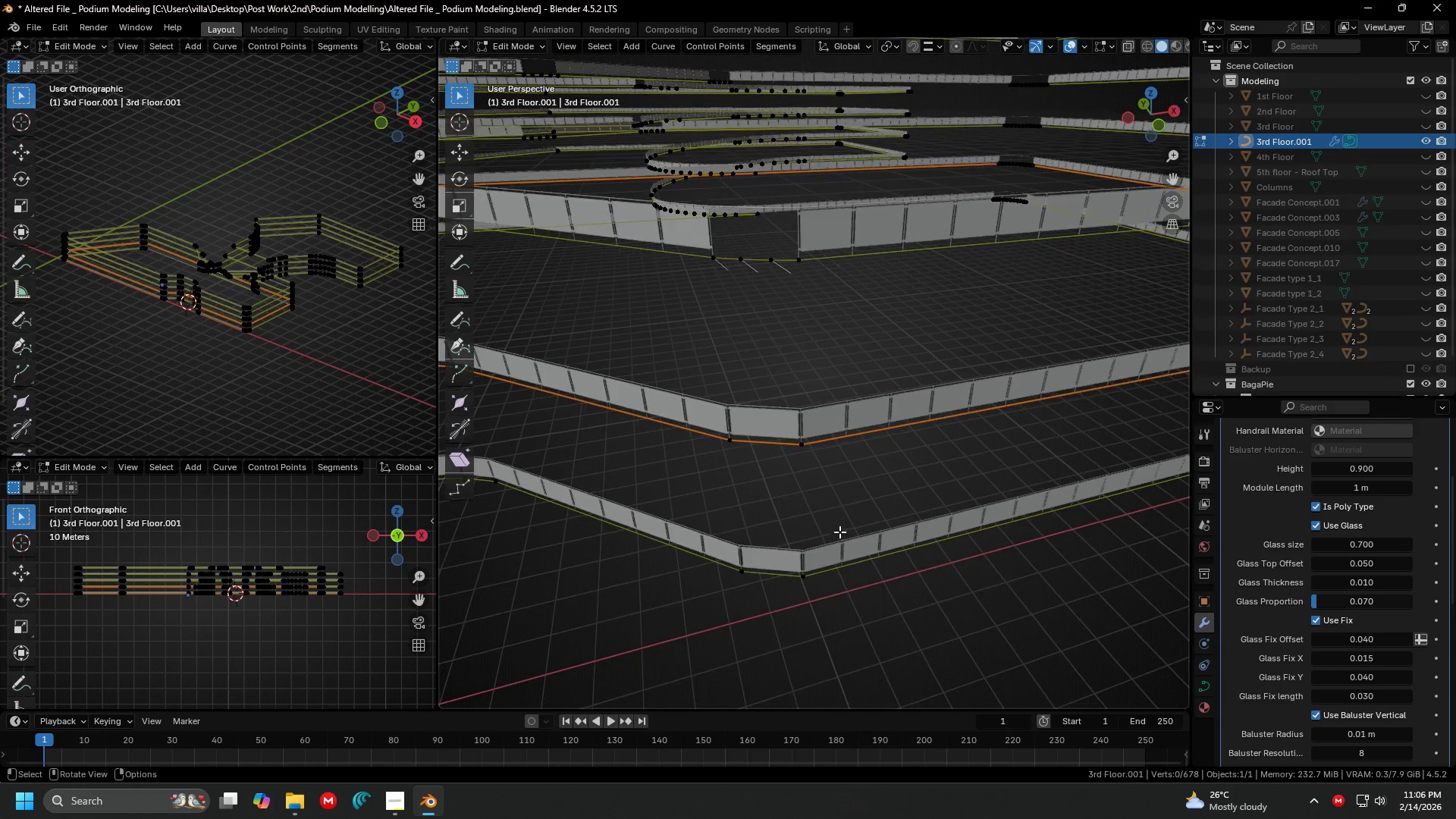 
key(Control+Z)
 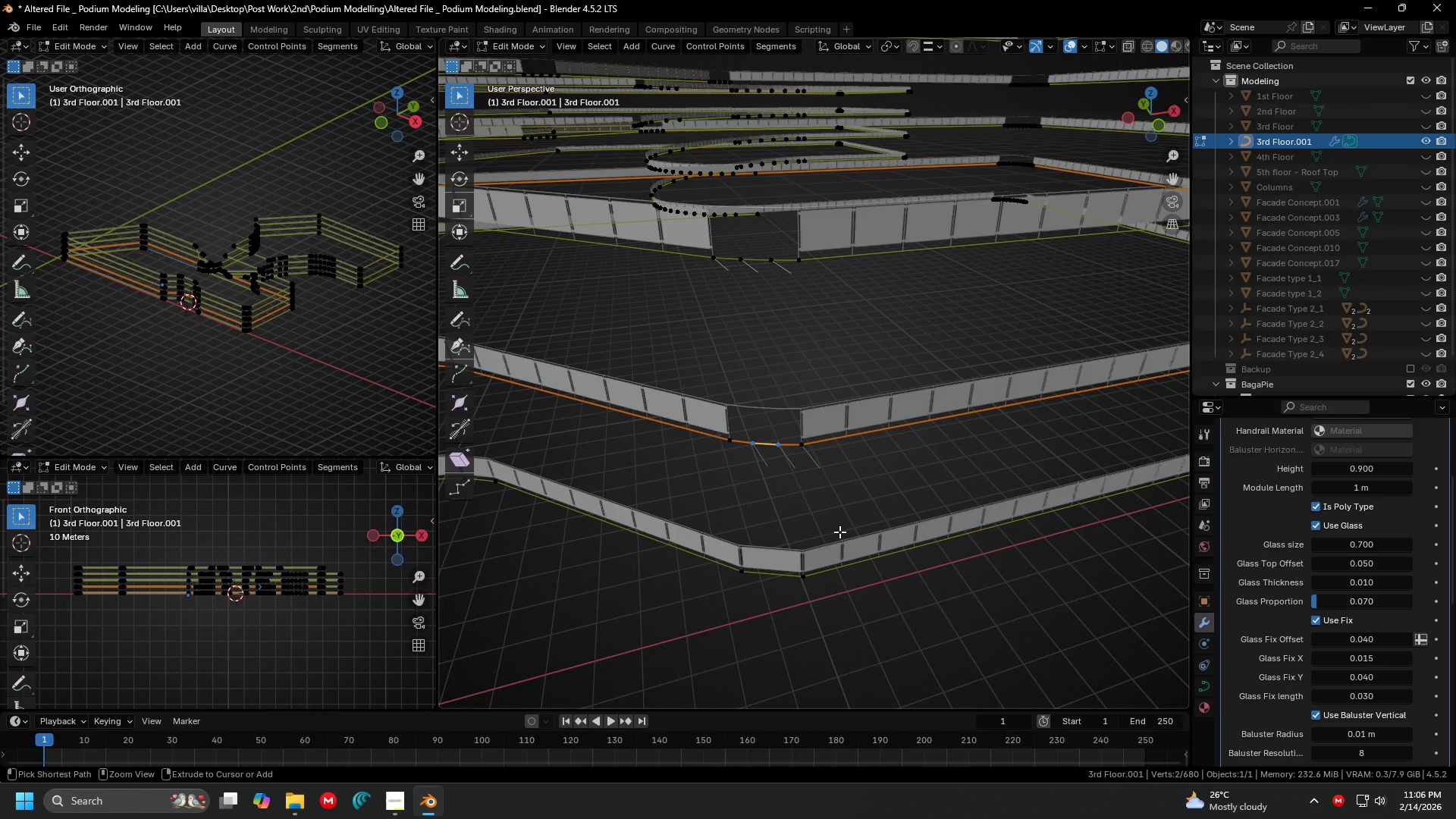 
key(Control+Z)
 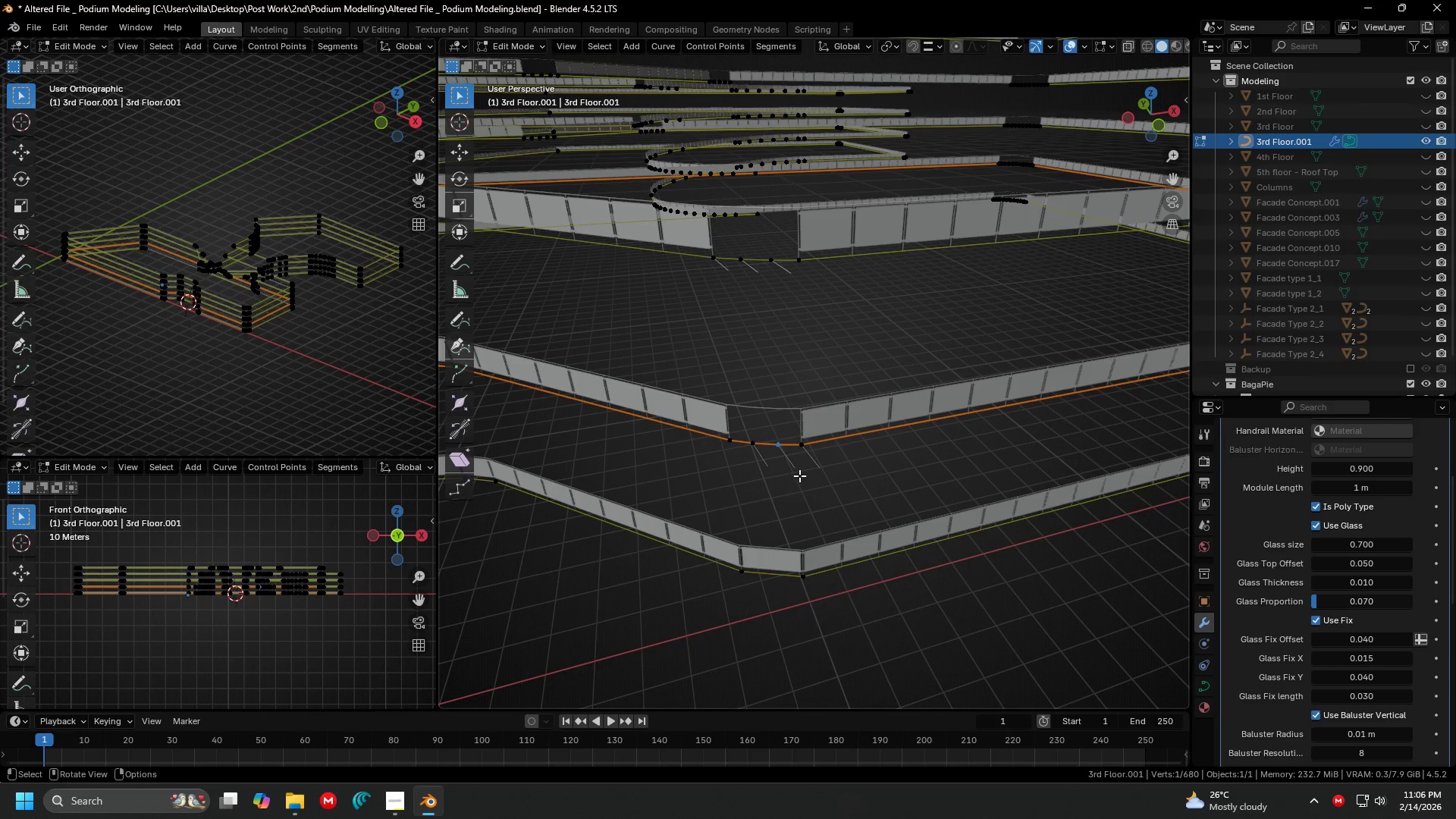 
hold_key(key=ShiftLeft, duration=0.33)
left_click([756, 446])
 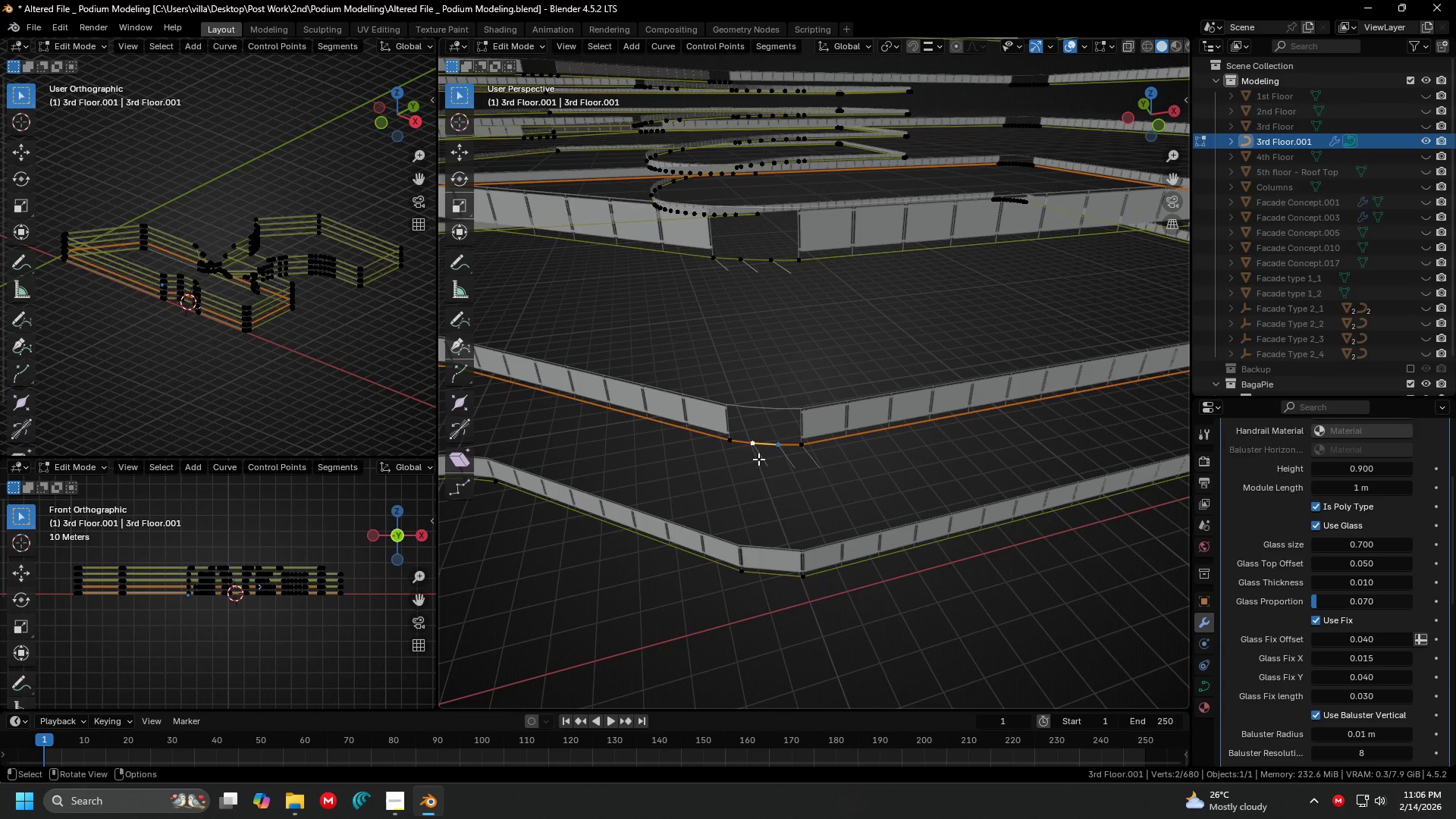 
hold_key(key=ShiftLeft, duration=0.48)
 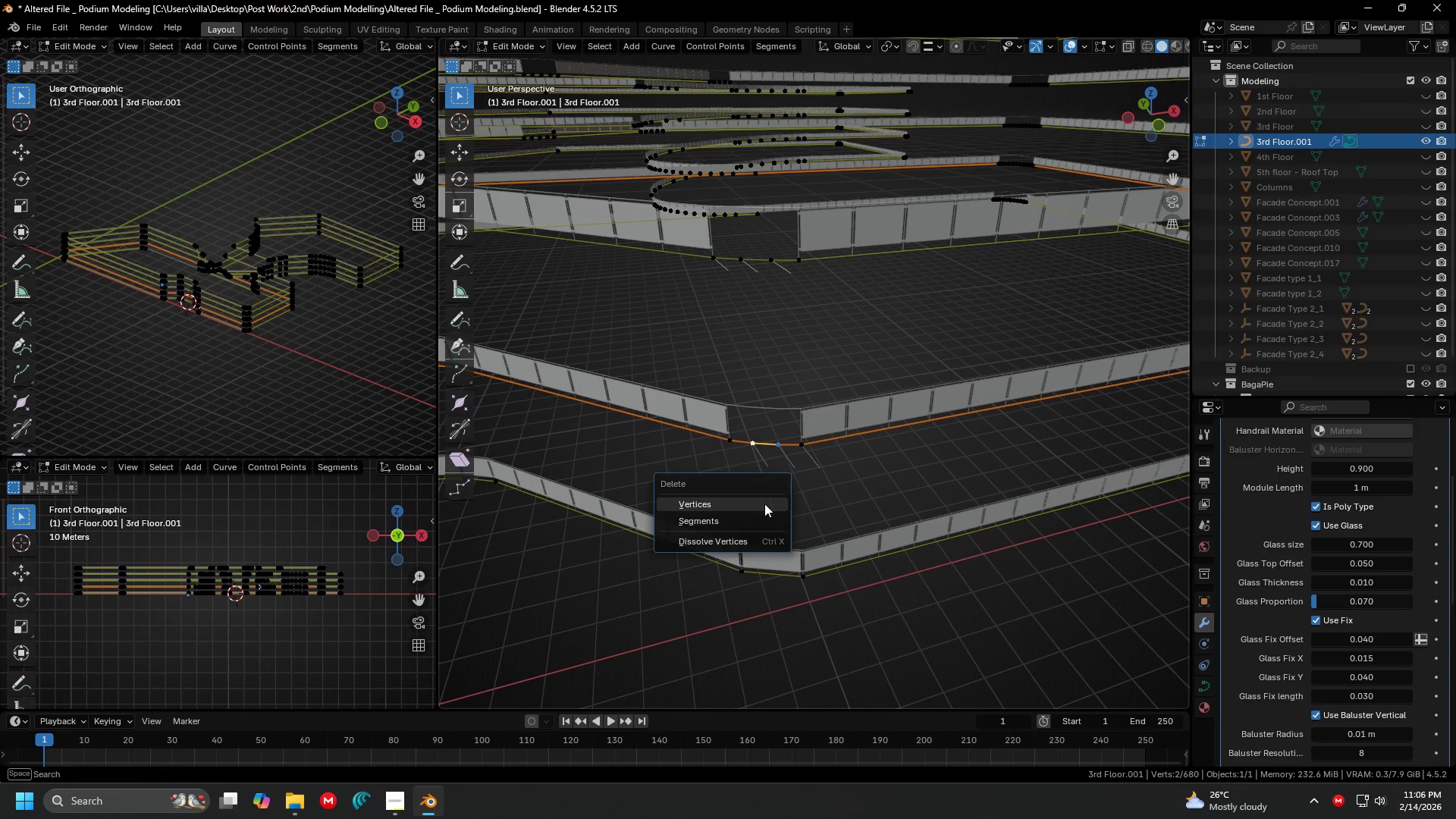 
key(X)
 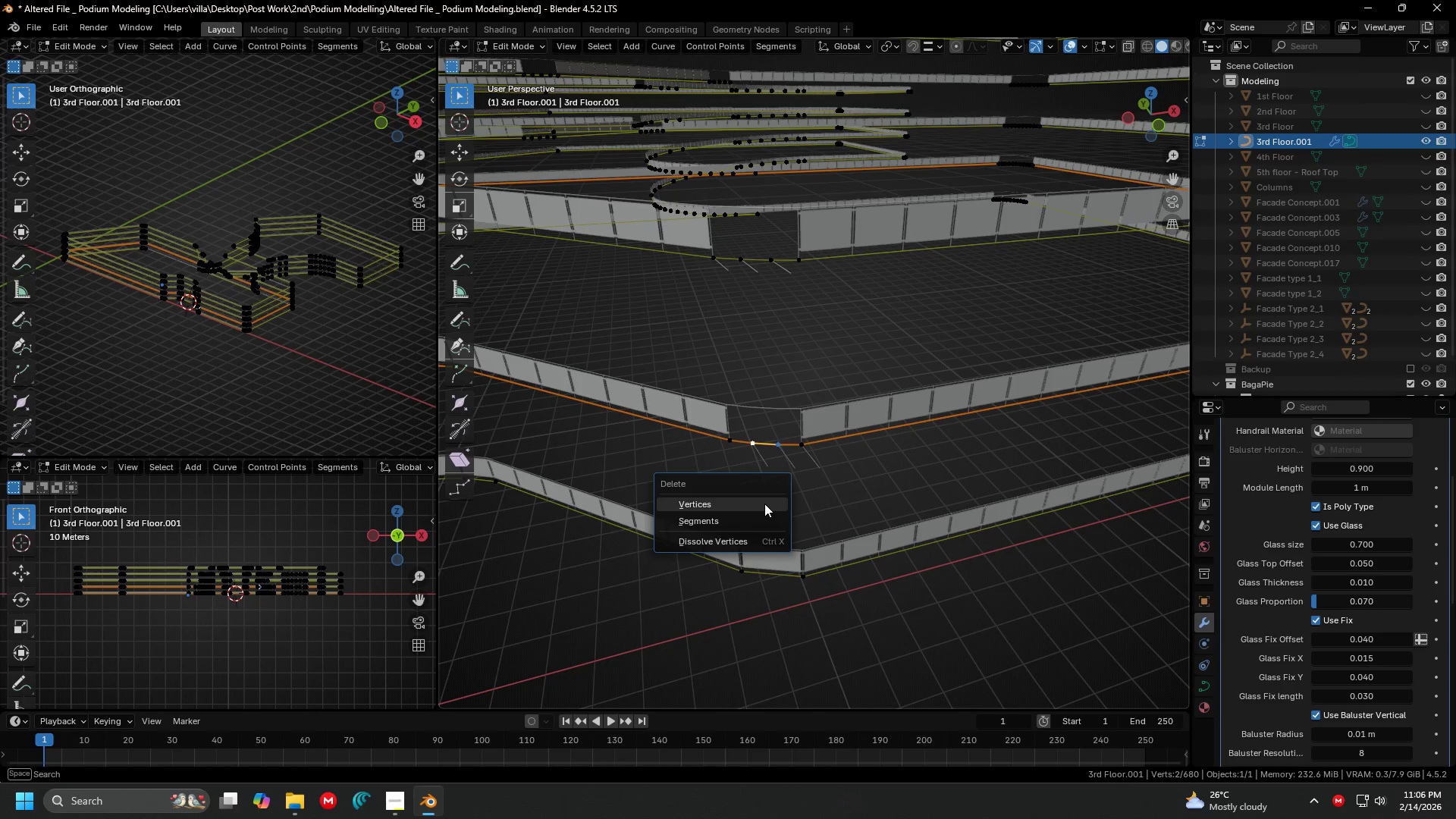 
left_click([764, 504])
 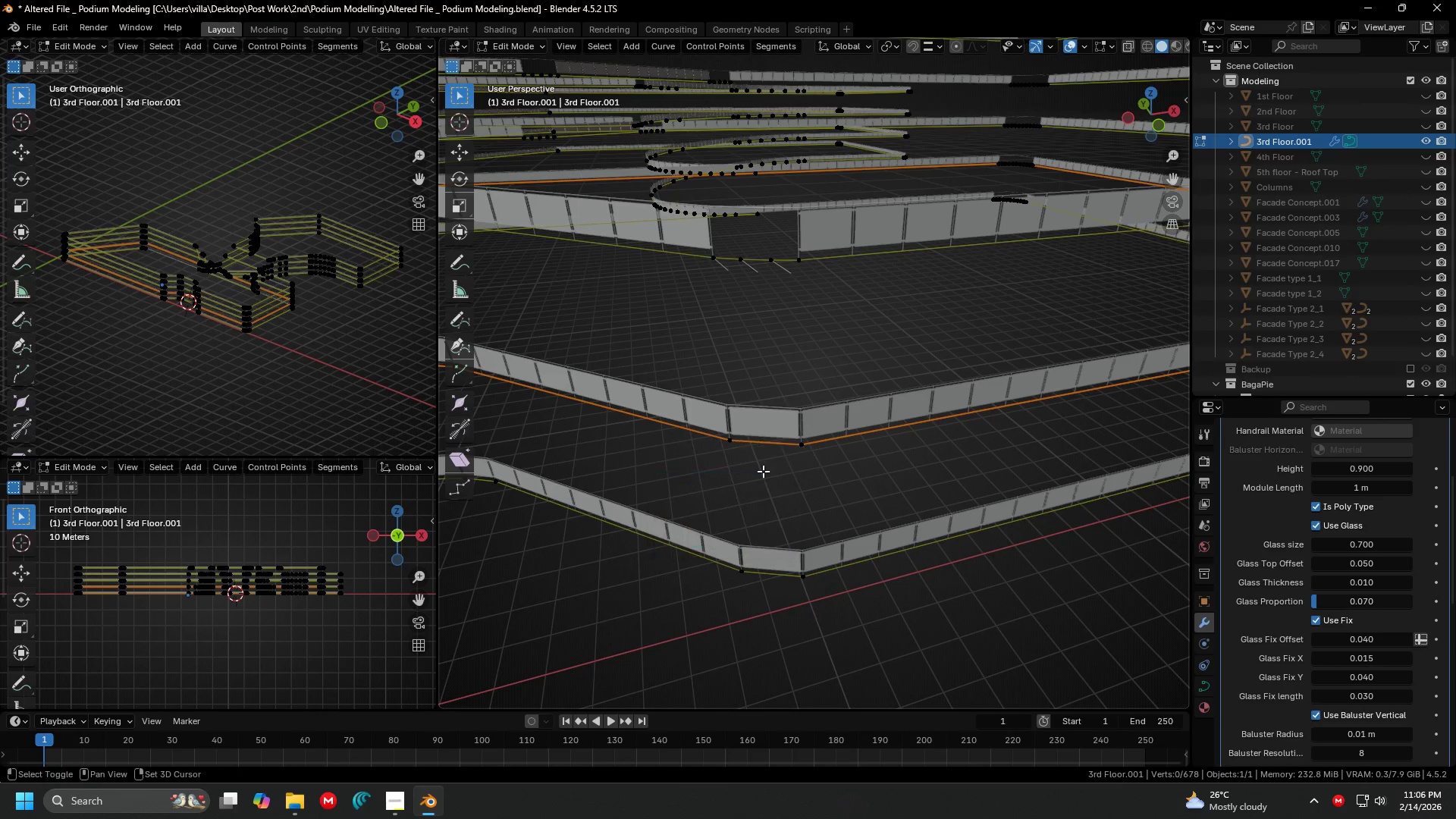 
hold_key(key=ShiftLeft, duration=0.47)
 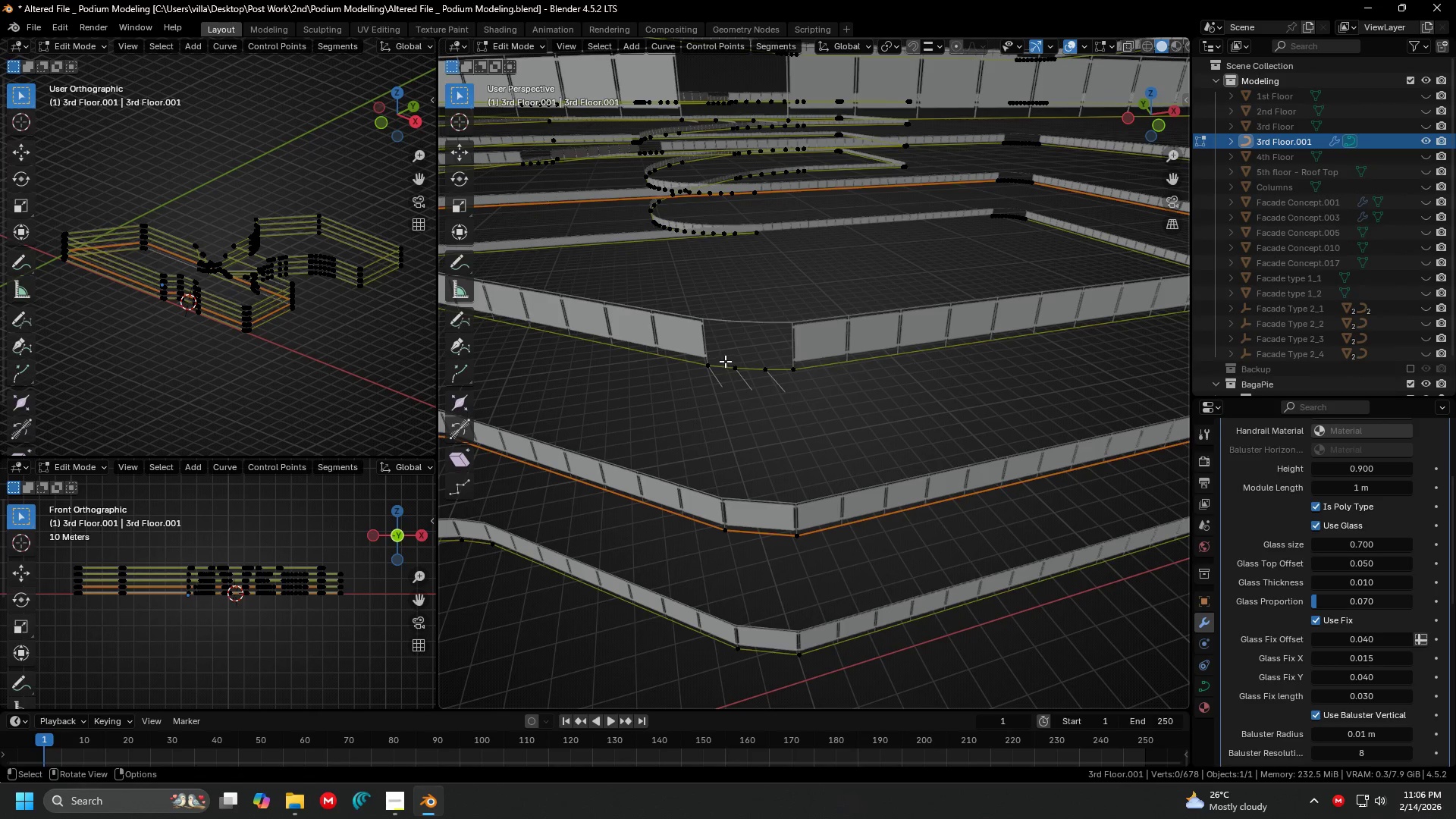 
left_click([724, 361])
 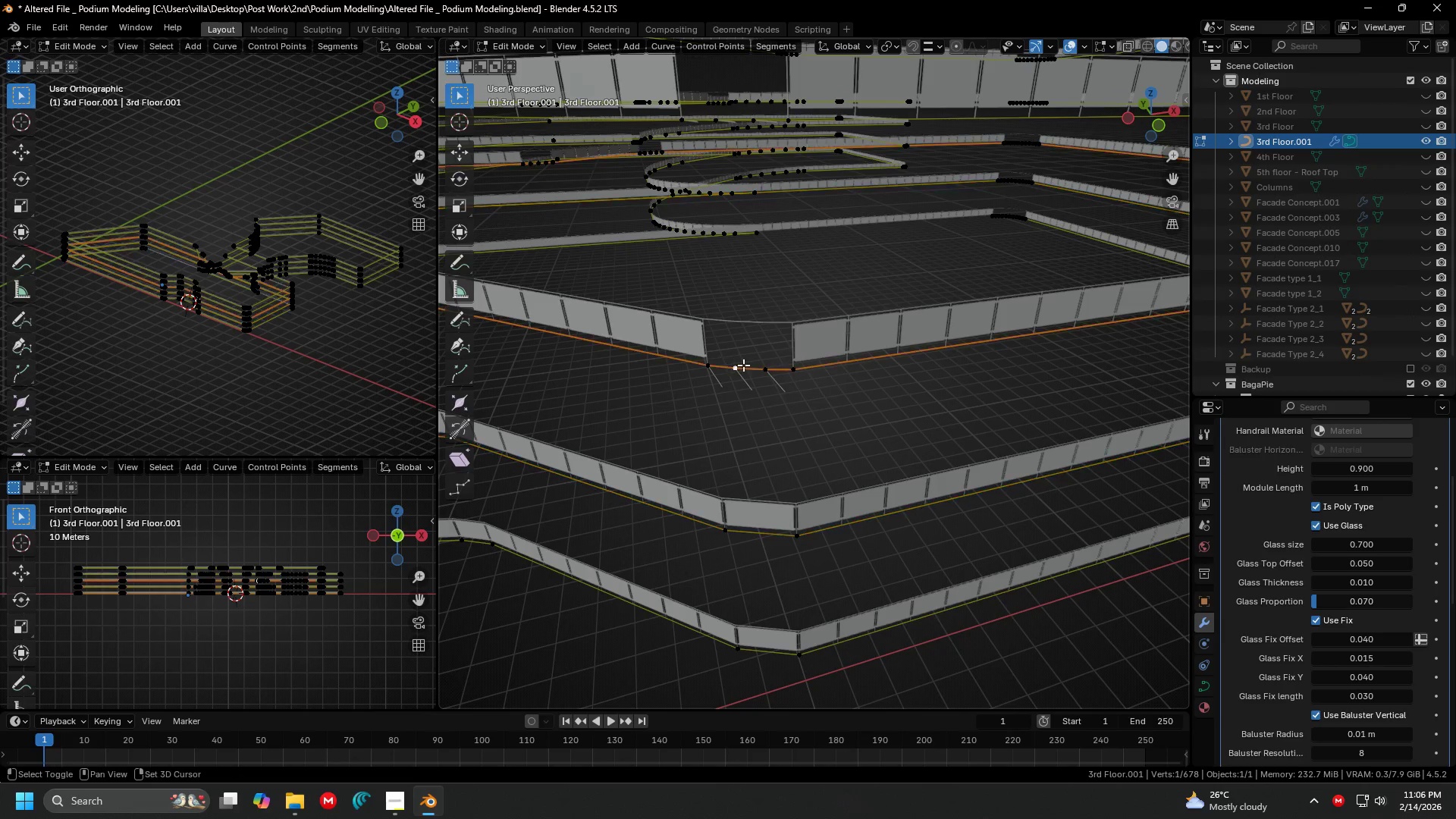 
key(Shift+X)
 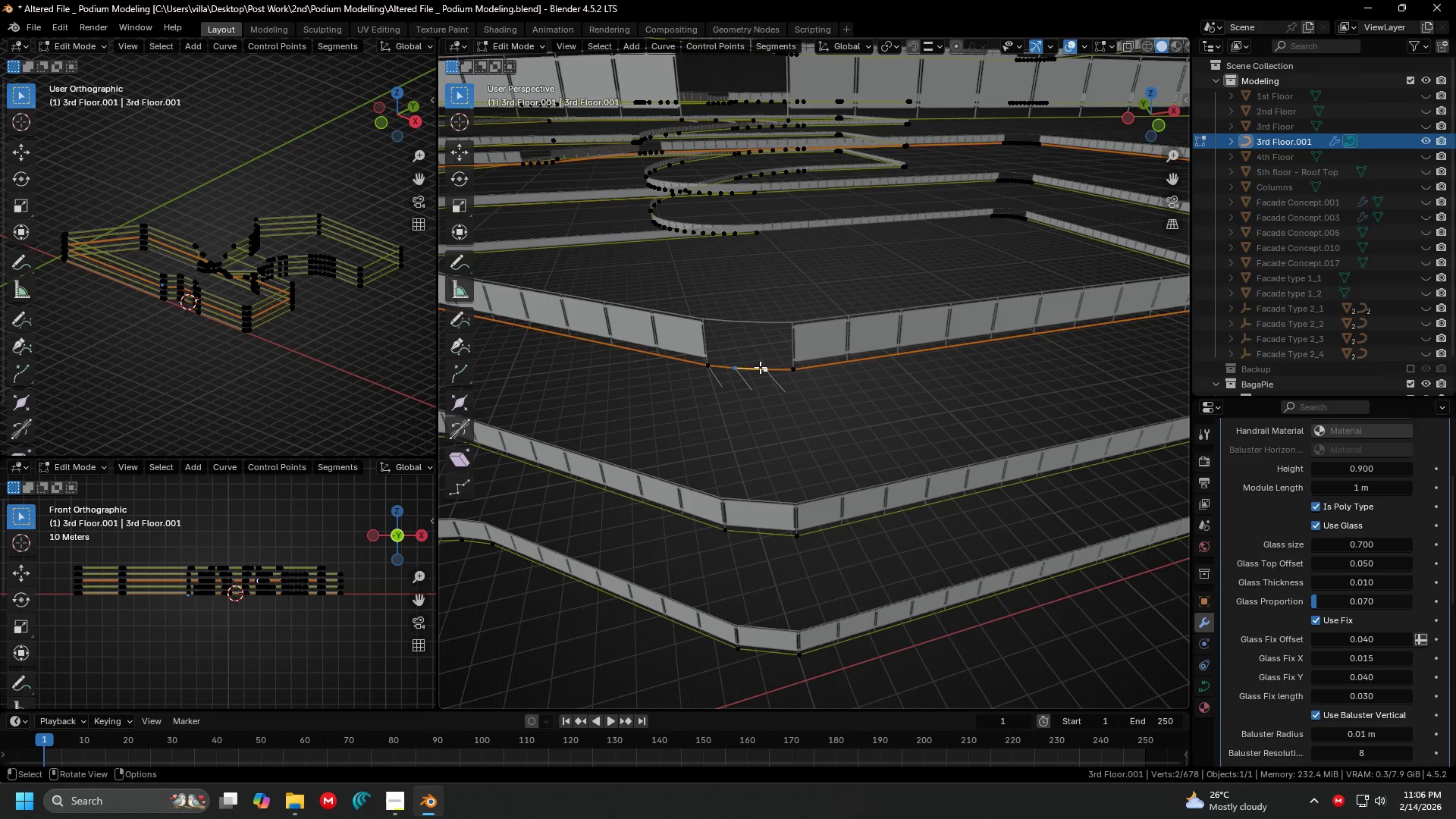 
left_click([760, 367])
 